 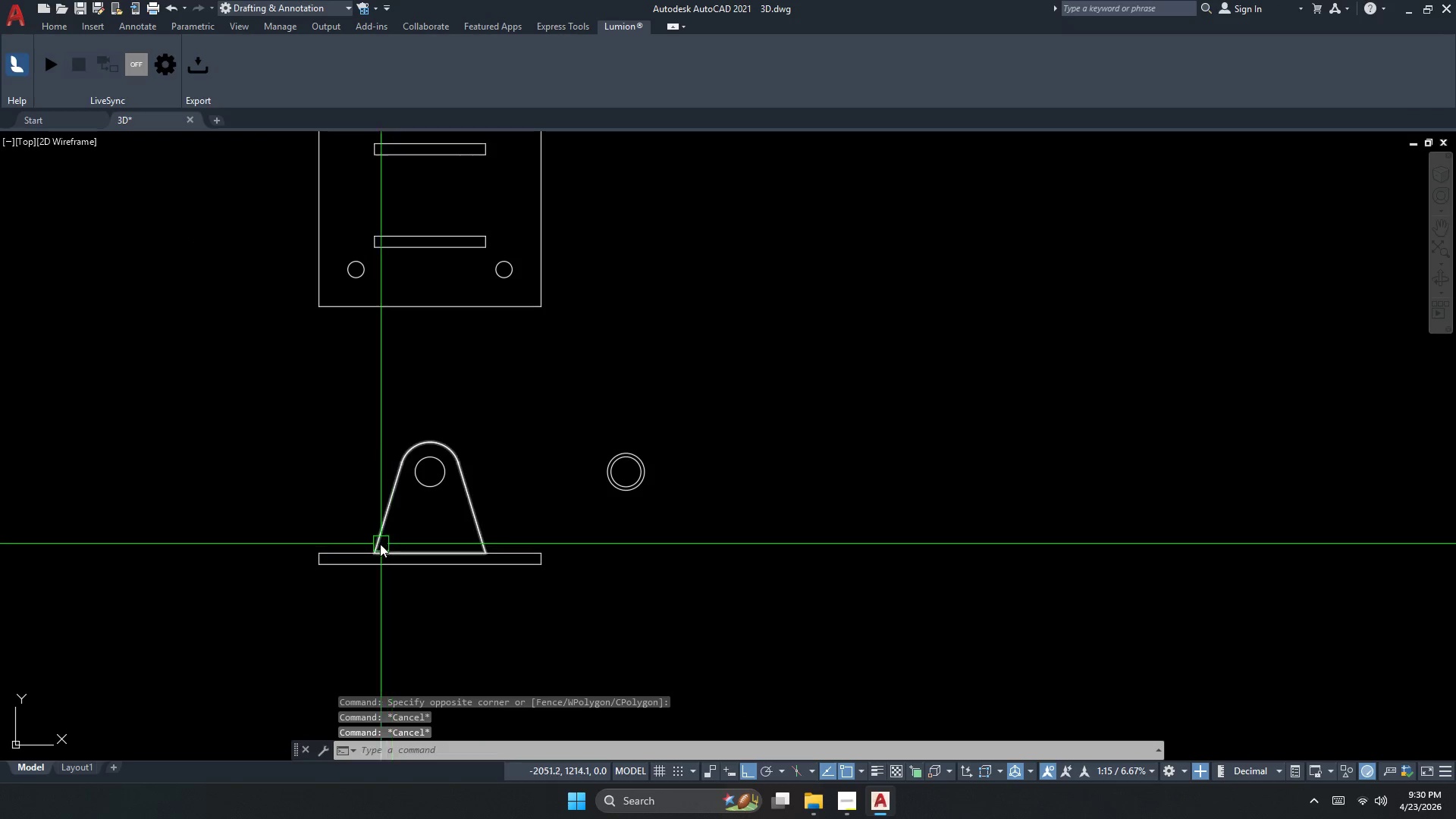 
left_click([364, 563])
 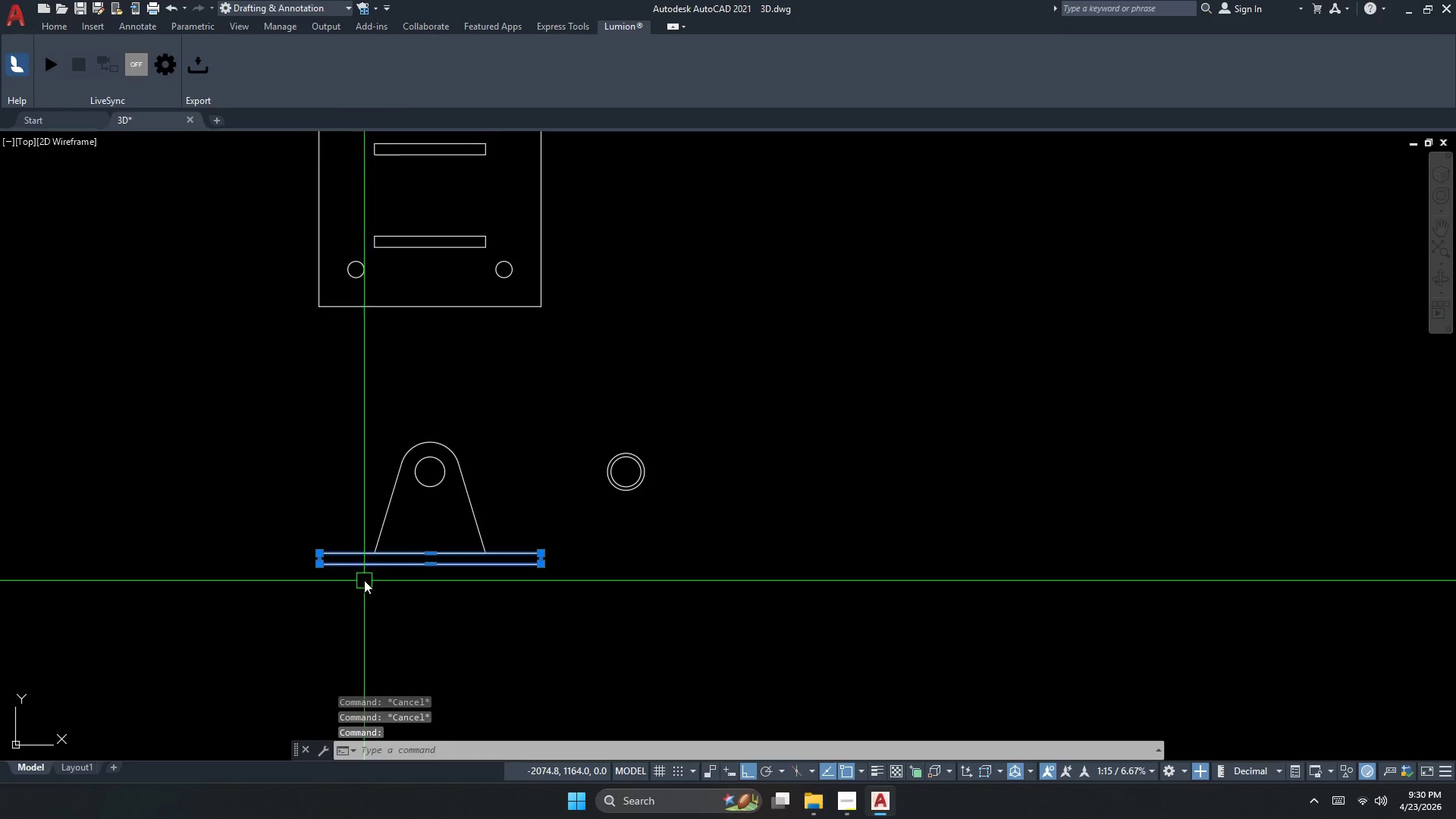 
type(co)
 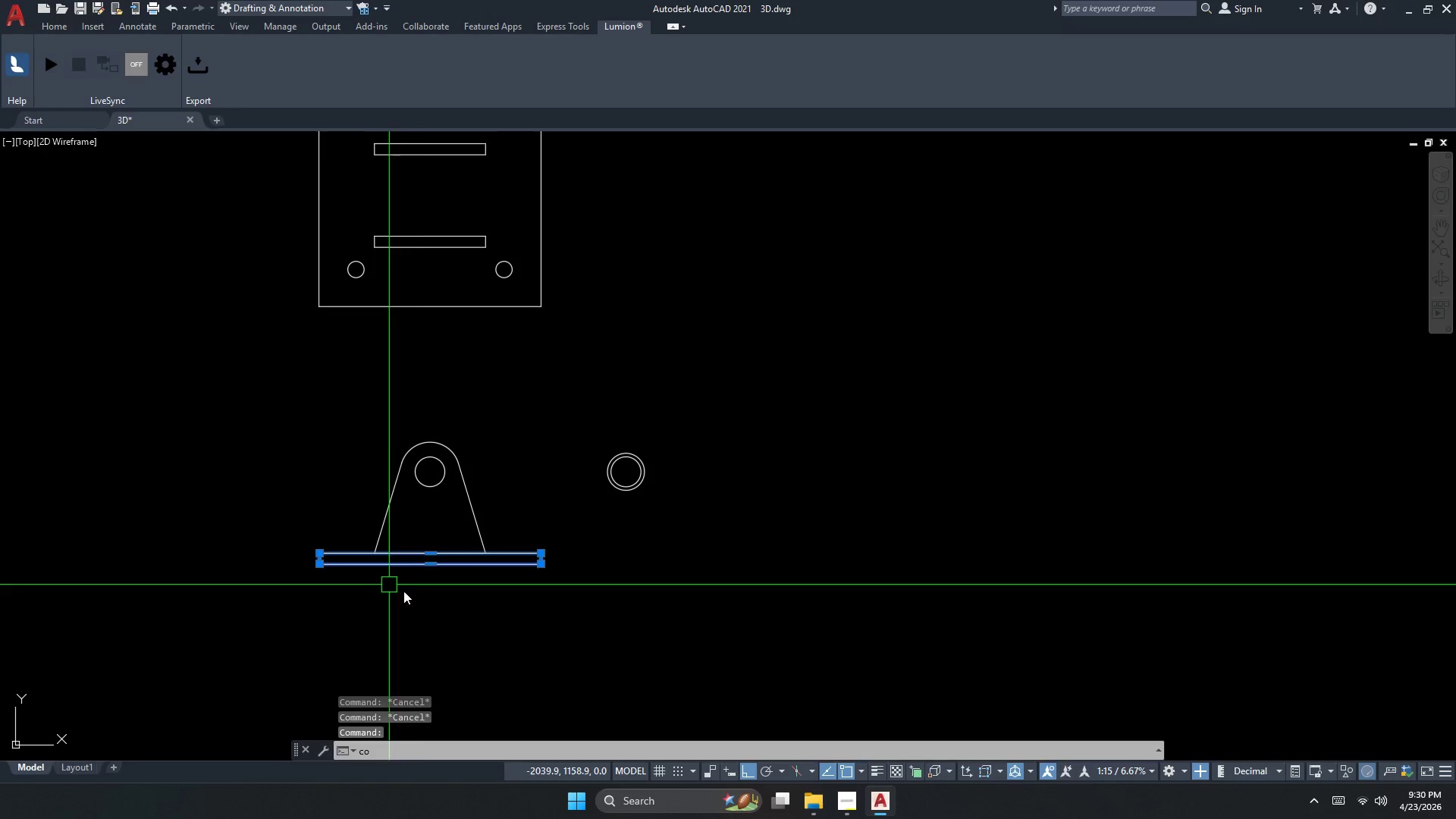 
type( )
key(Escape)
key(Escape)
key(Escape)
key(Escape)
type(rec d 15)
key(NumpadEnter)
type(100)
key(Backspace)
key(Backspace)
type(50)
key(NumpadEnter)
 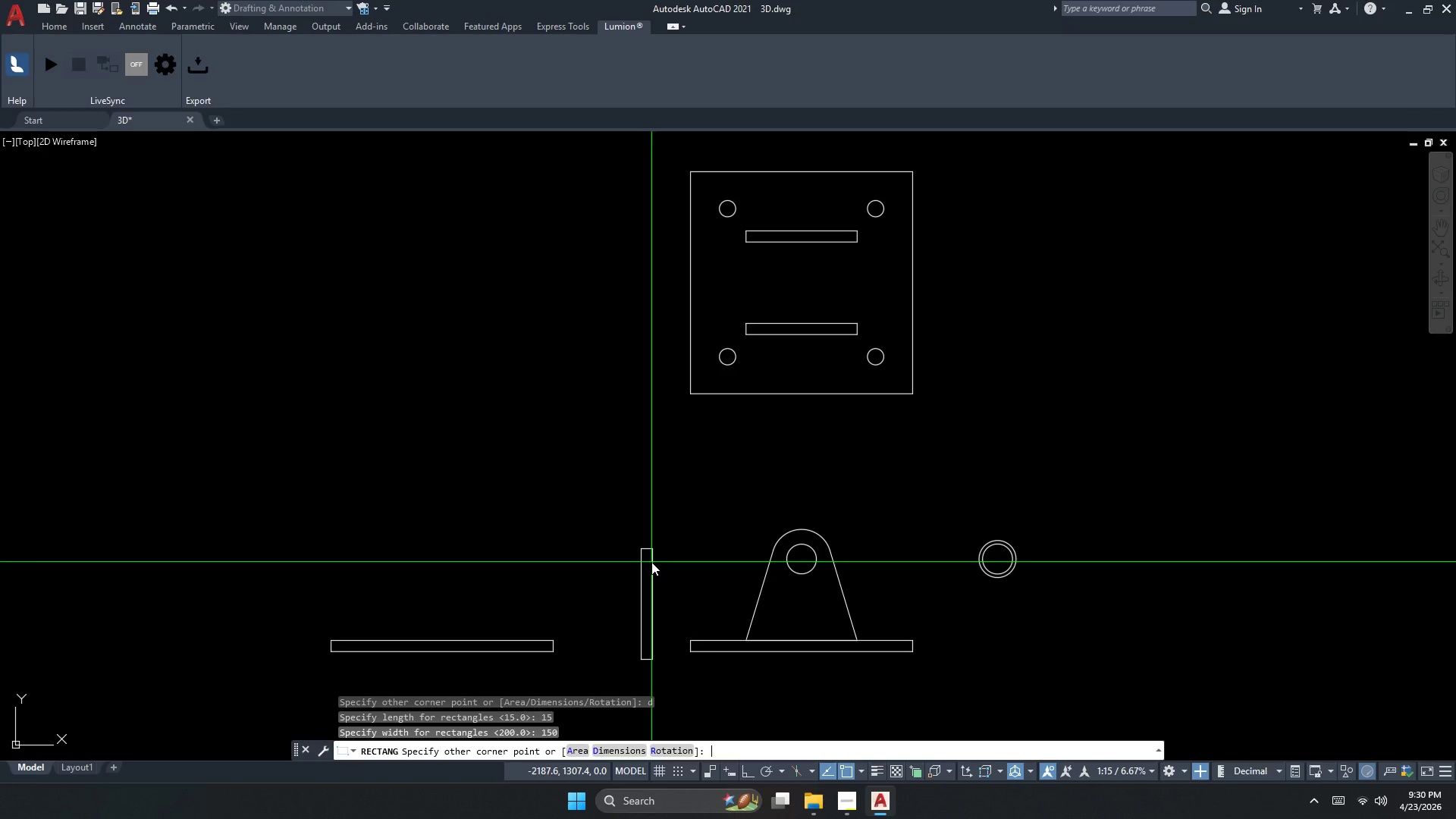 
left_click_drag(start_coordinate=[458, 603], to_coordinate=[444, 604])
 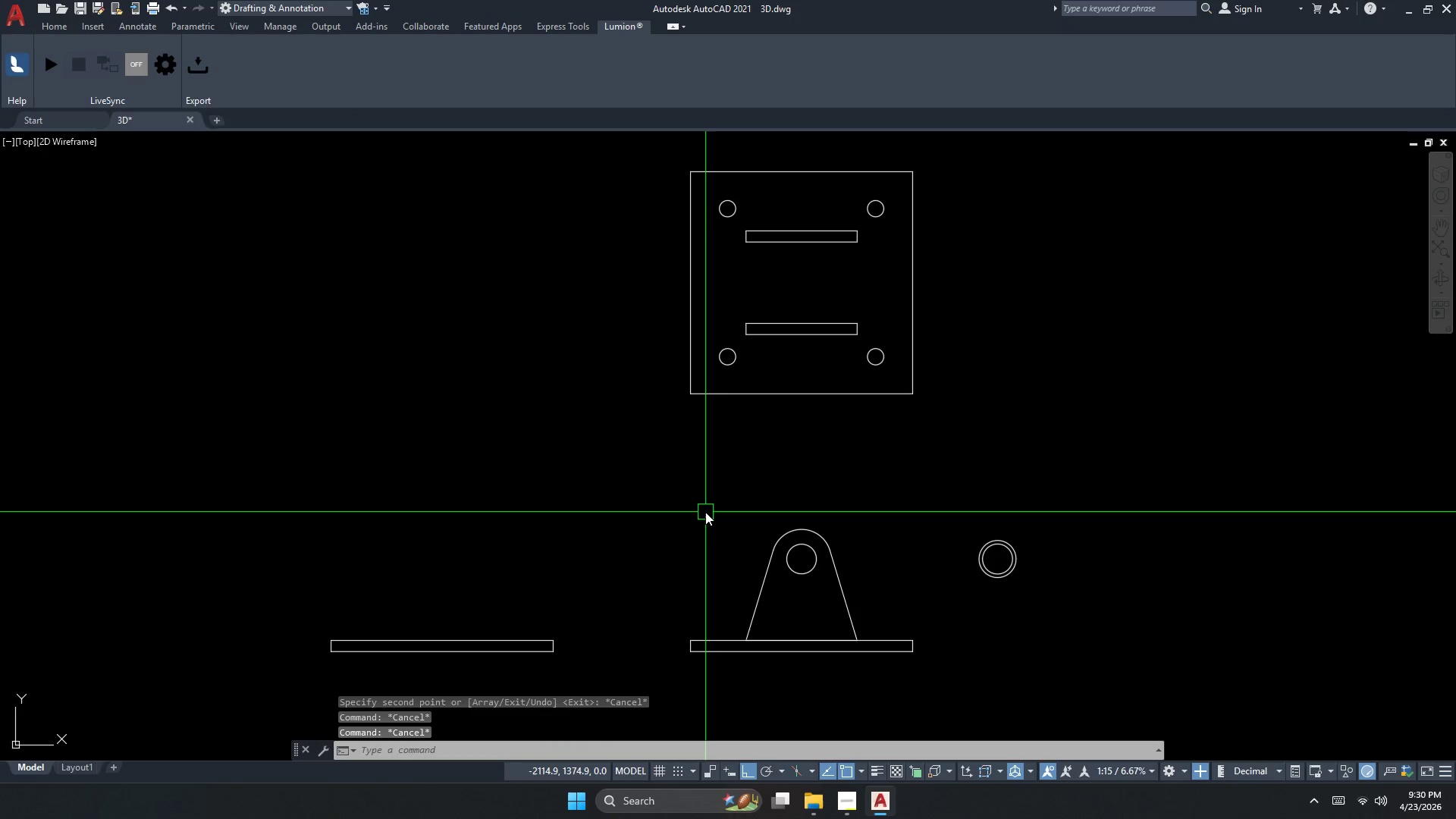 
left_click_drag(start_coordinate=[641, 549], to_coordinate=[645, 559])
 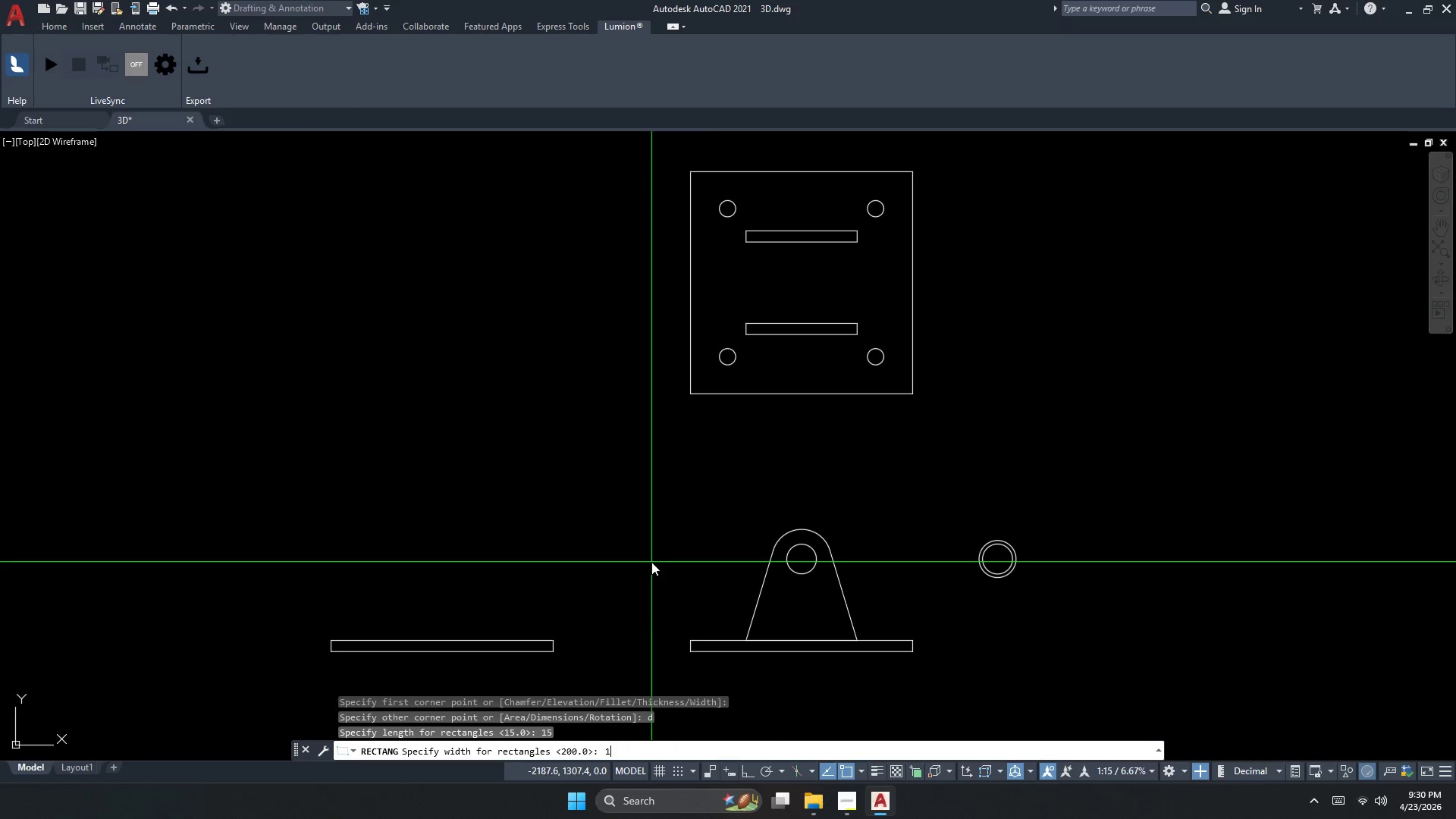 
left_click_drag(start_coordinate=[651, 563], to_coordinate=[651, 588])
 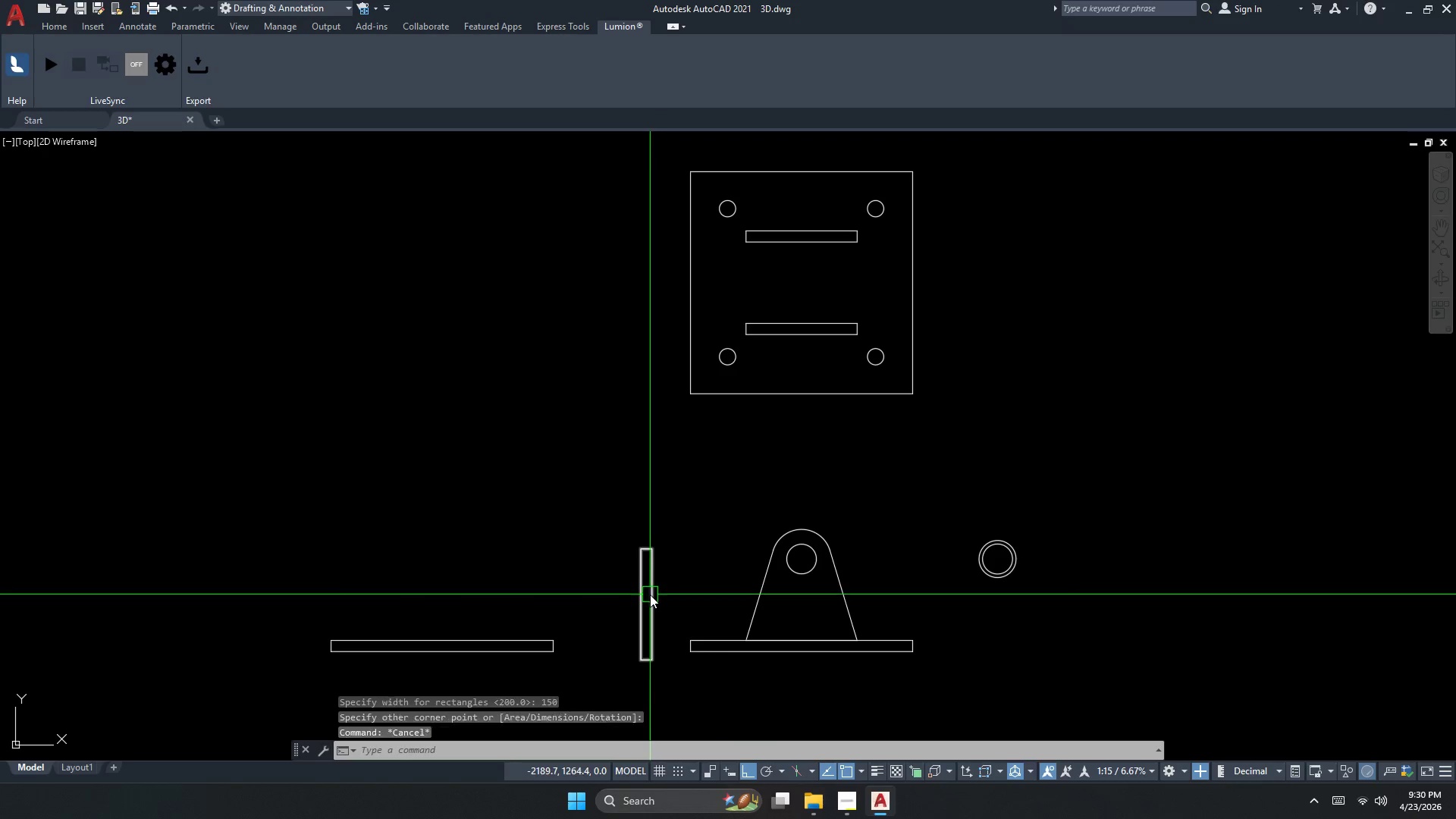 
key(Escape)
 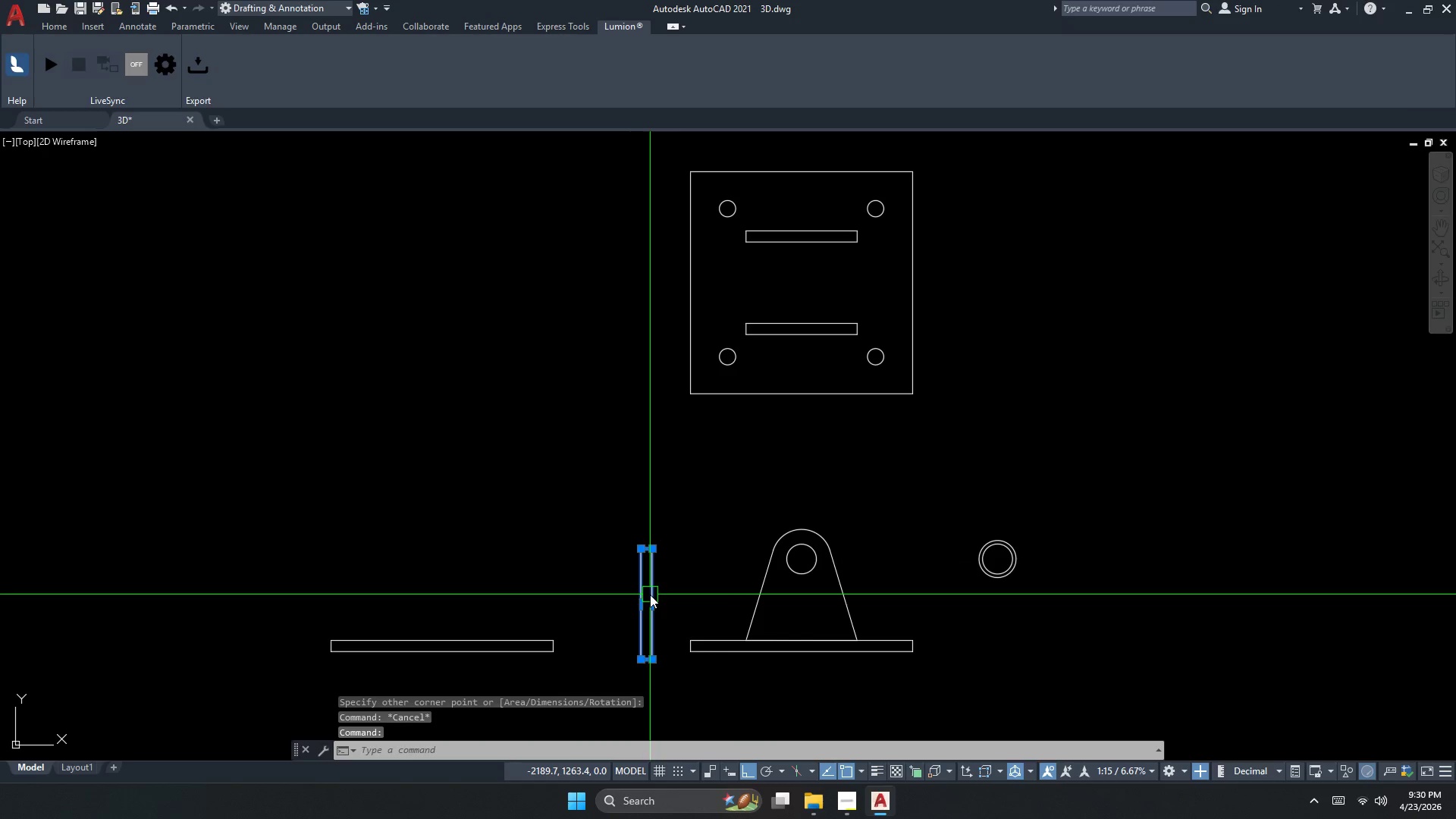 
double_click([650, 595])
 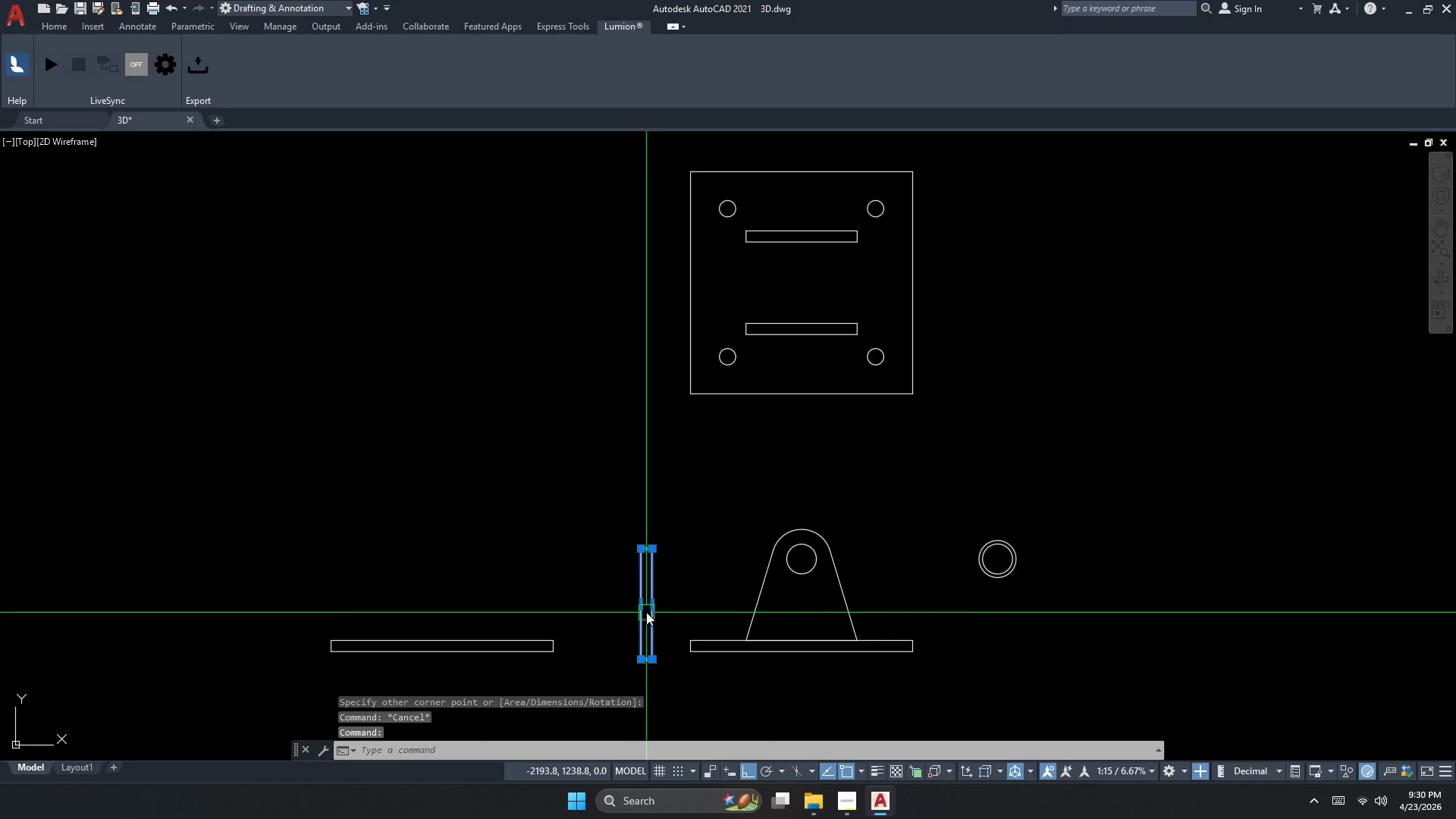 
key(M)
 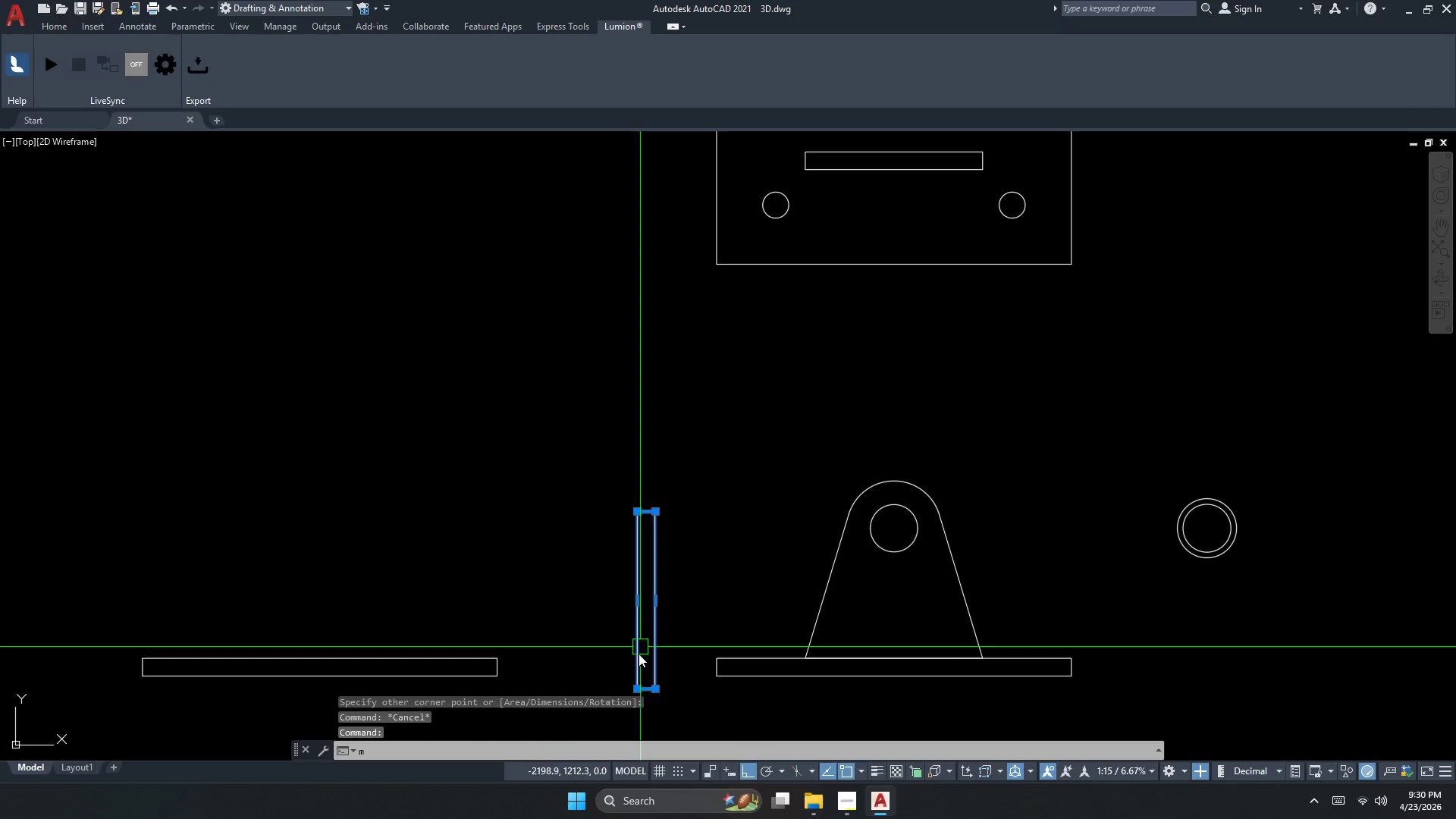 
key(Space)
 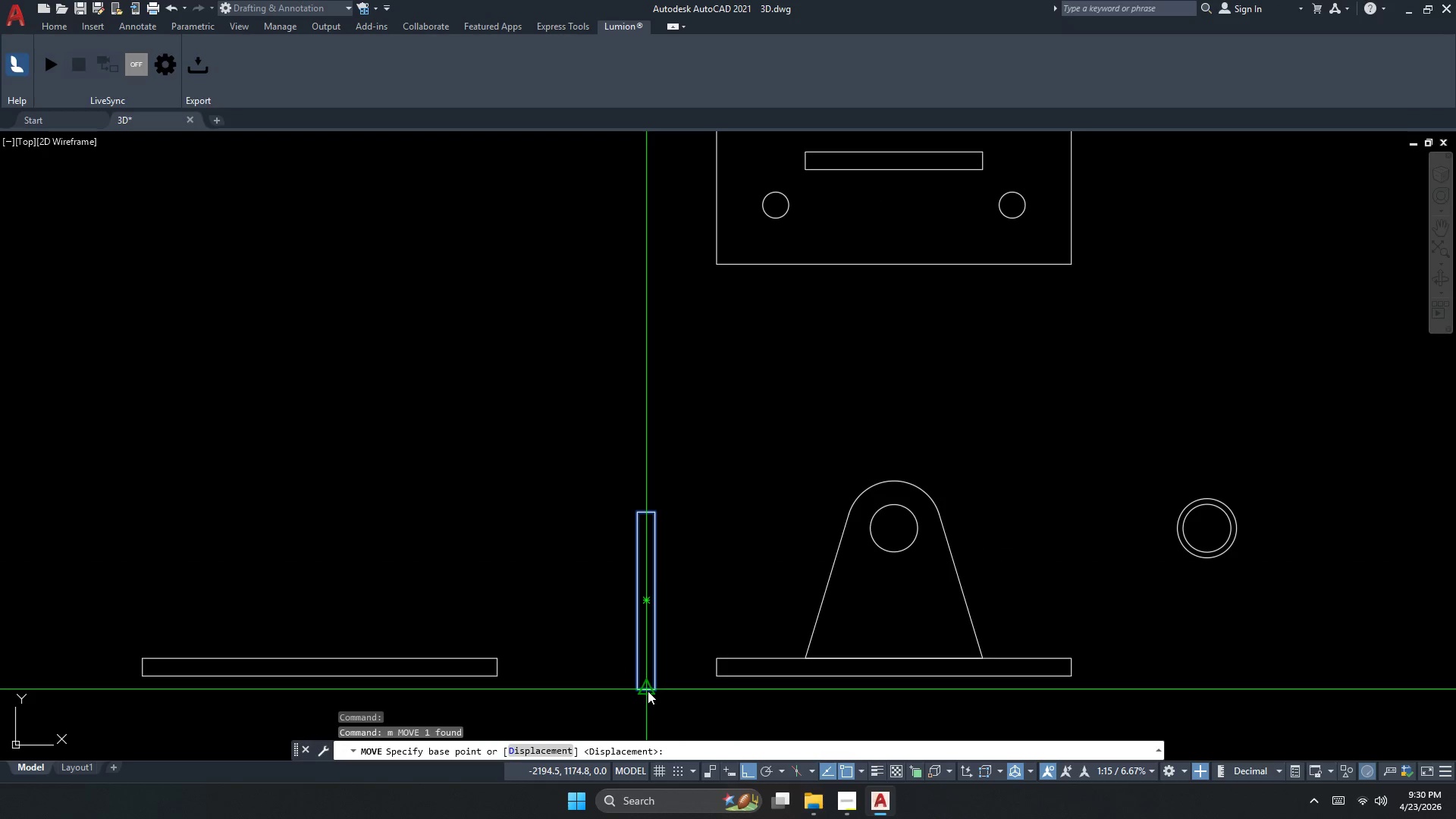 
scroll: coordinate [646, 612], scroll_direction: up, amount: 1.0
 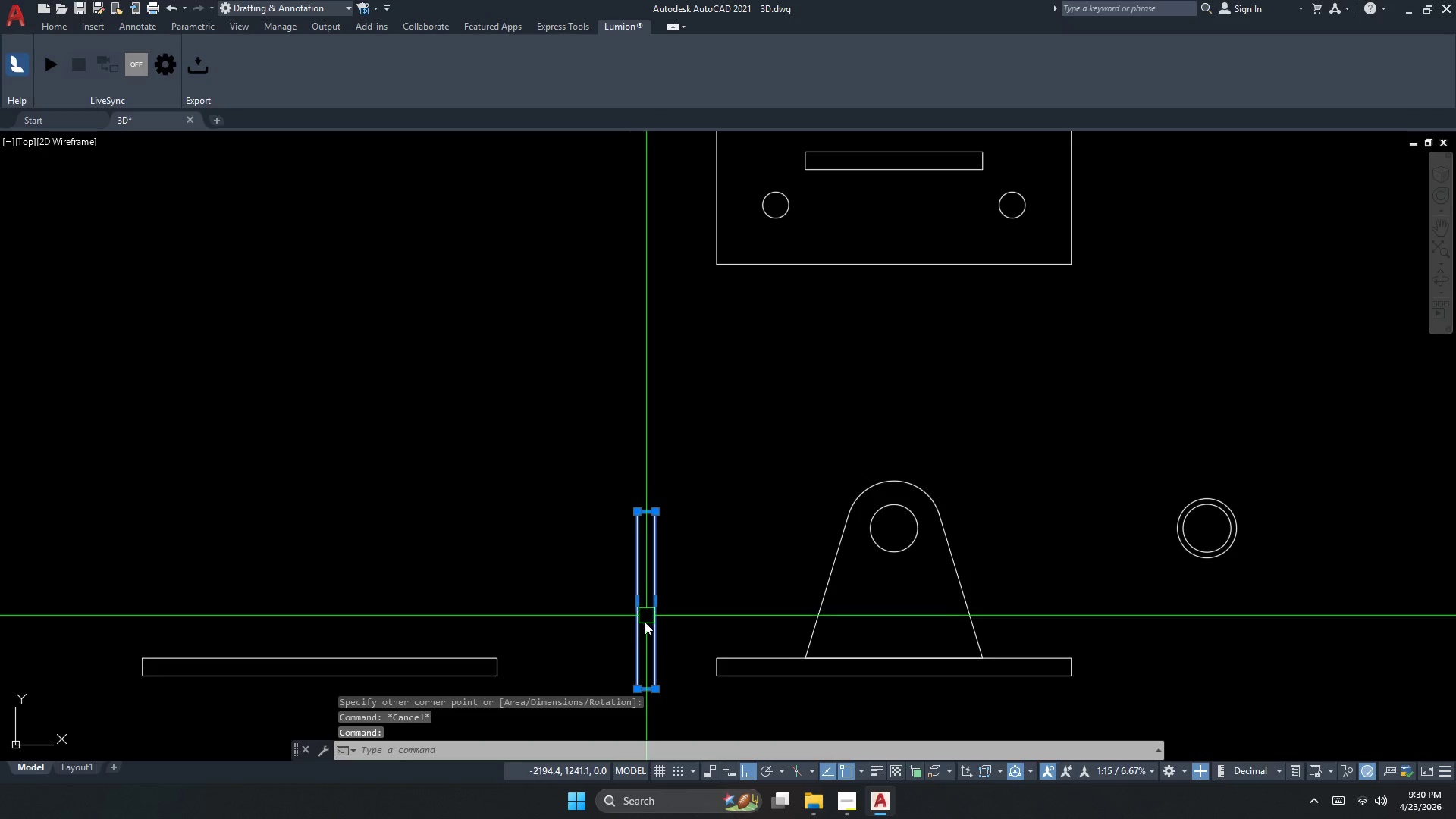 
left_click_drag(start_coordinate=[649, 690], to_coordinate=[655, 687])
 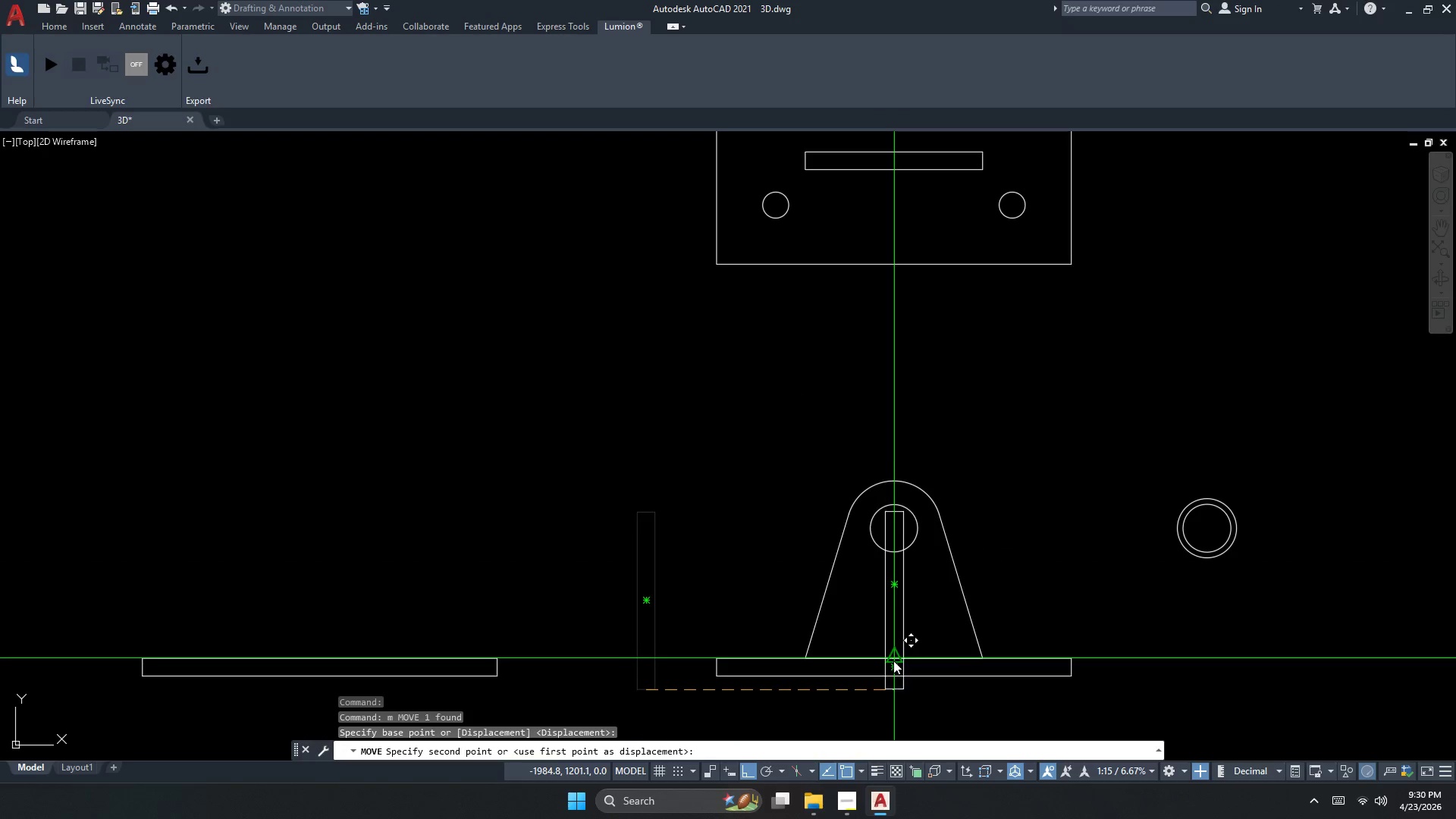 
left_click([893, 661])
 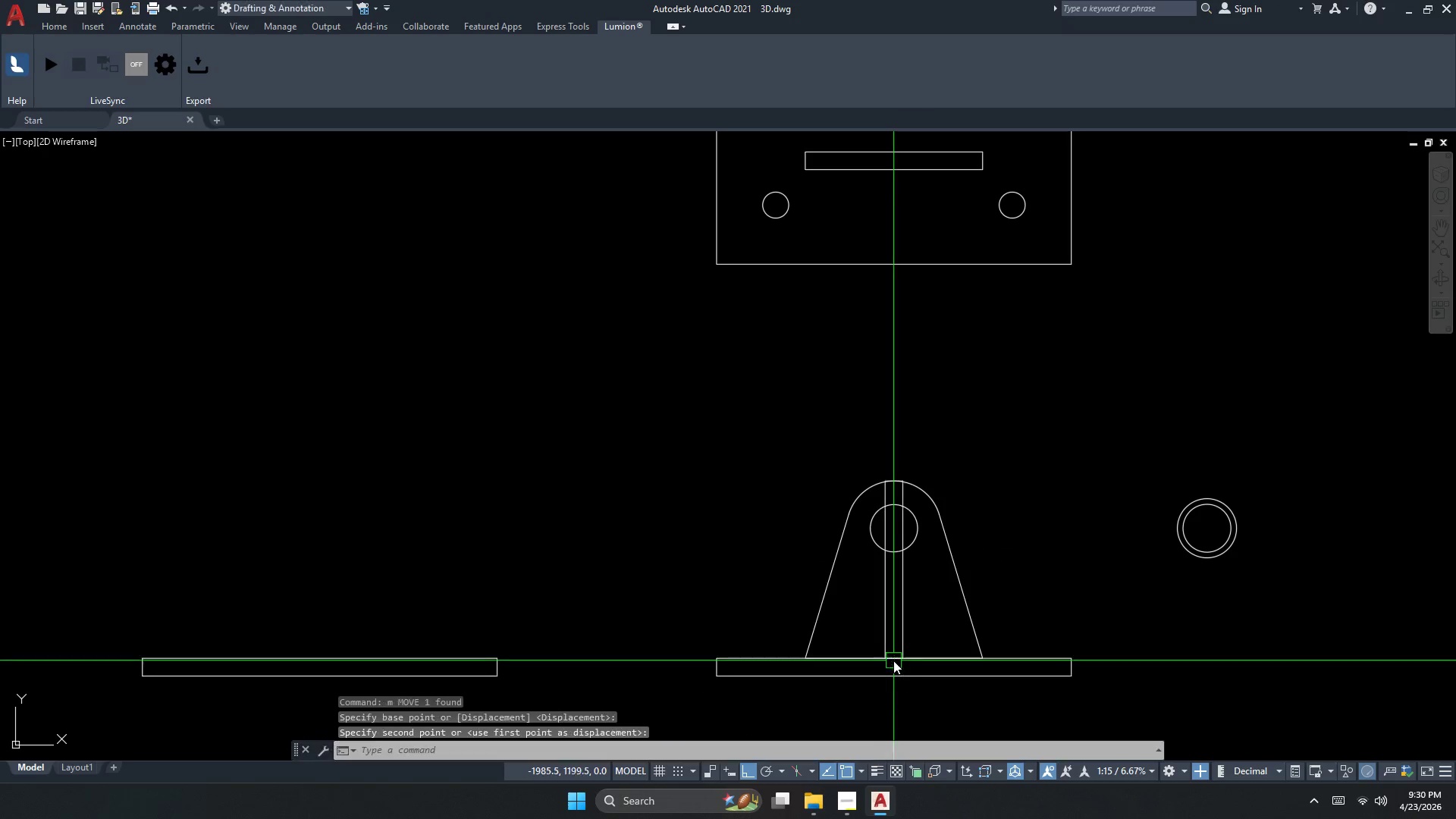 
key(Escape)
 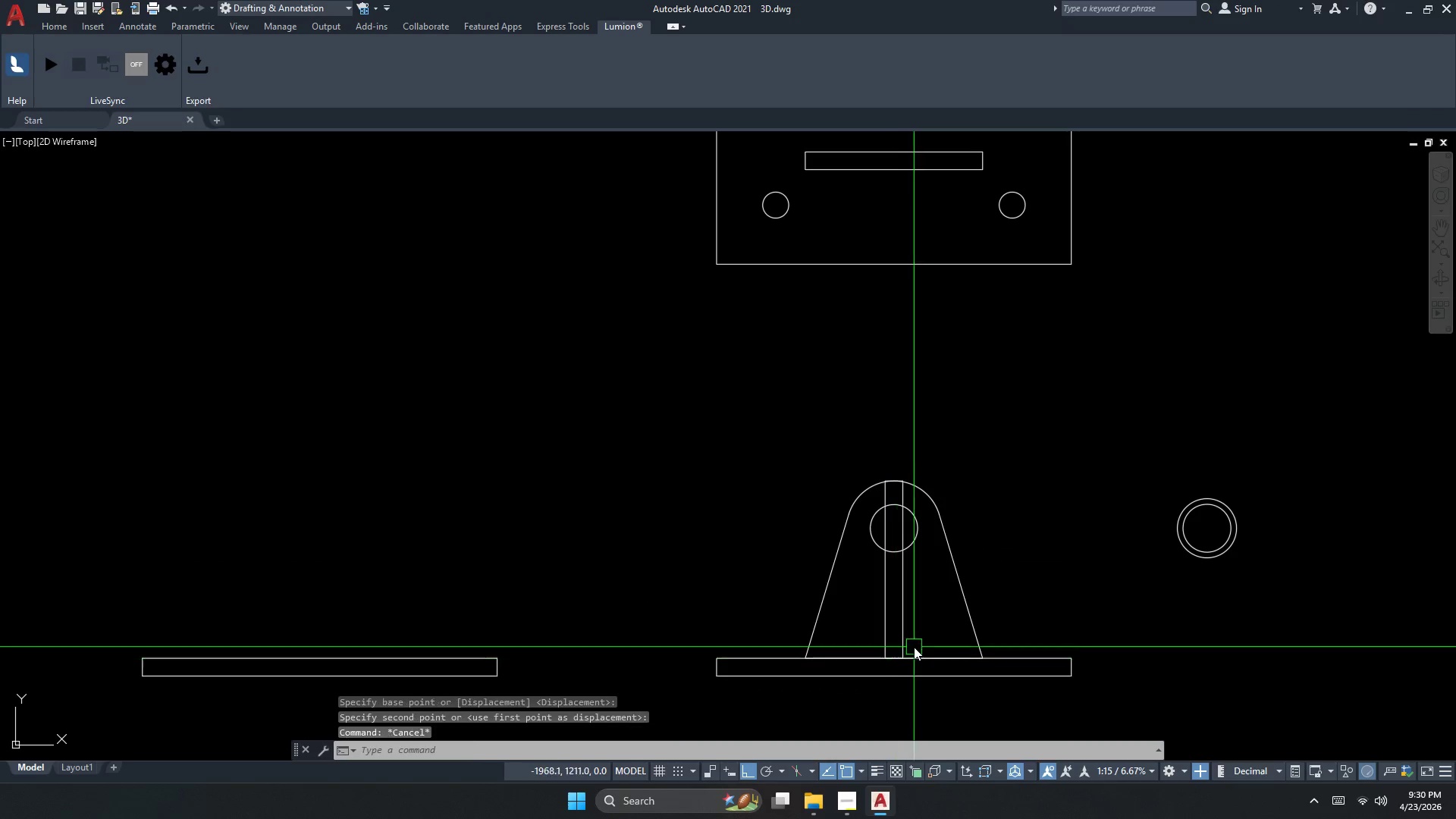 
double_click([914, 647])
 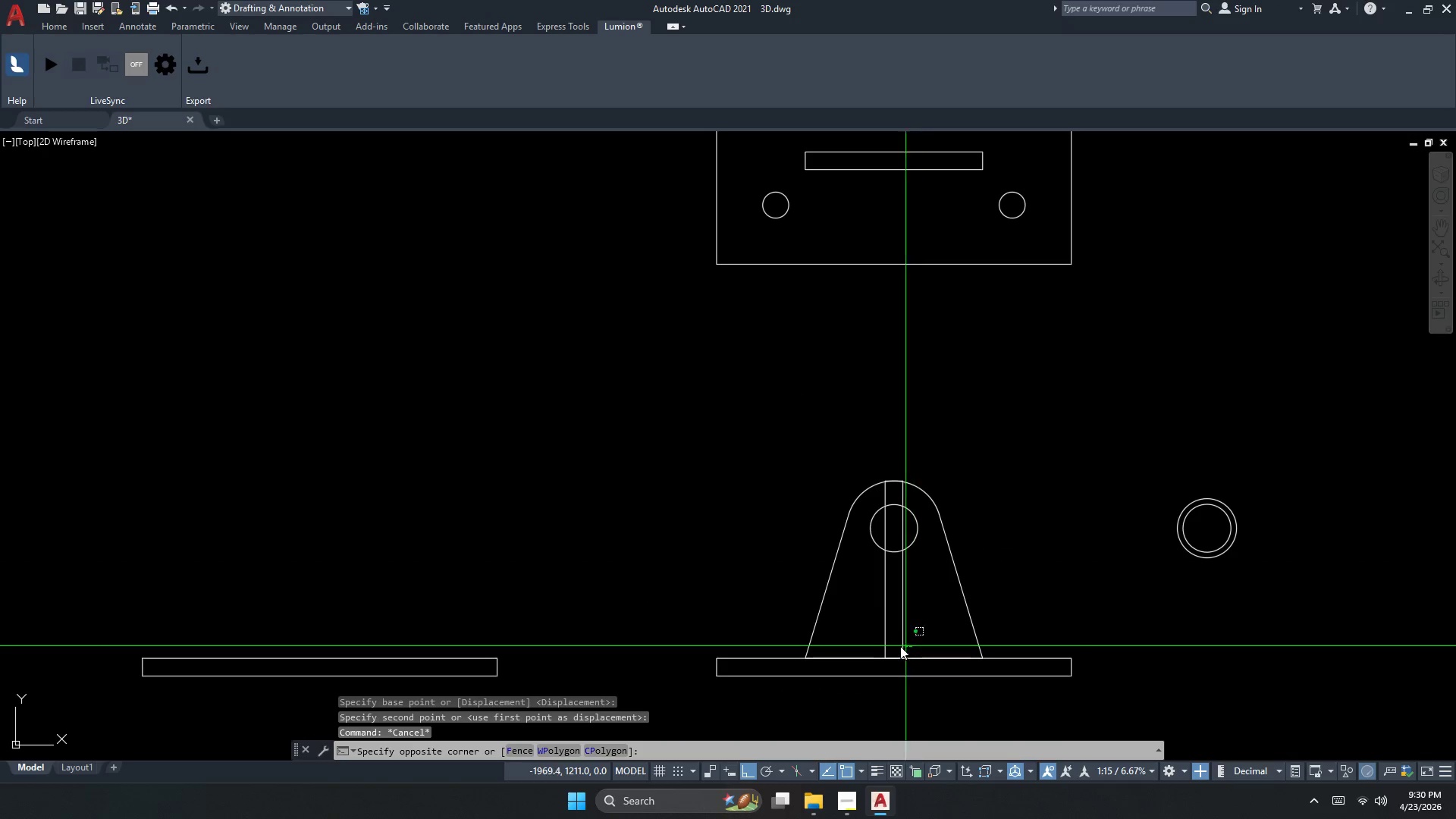 
triple_click([894, 646])
 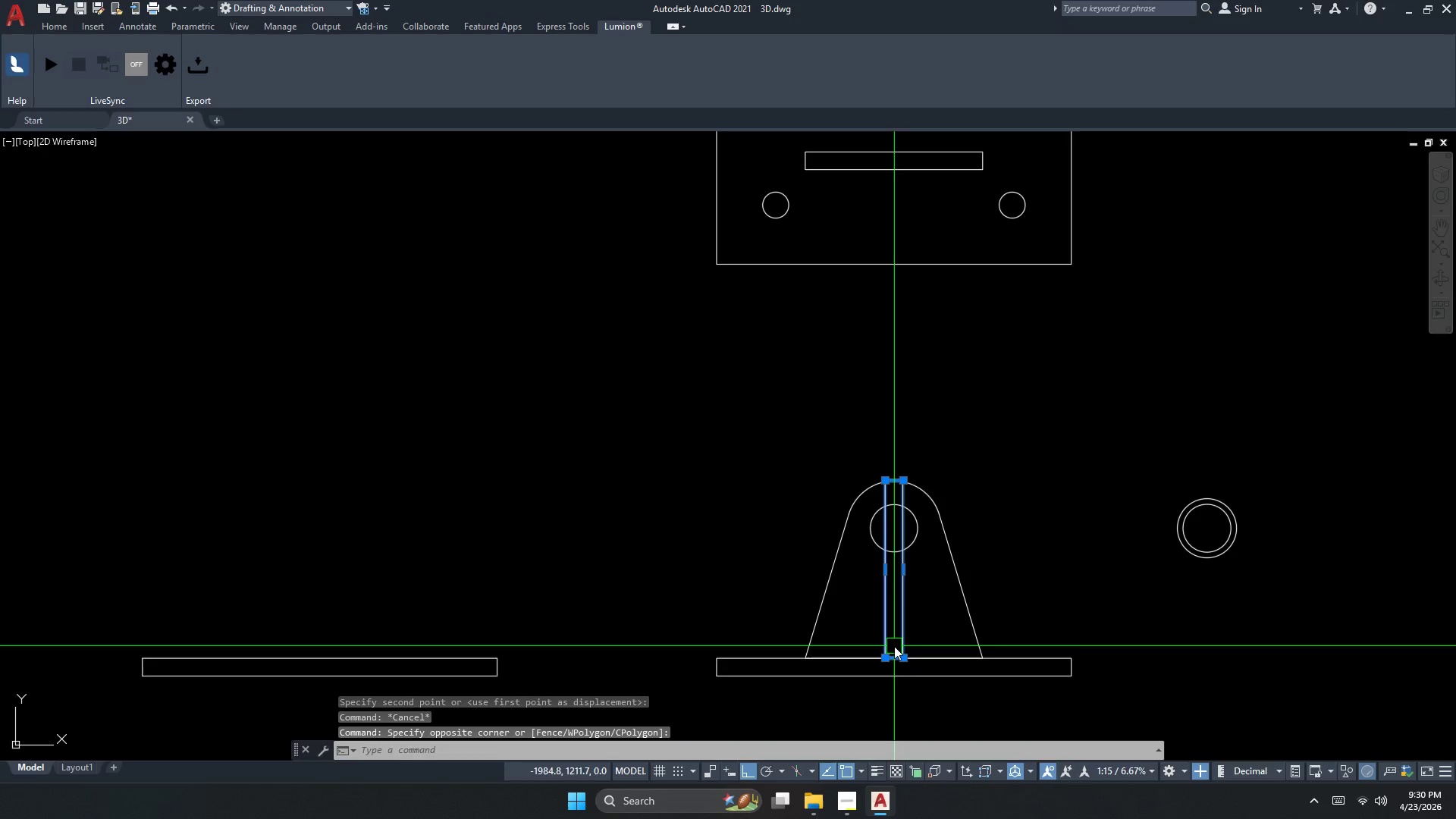 
key(M)
 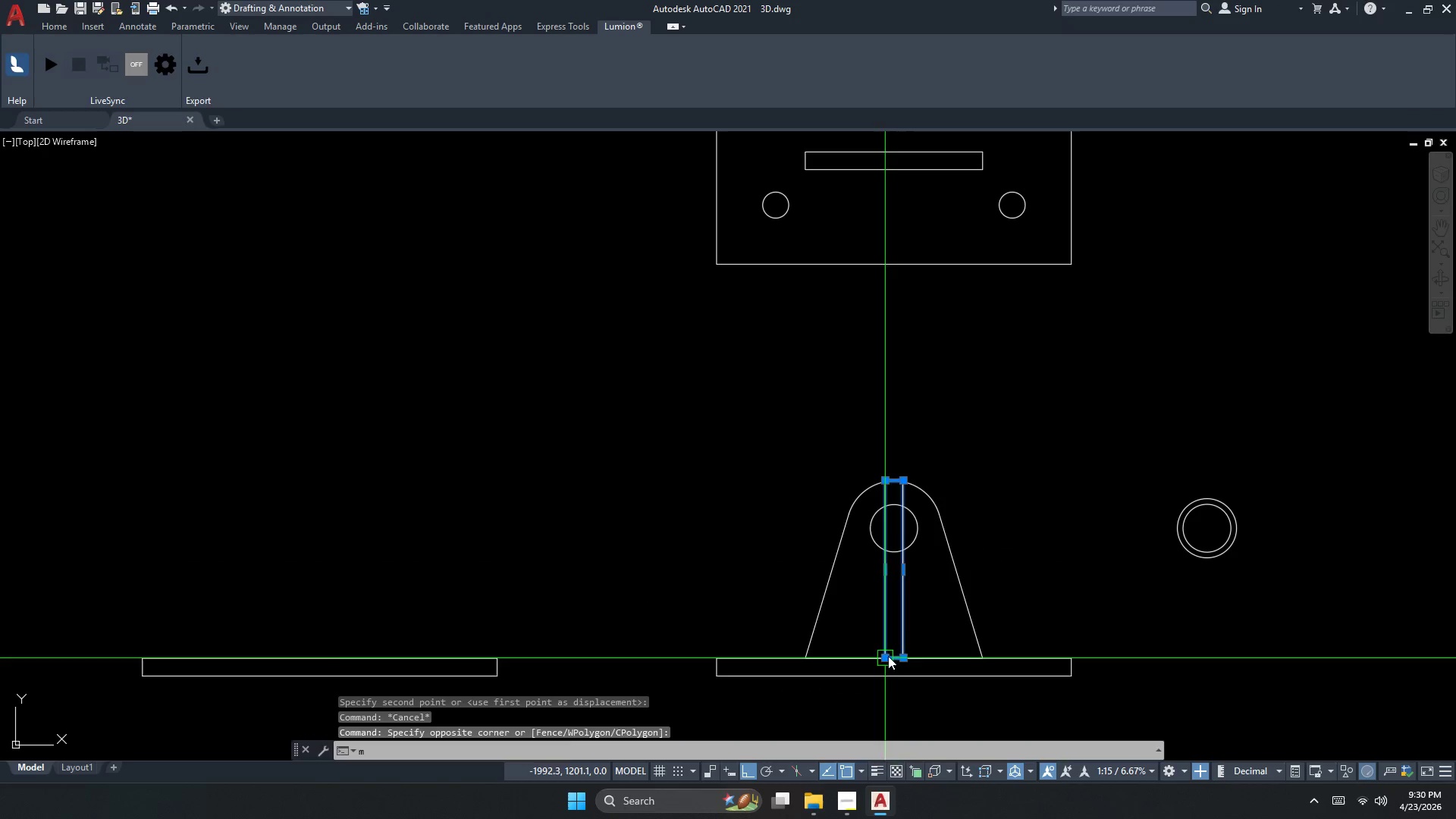 
key(Space)
 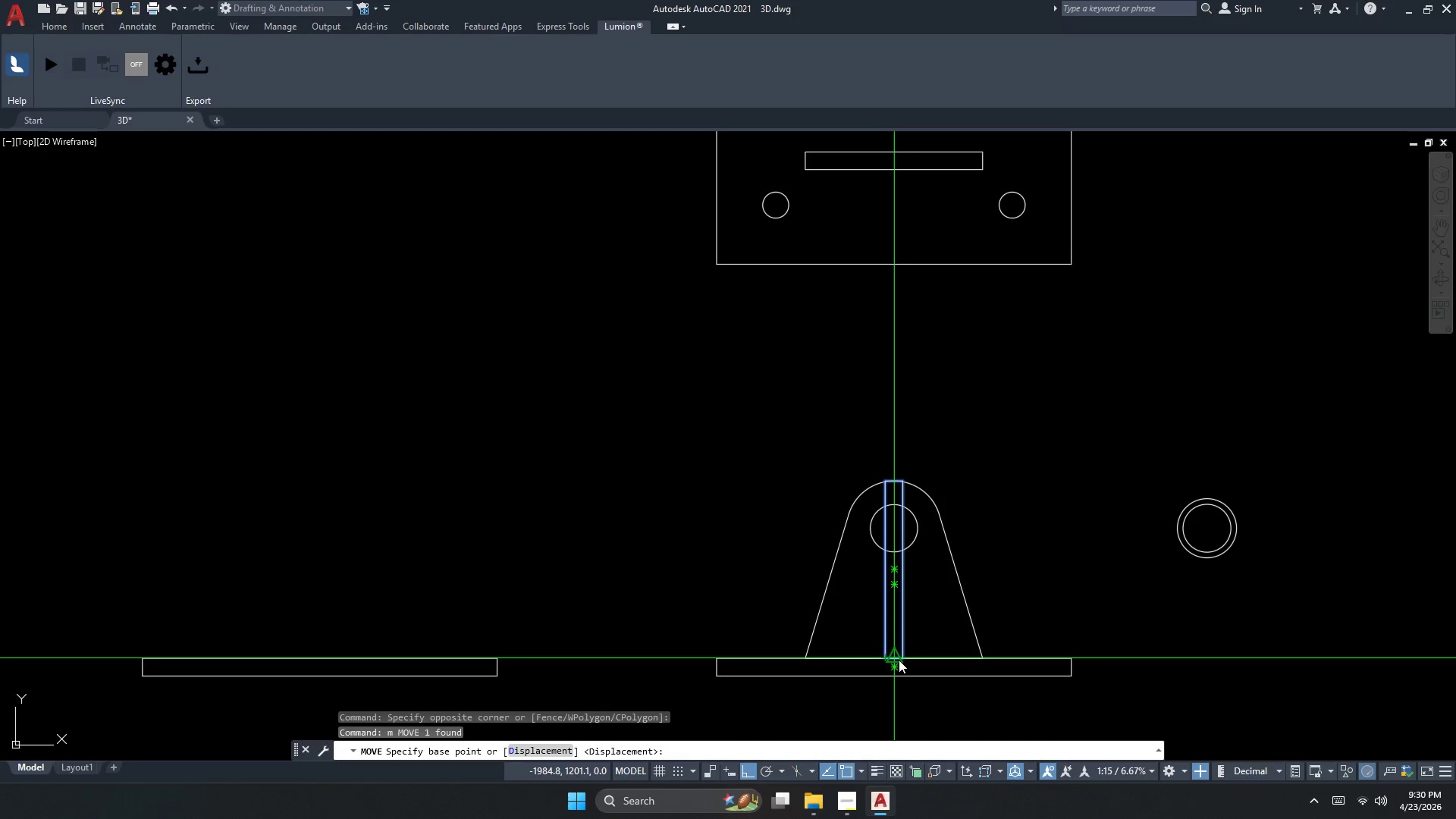 
left_click_drag(start_coordinate=[899, 660], to_coordinate=[895, 660])
 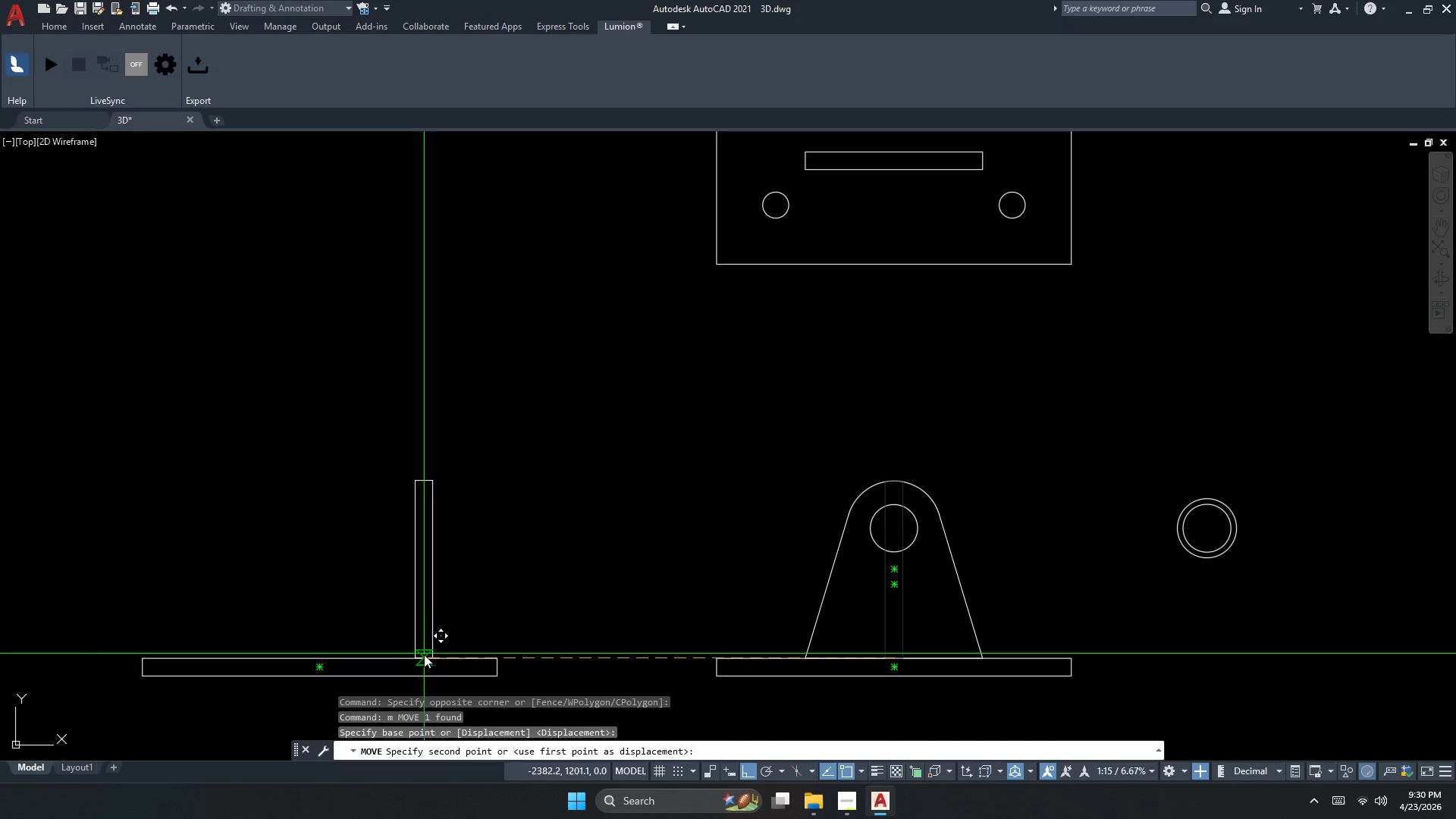 
left_click([425, 654])
 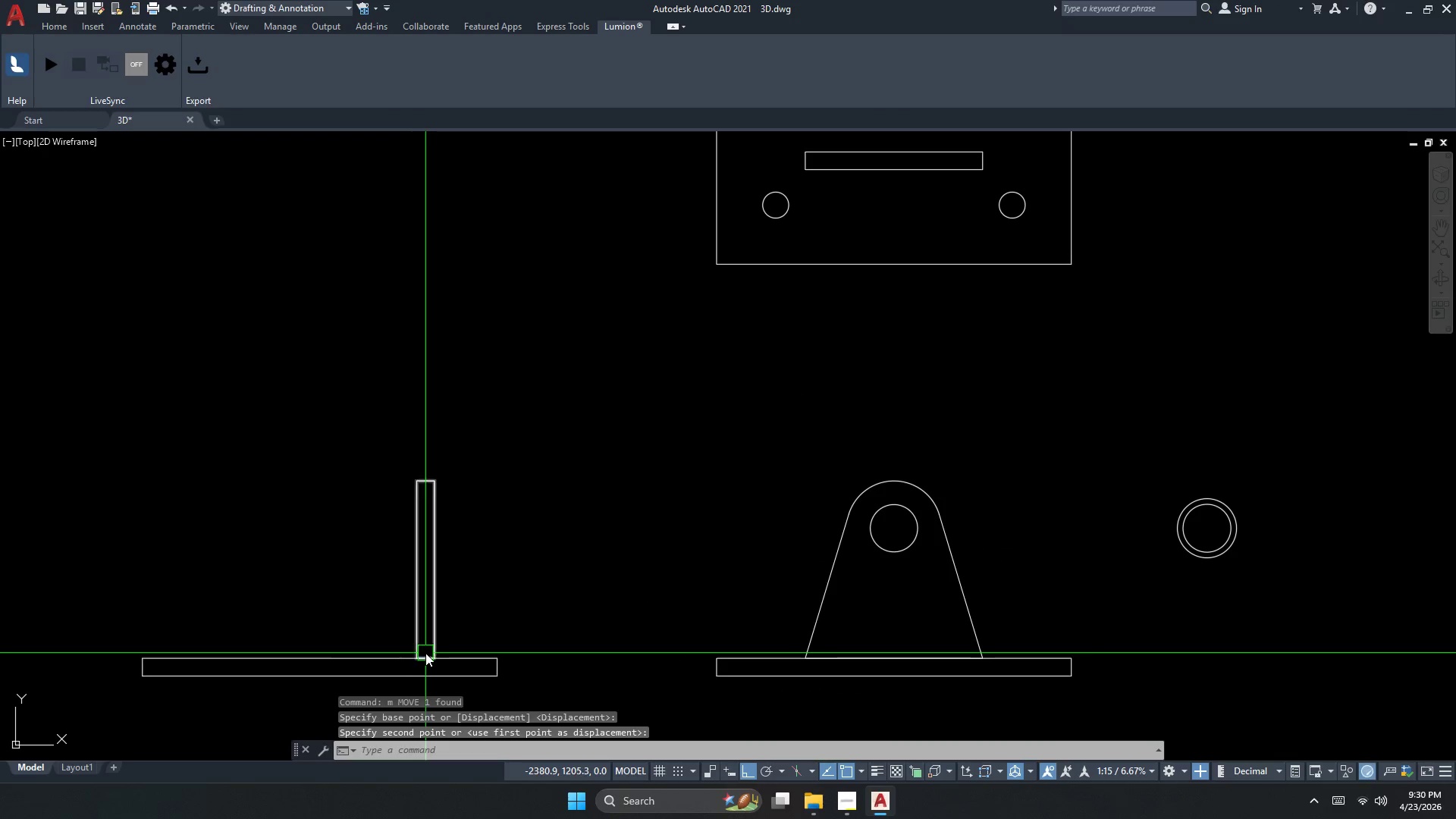 
key(Escape)
 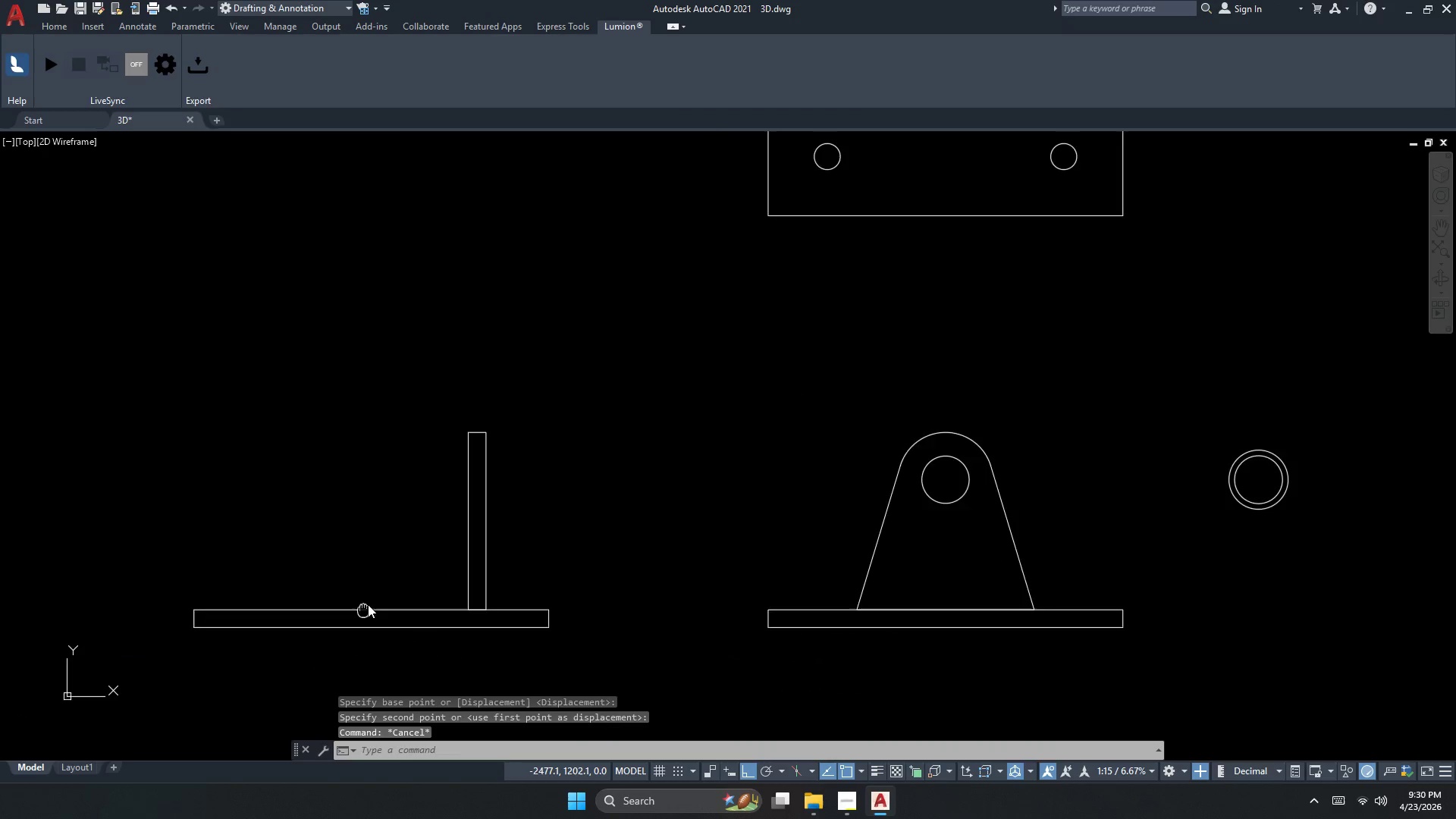 
key(Escape)
type(xl v)
 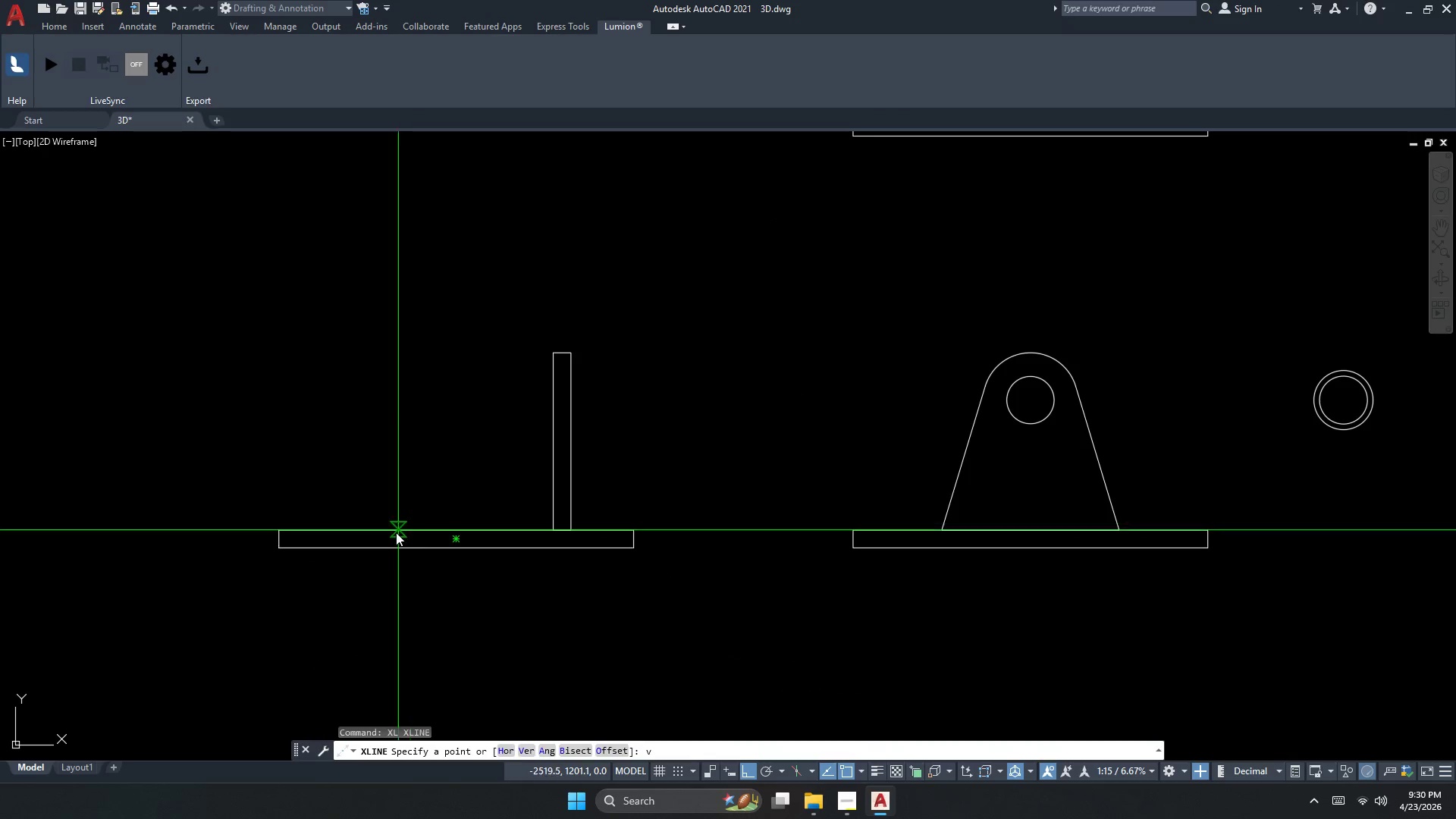 
key(Space)
 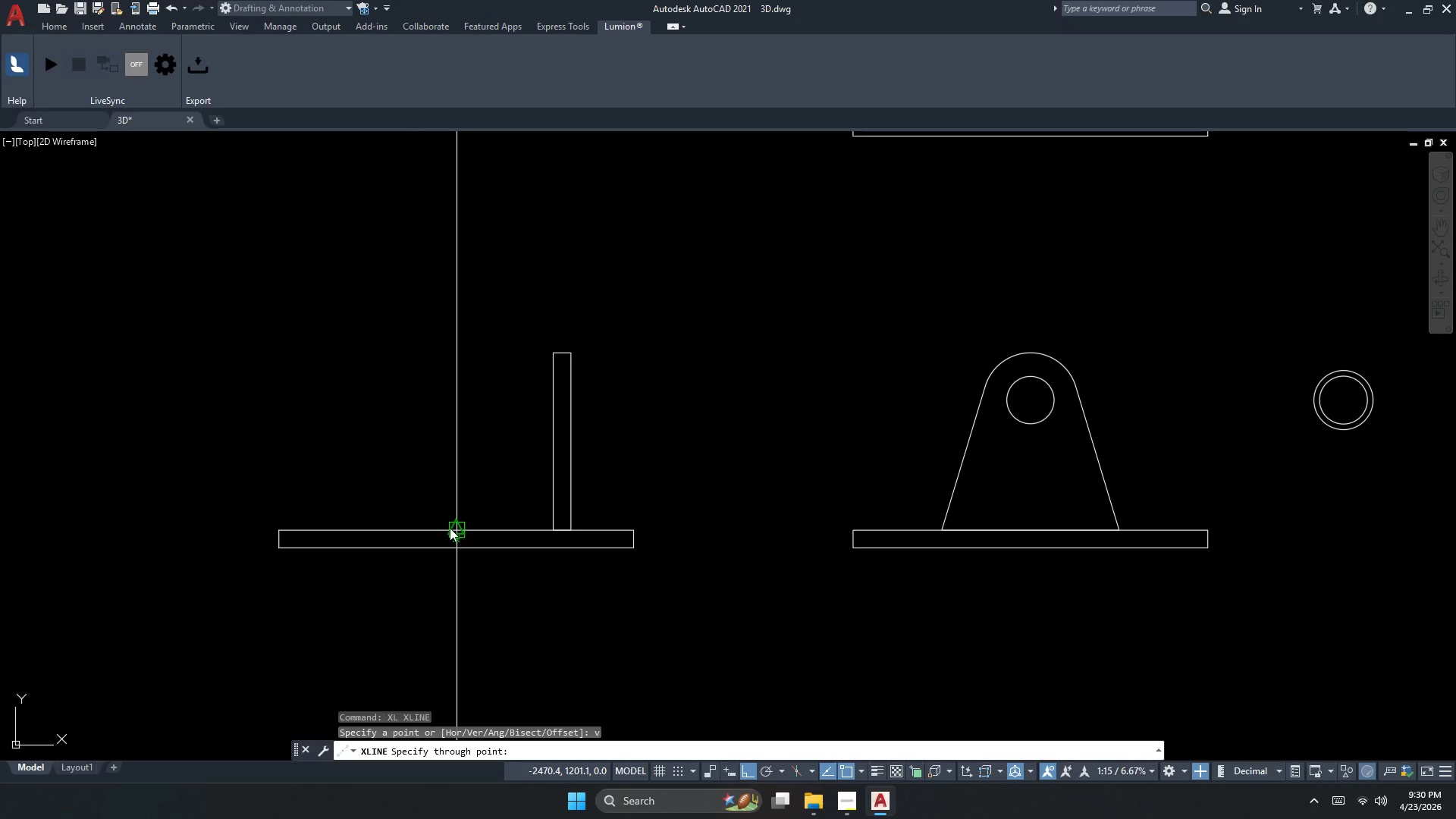 
mouse_move([468, 545])
 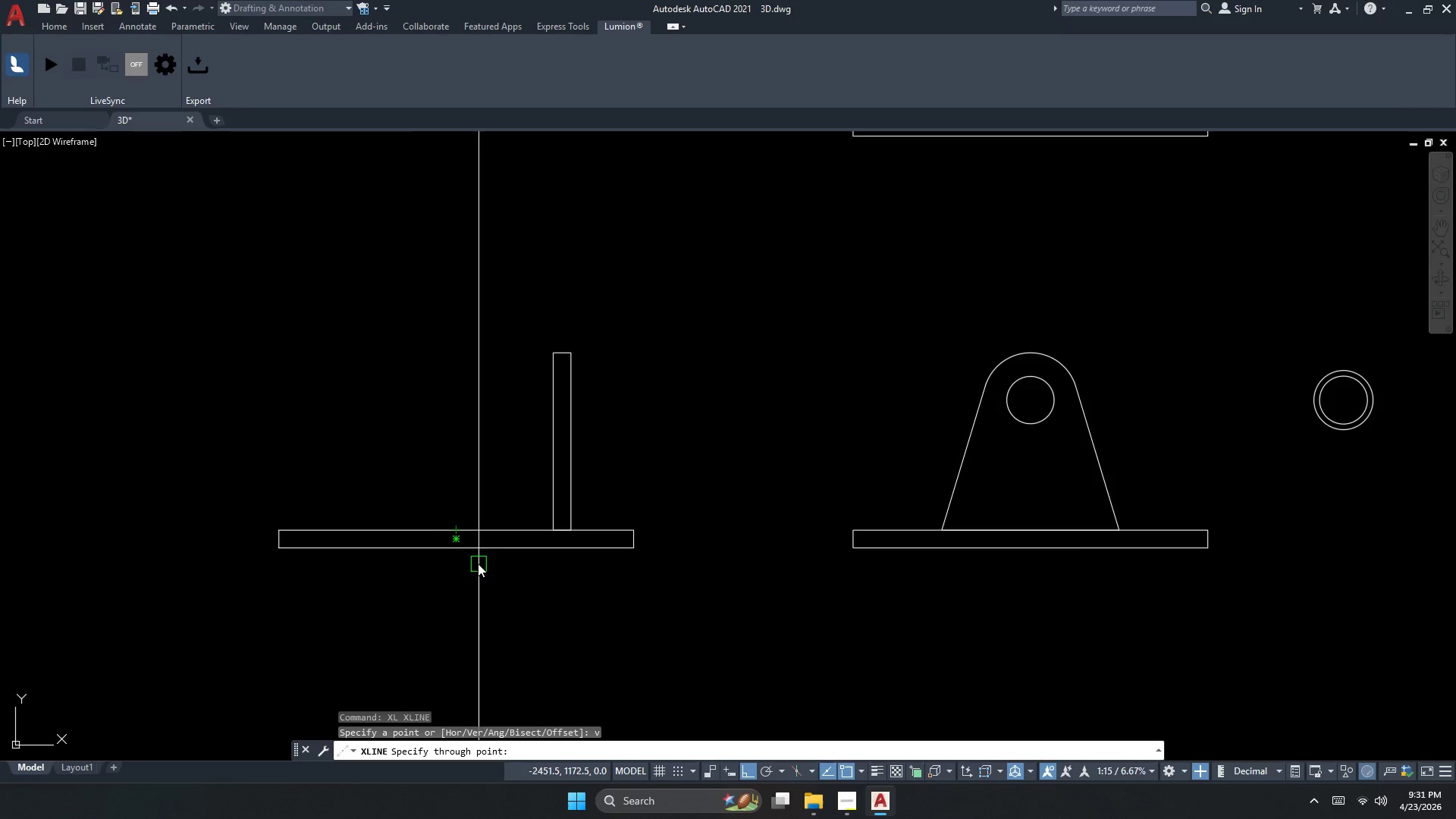 
scroll: coordinate [468, 551], scroll_direction: up, amount: 1.0
 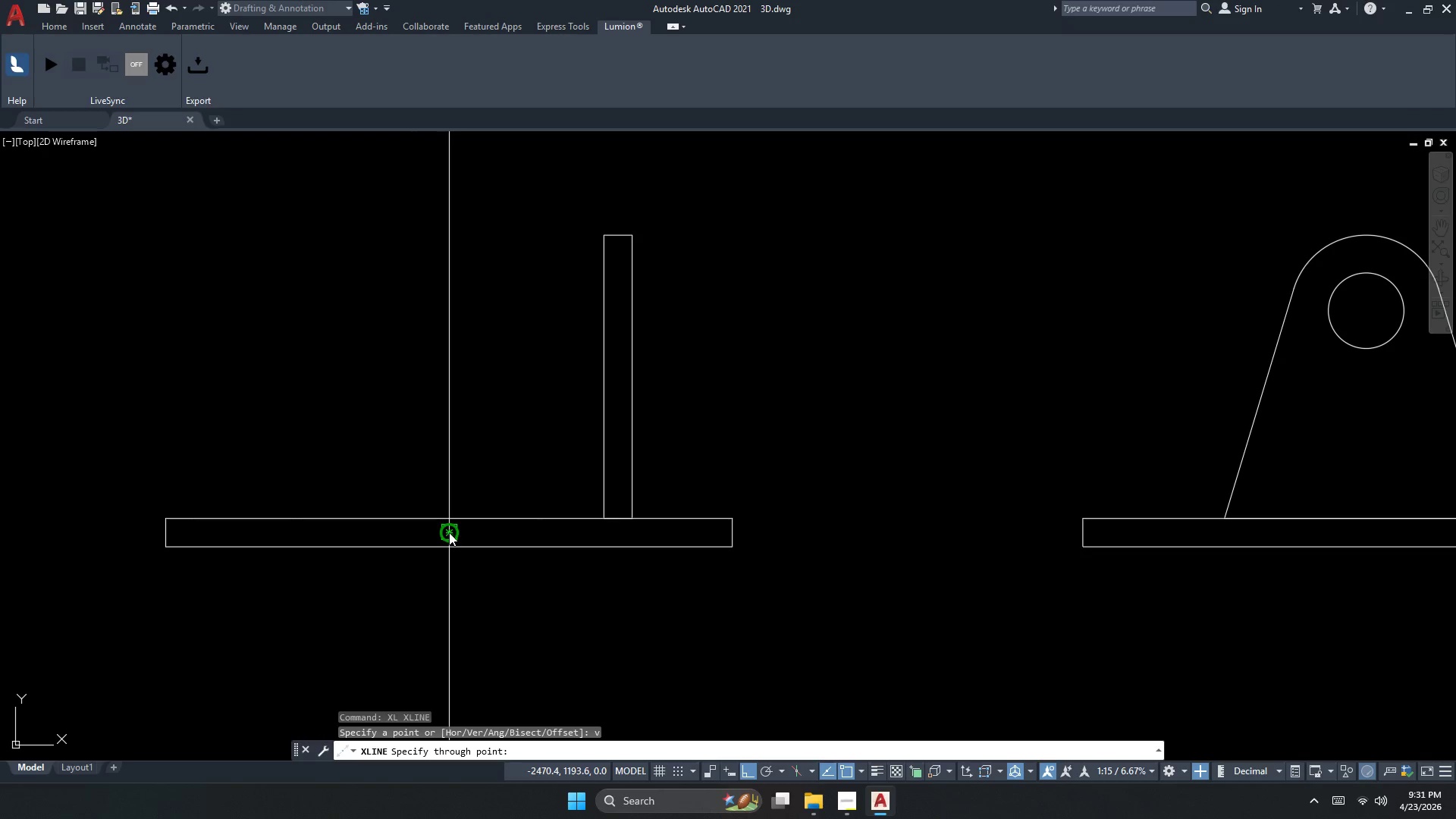 
left_click([450, 532])
 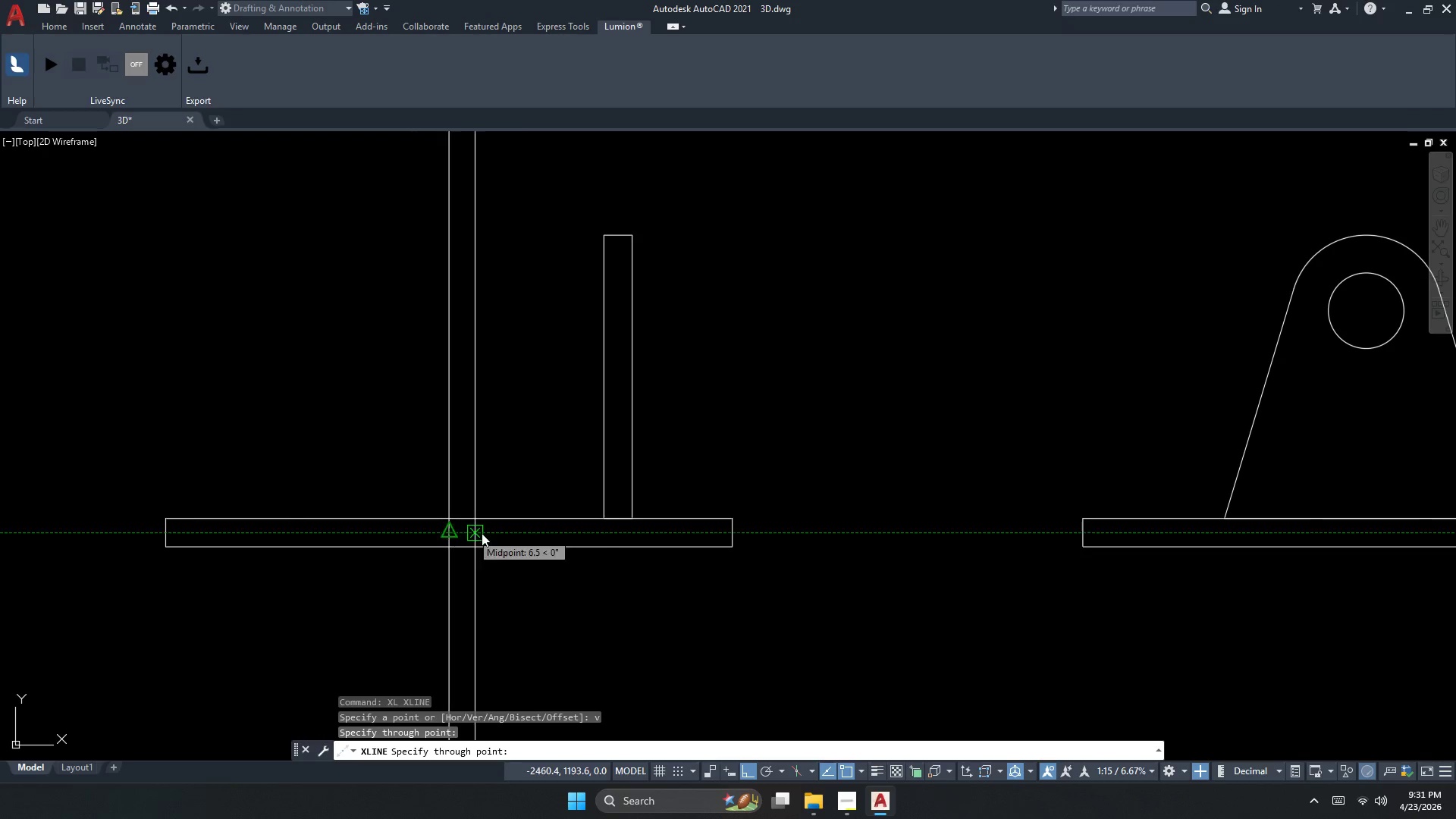 
key(Escape)
 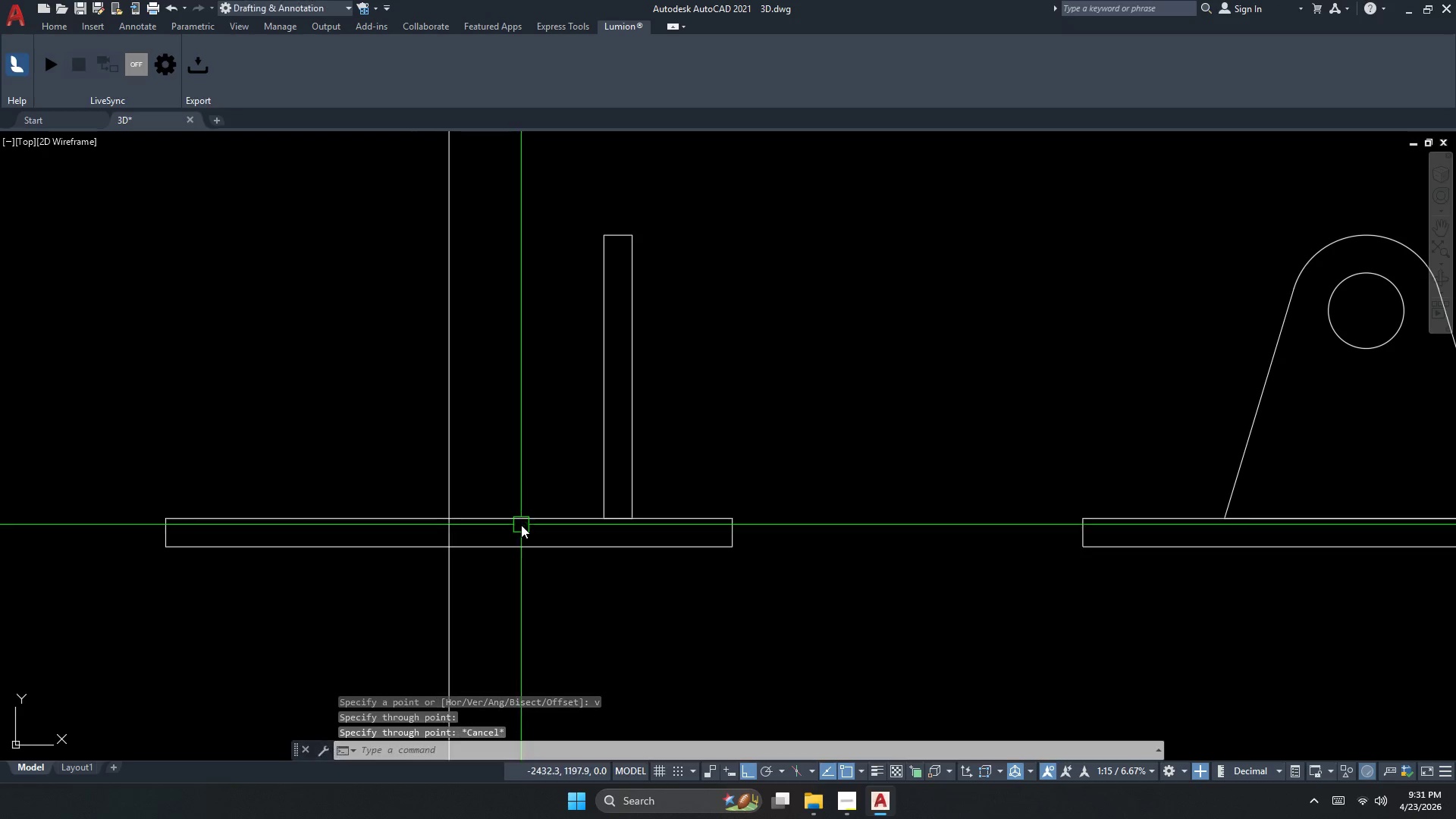 
key(Escape)
 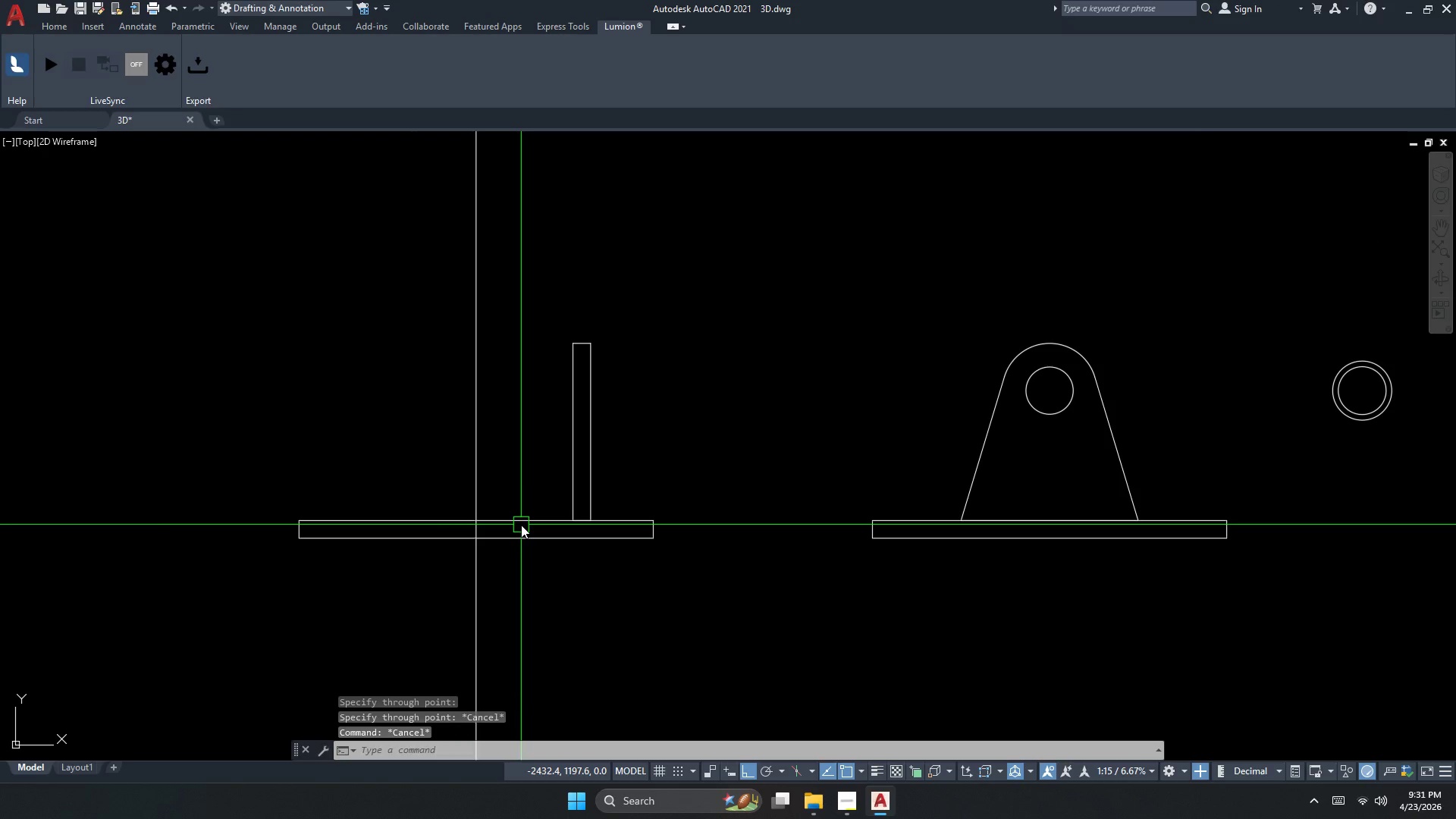 
scroll: coordinate [521, 525], scroll_direction: down, amount: 1.0
 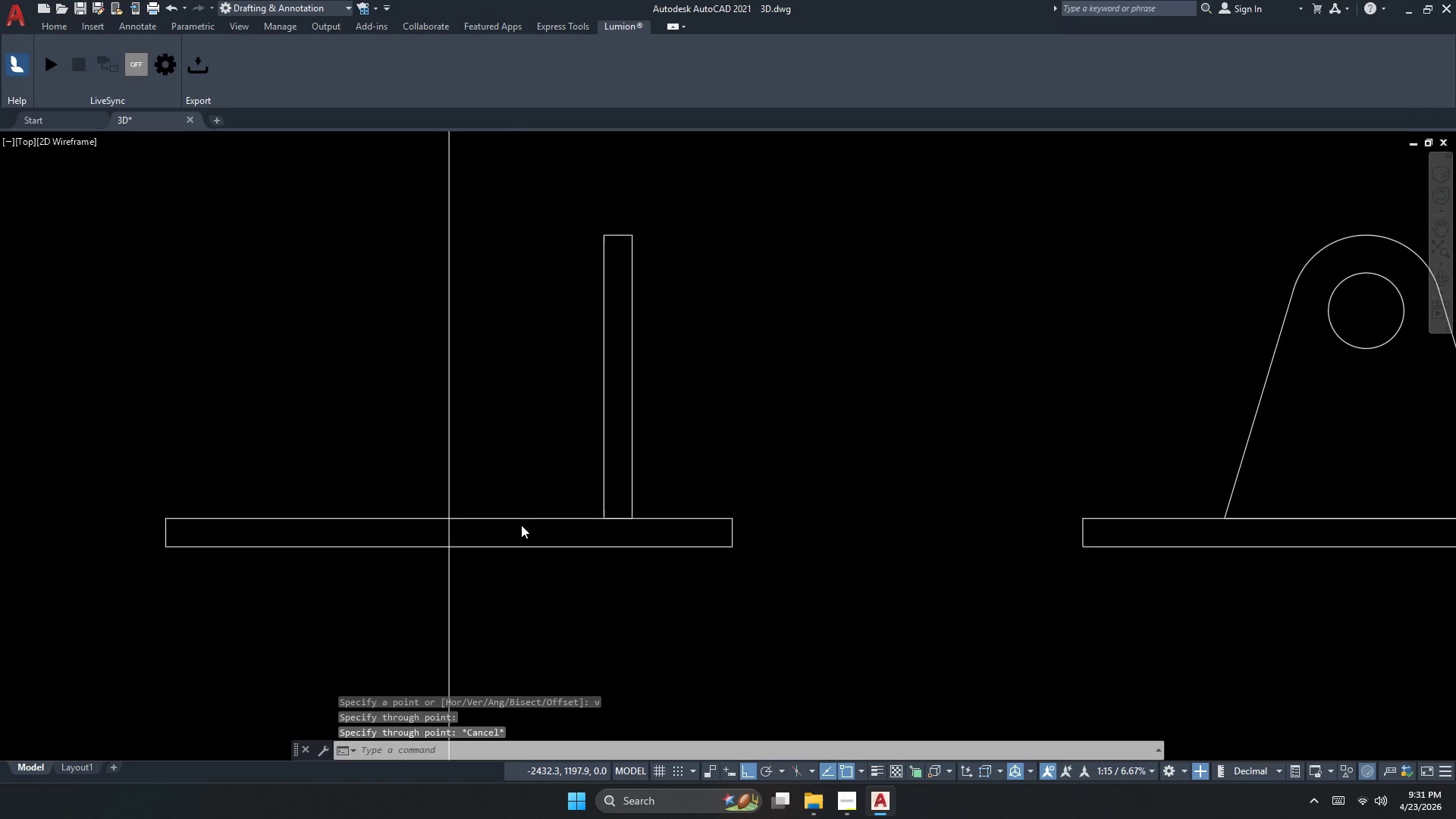 
key(O)
 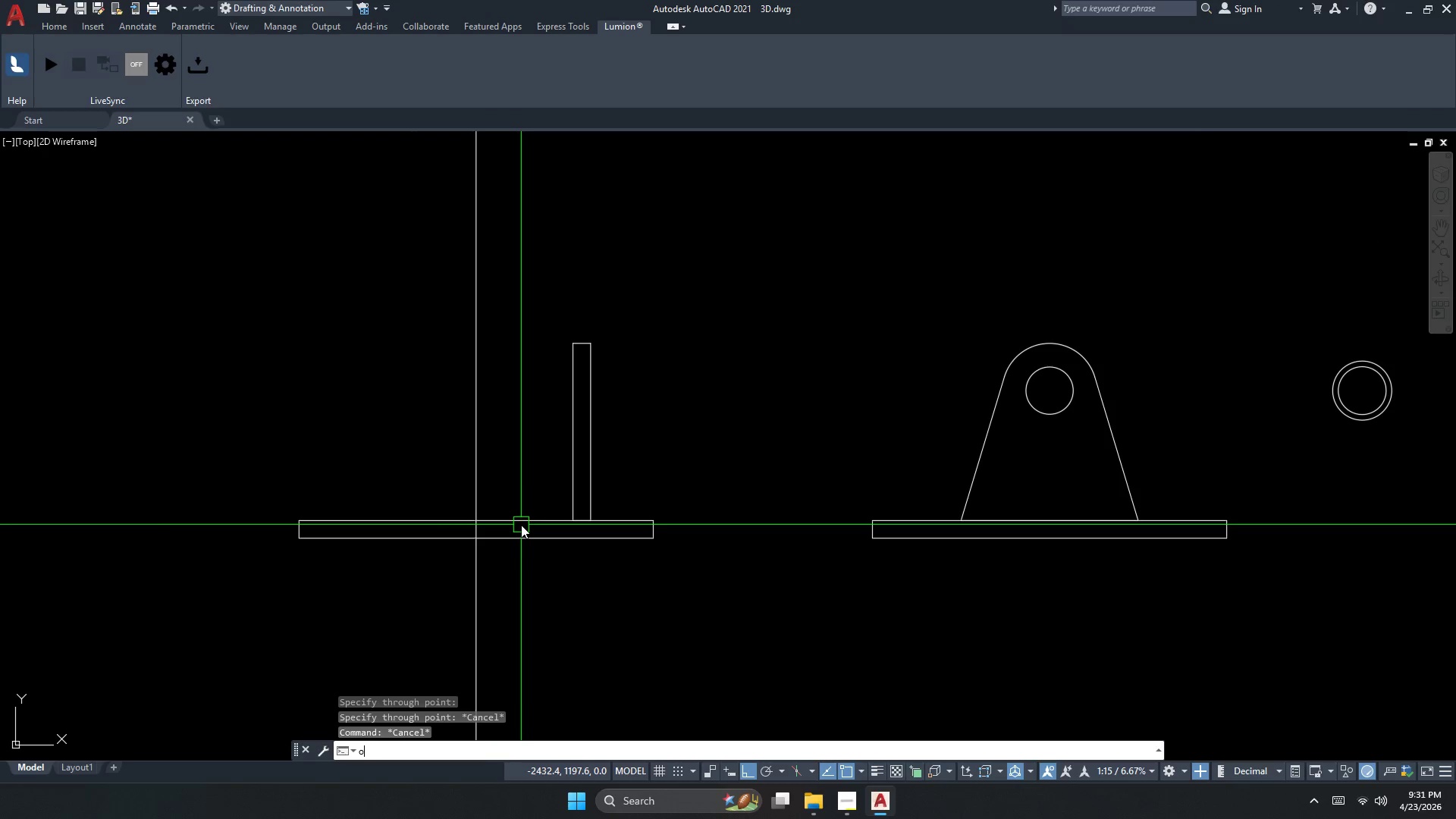 
key(Space)
 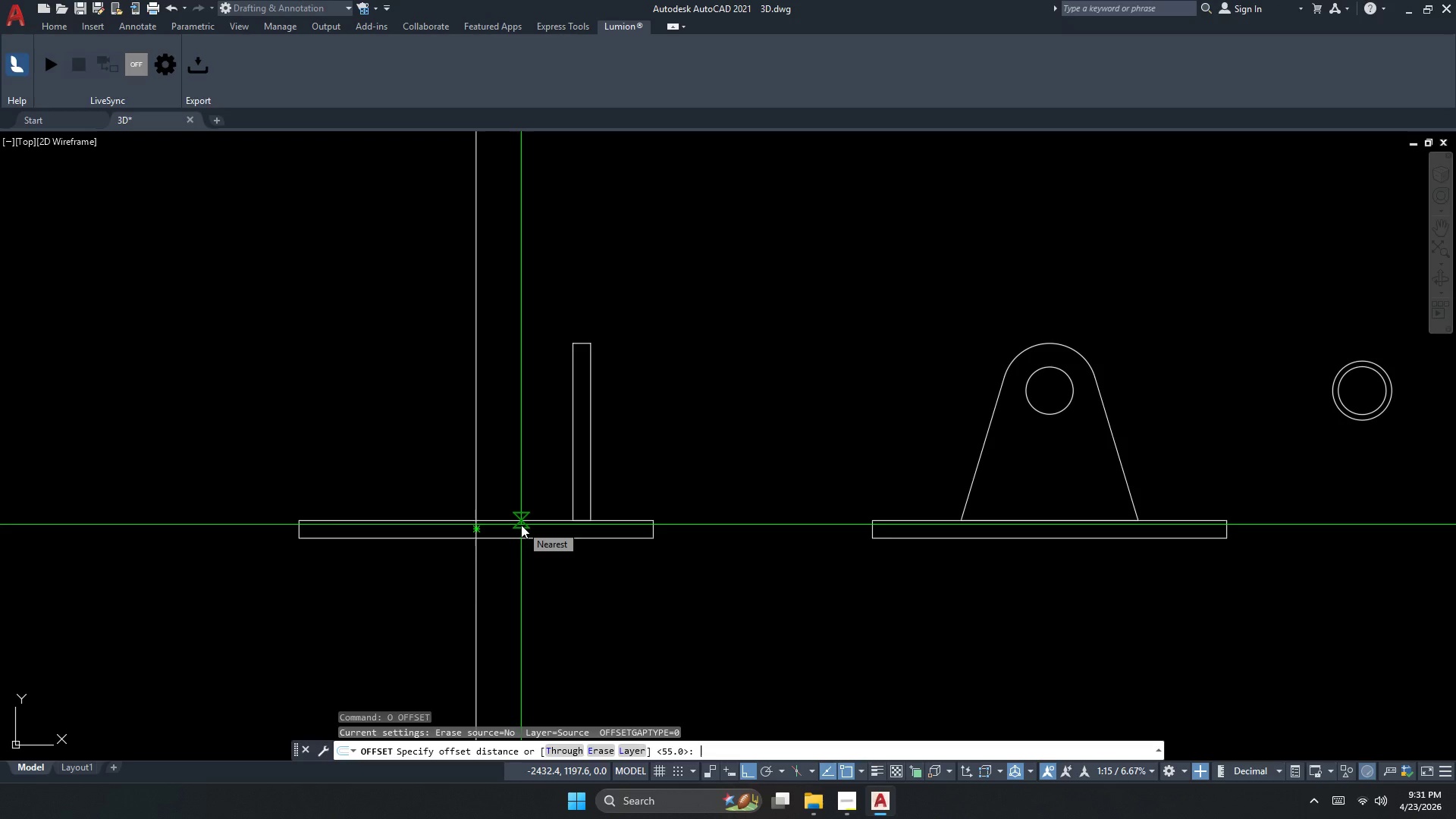 
key(NumpadEnter)
 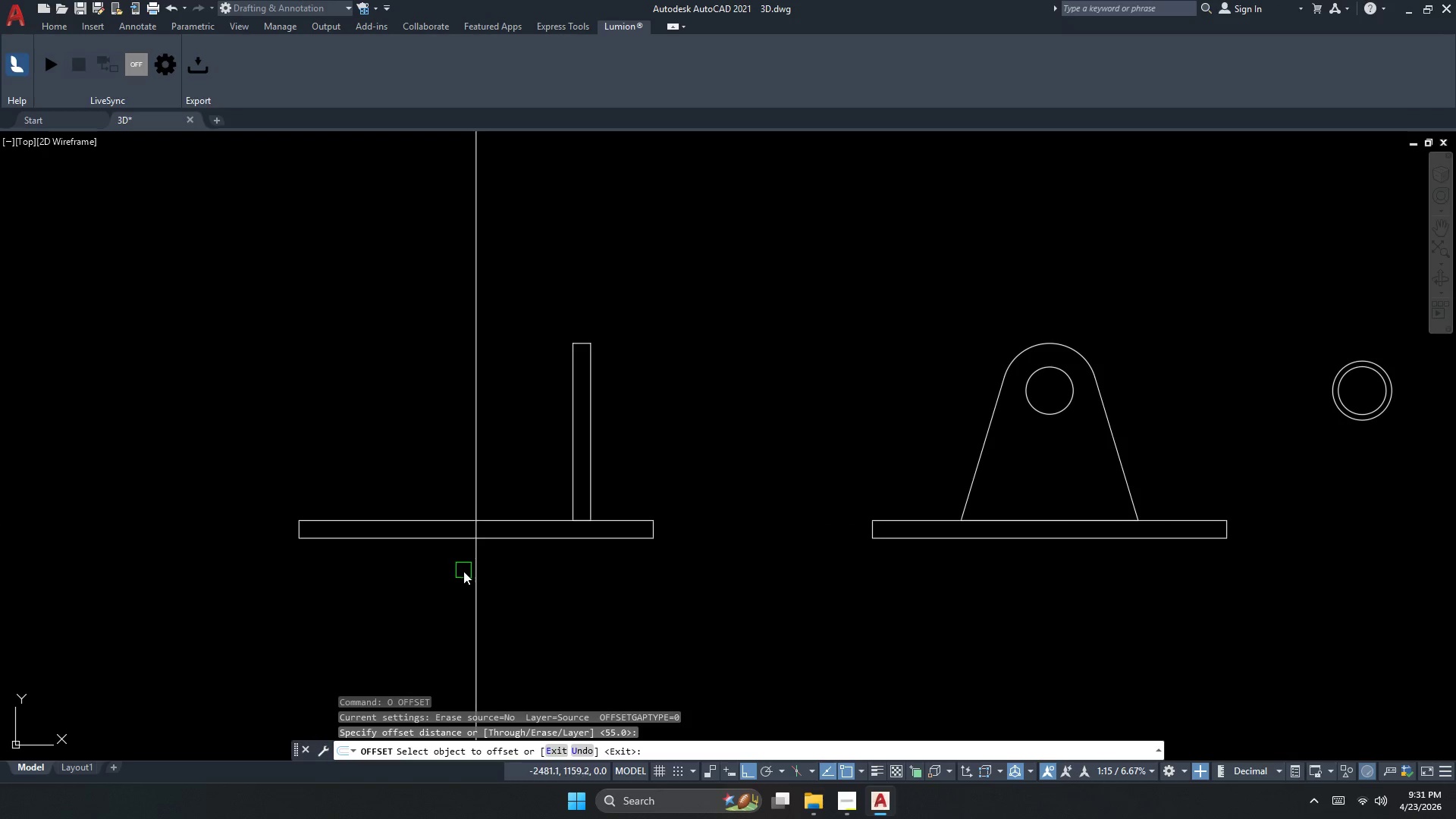 
left_click_drag(start_coordinate=[474, 571], to_coordinate=[497, 570])
 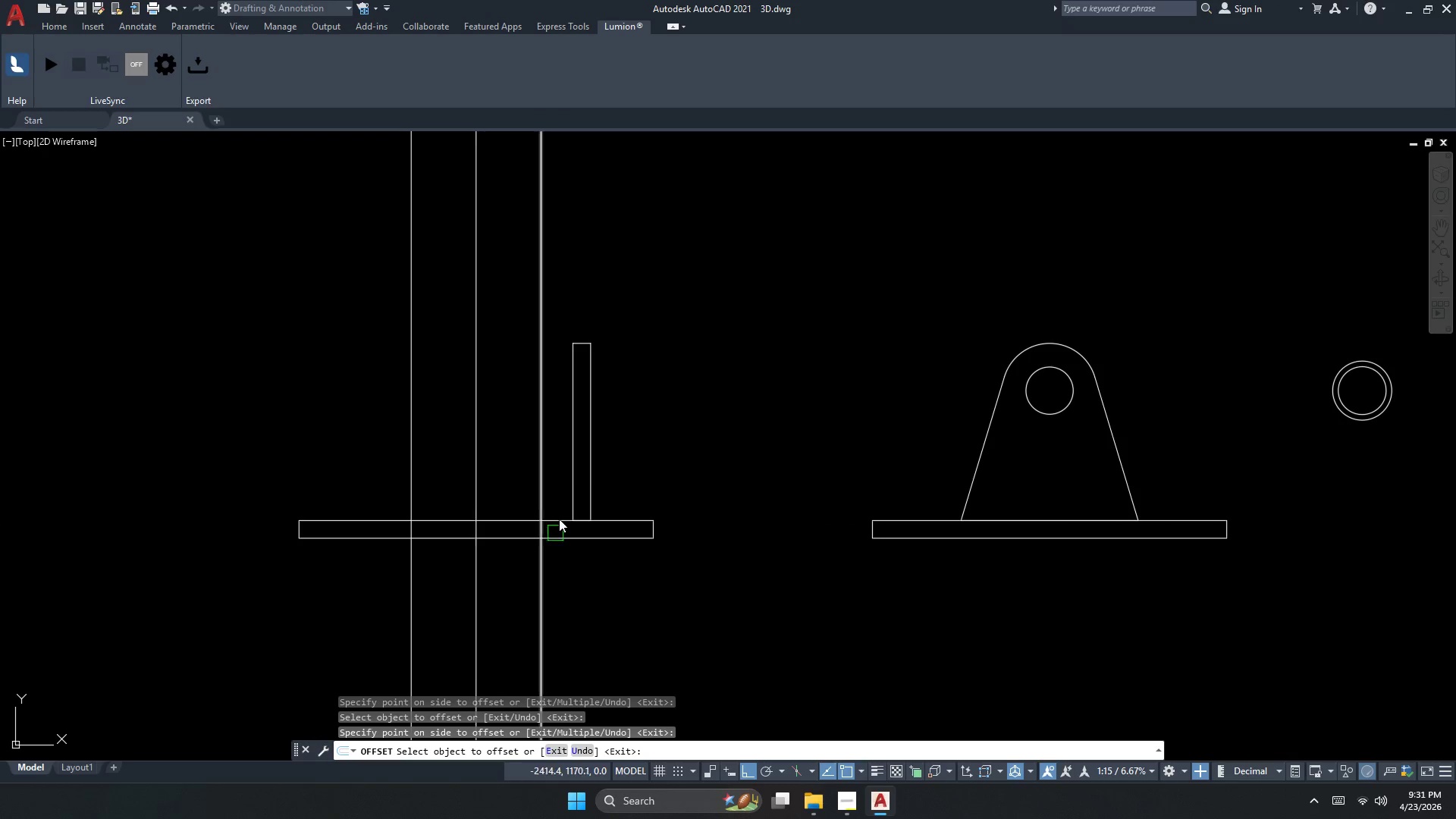 
key(Escape)
 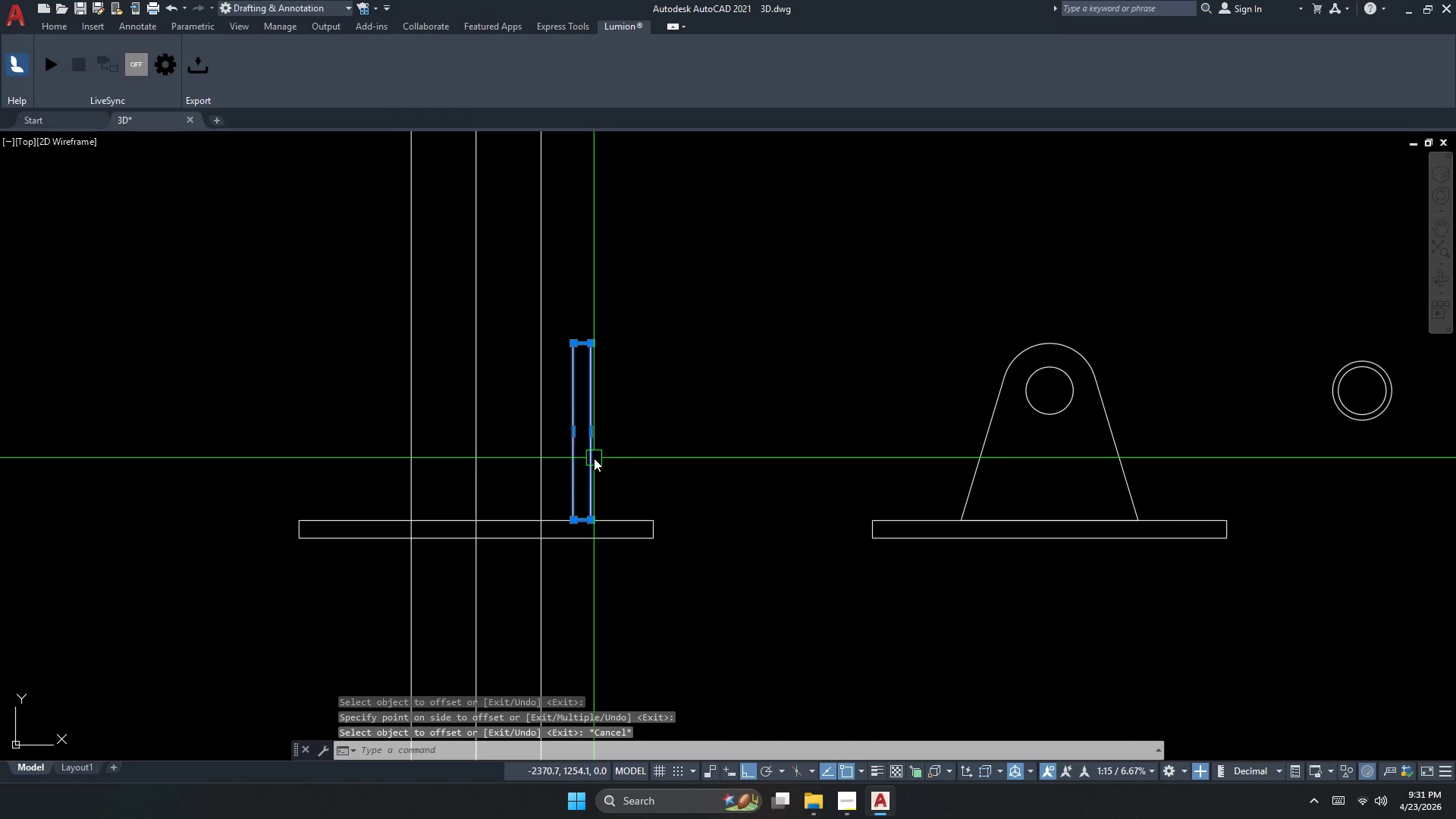 
left_click_drag(start_coordinate=[594, 458], to_coordinate=[590, 460])
 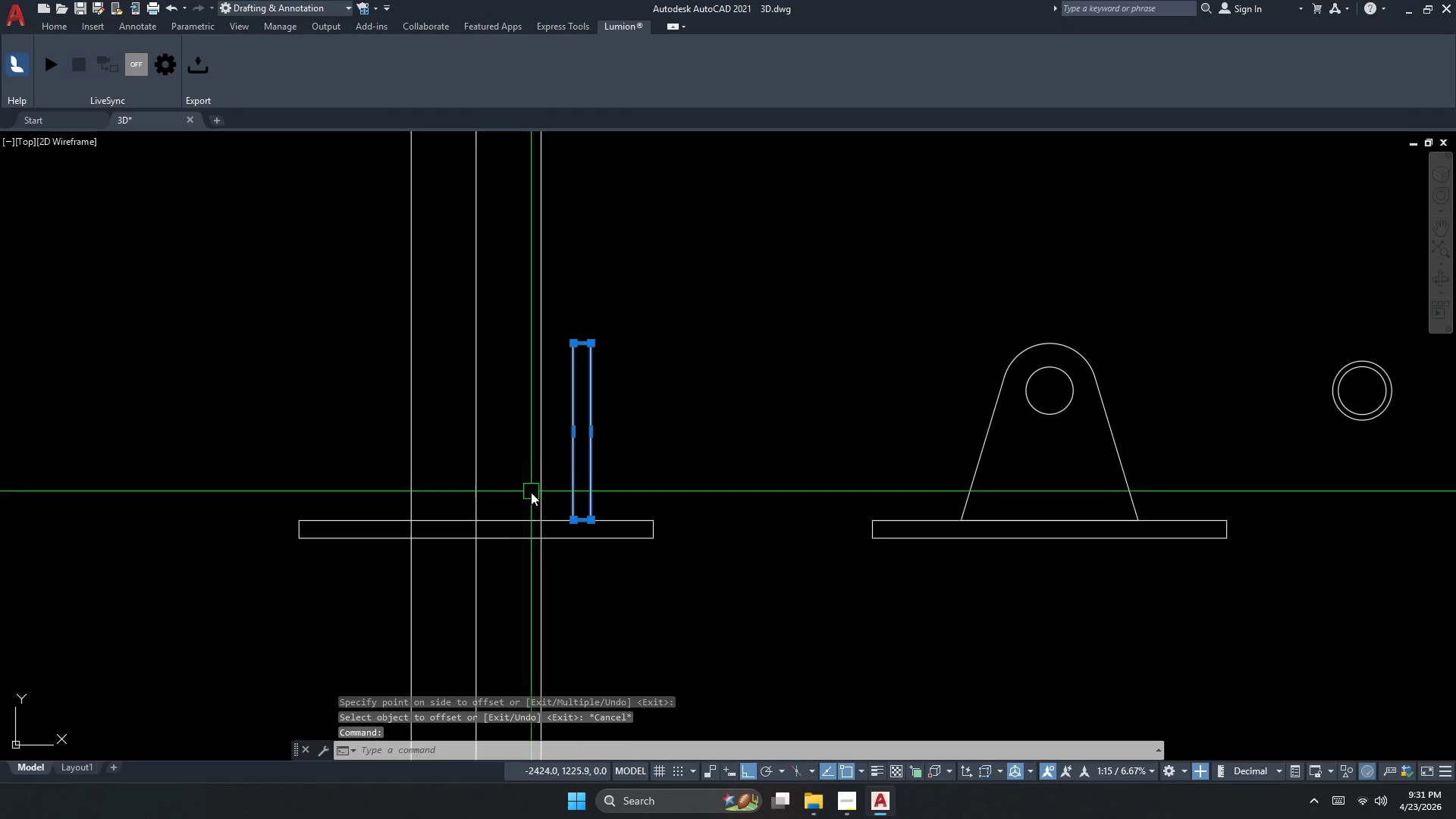 
double_click([531, 492])
 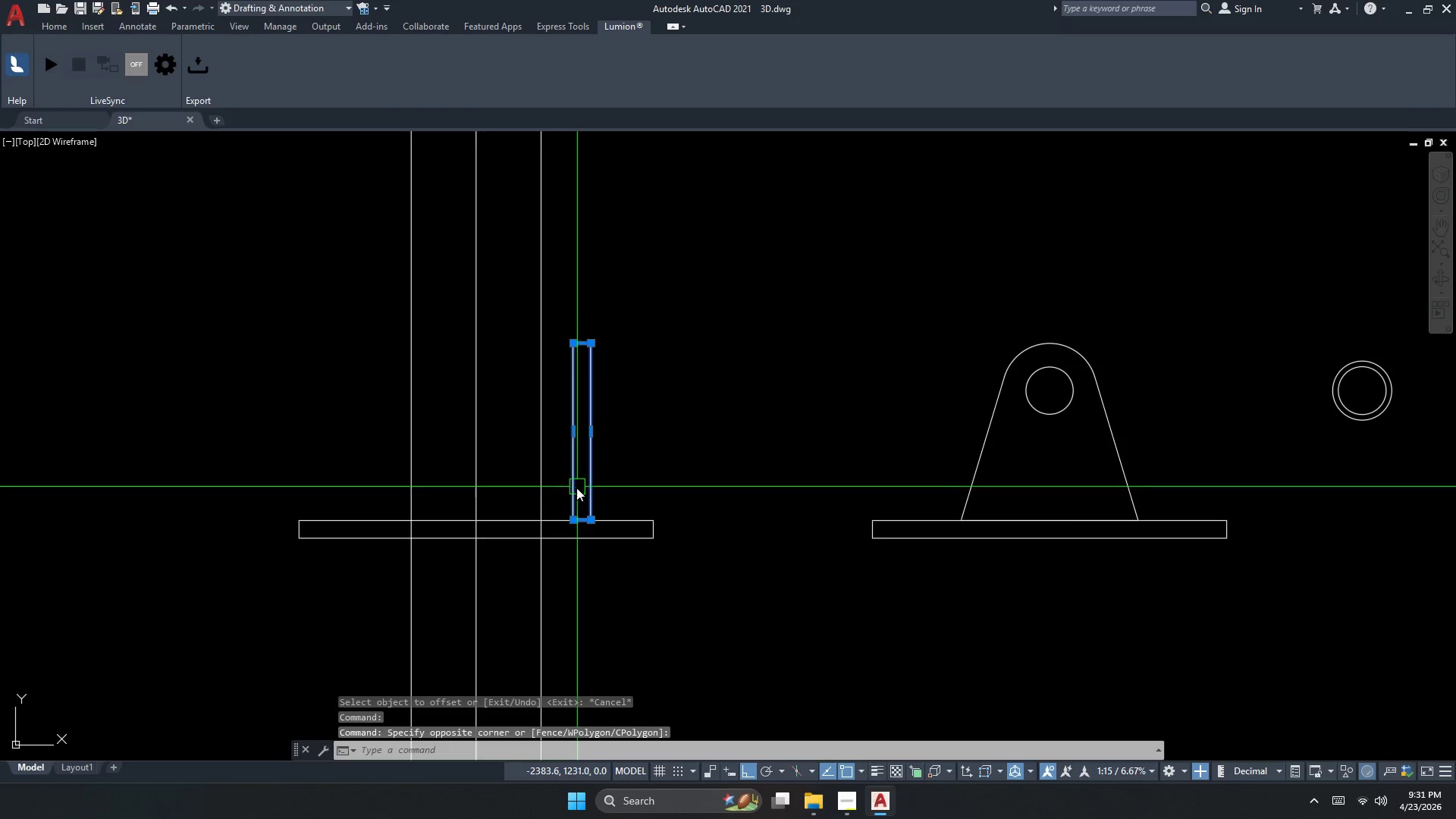 
key(M)
 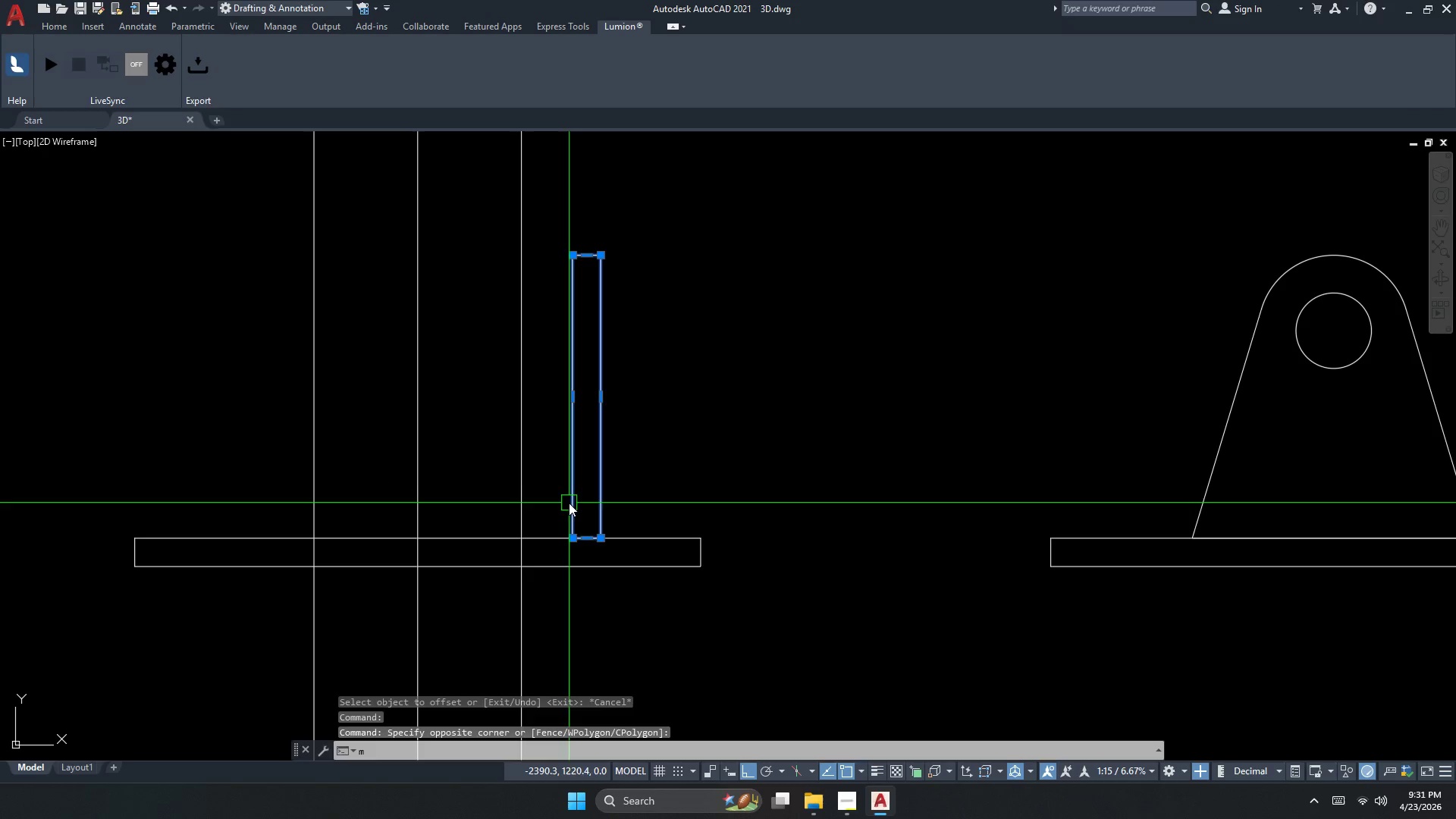 
key(Space)
 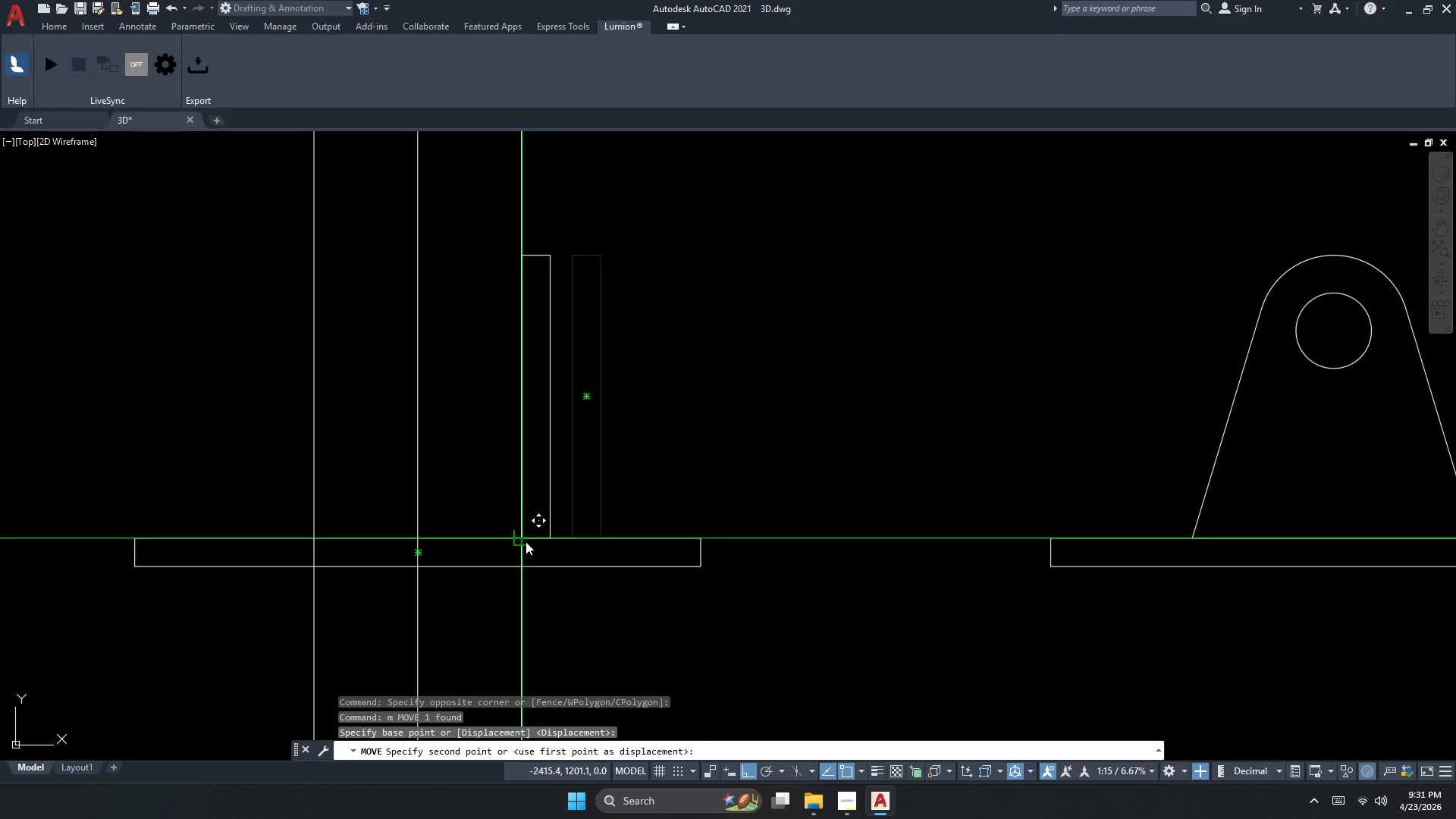 
scroll: coordinate [573, 492], scroll_direction: up, amount: 1.0
 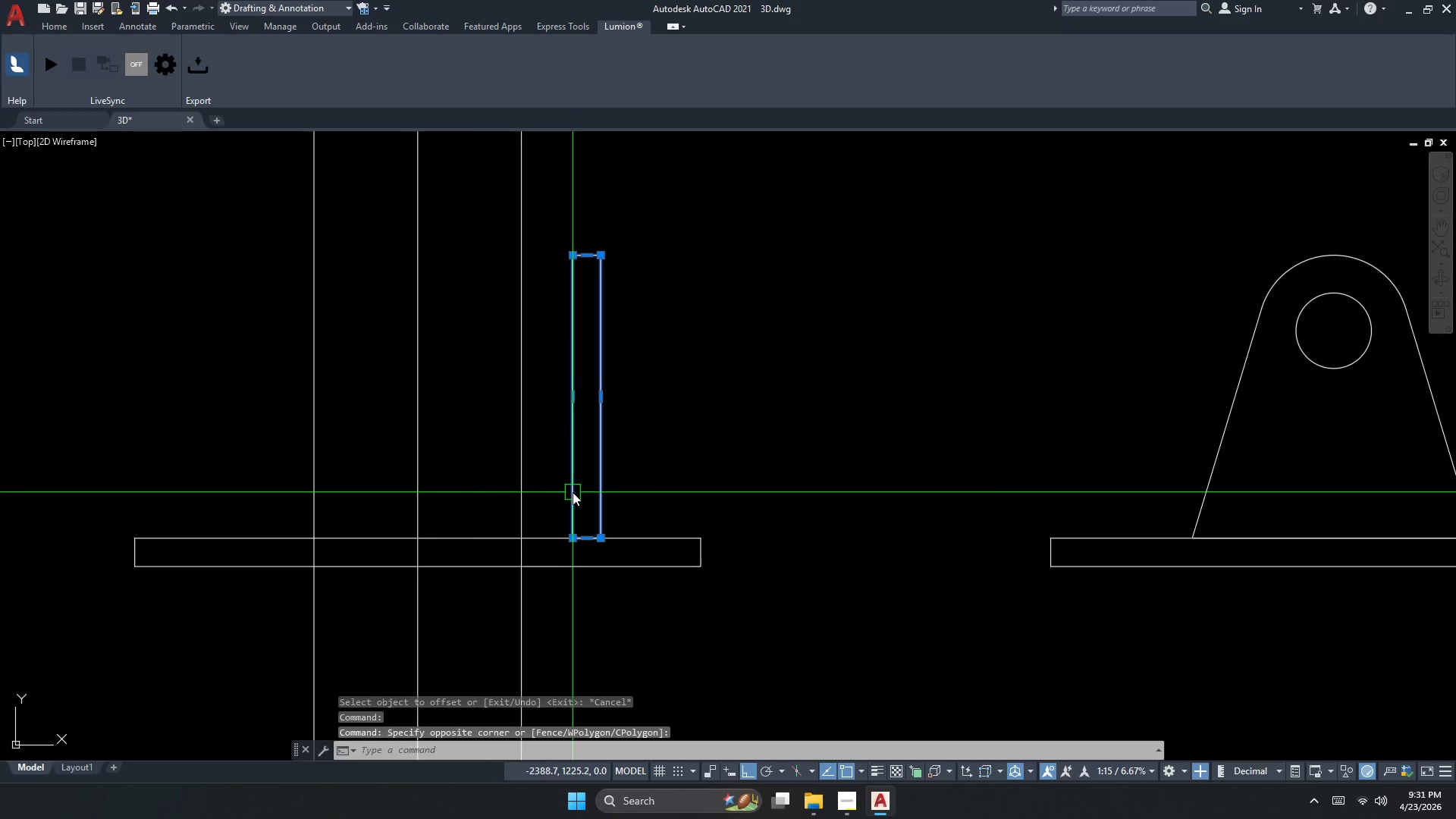 
key(Escape)
 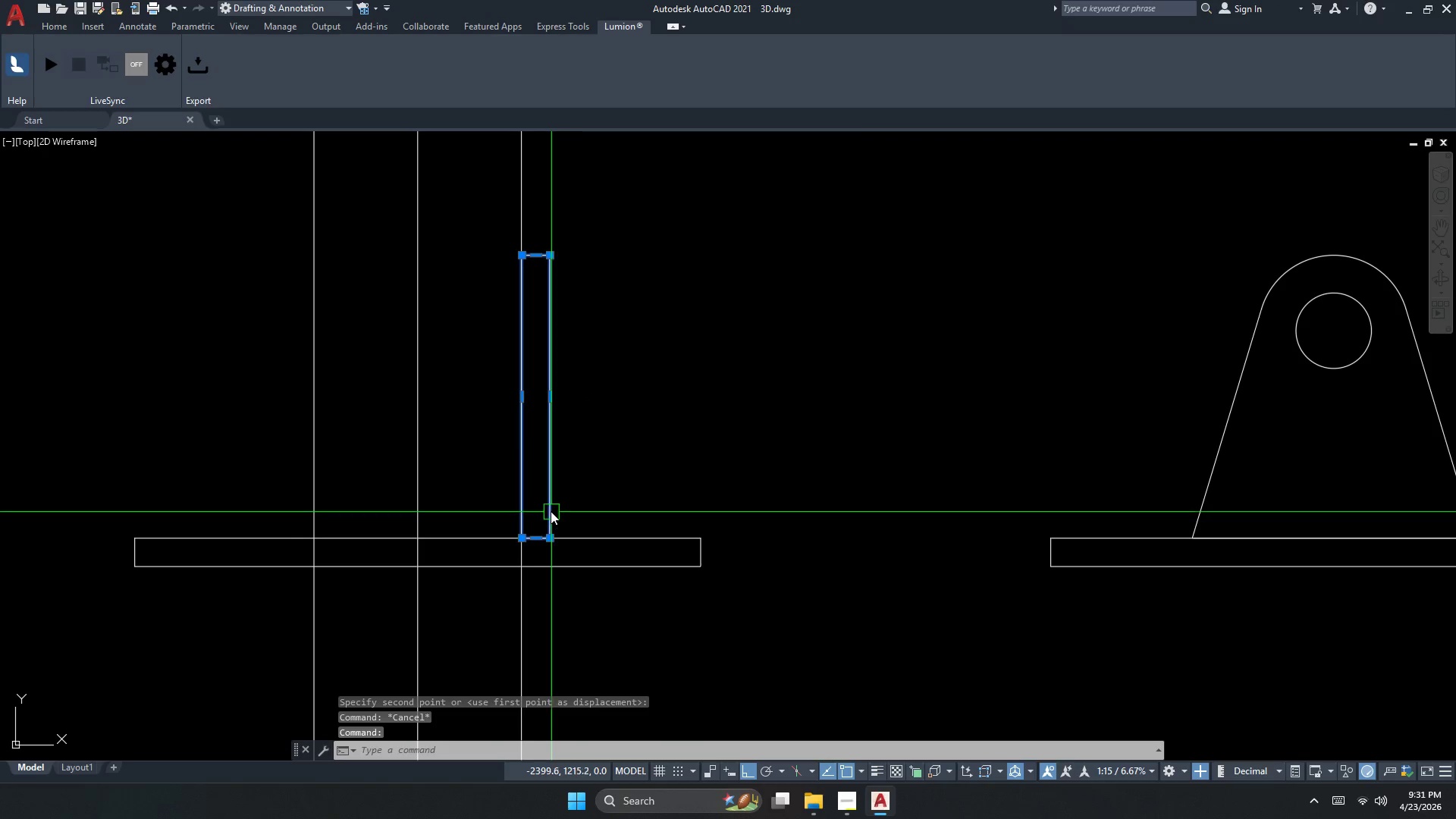 
key(M)
 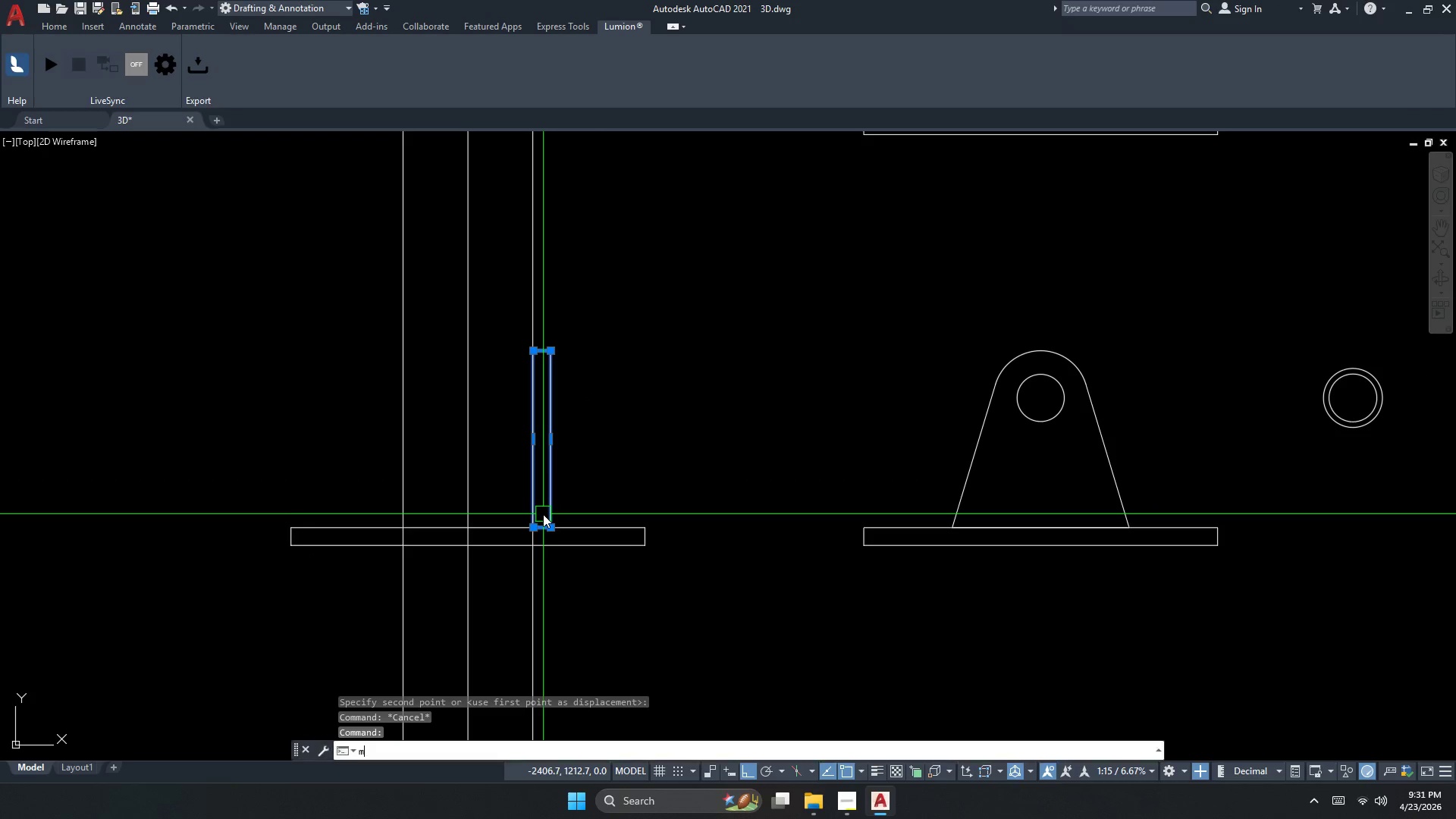 
scroll: coordinate [551, 510], scroll_direction: down, amount: 1.0
 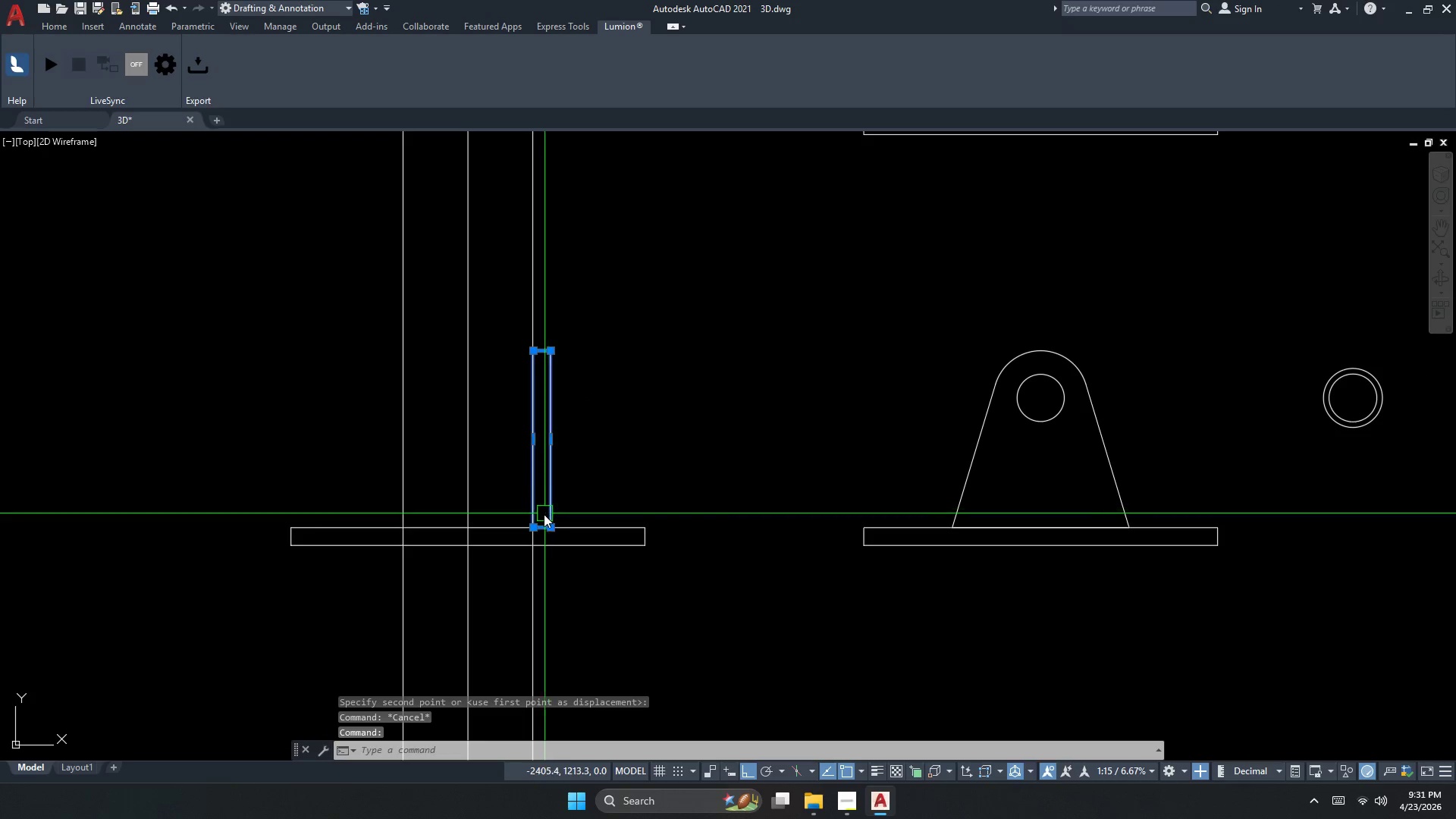 
key(I)
 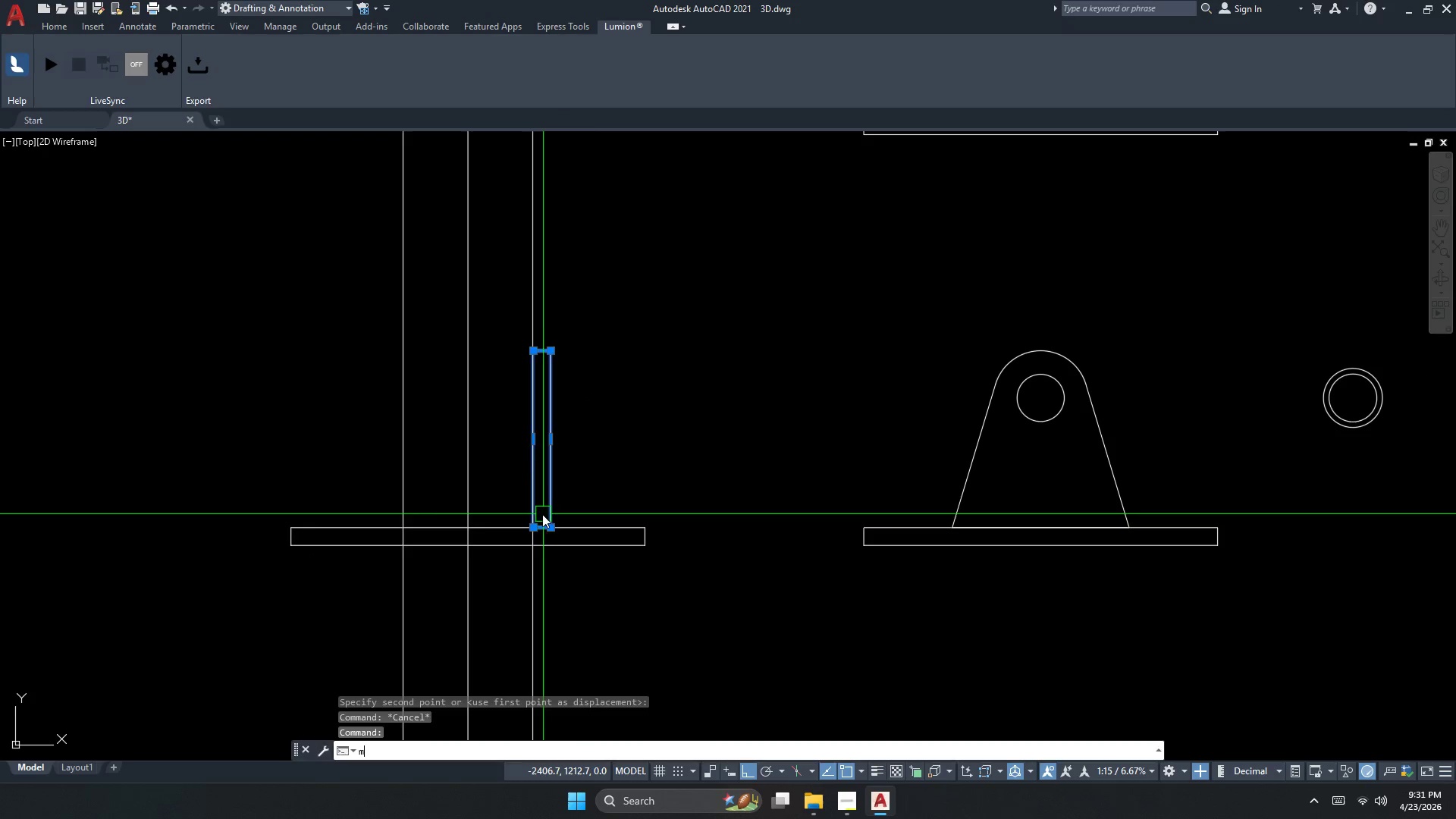 
key(Space)
 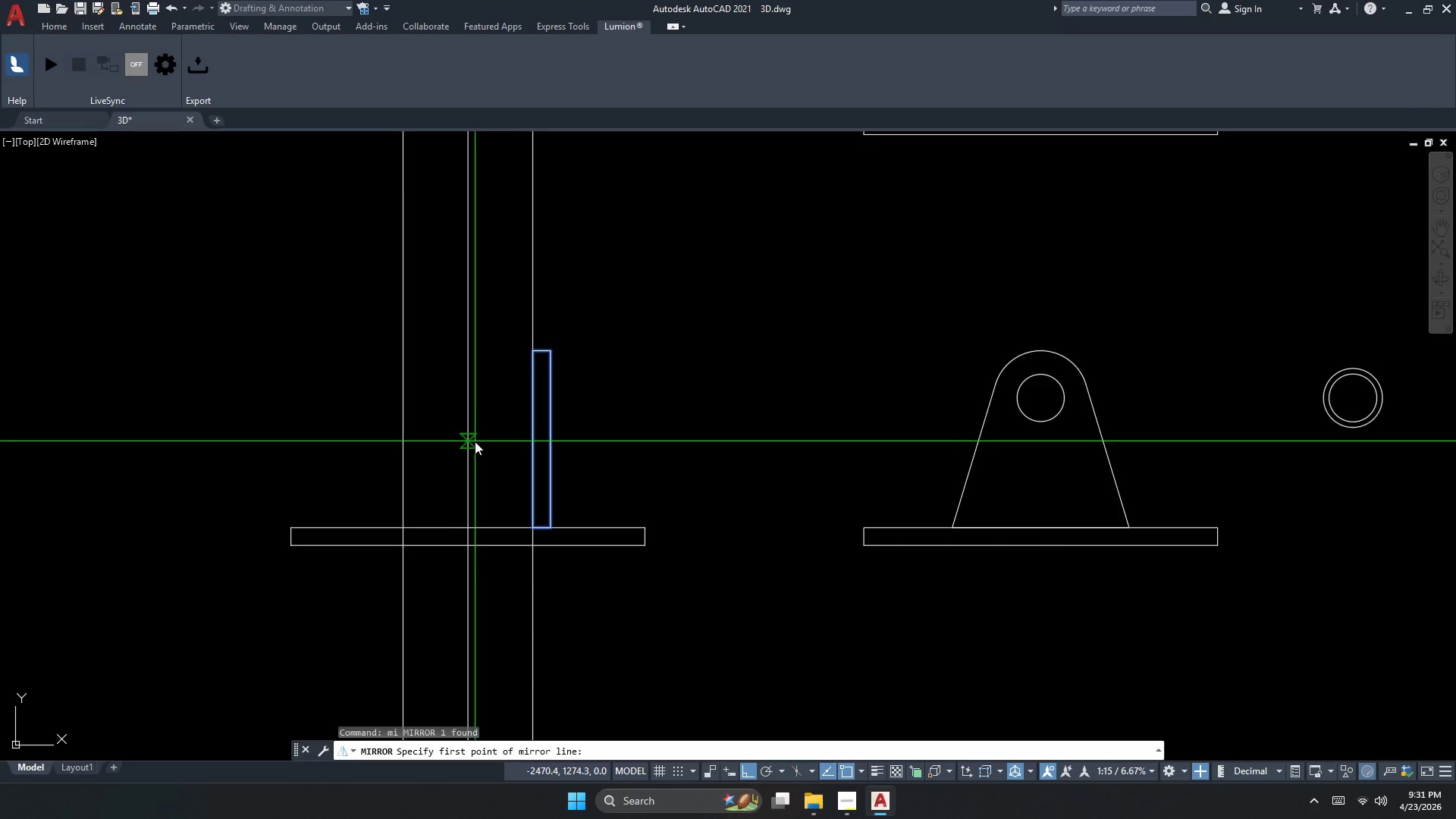 
left_click_drag(start_coordinate=[463, 422], to_coordinate=[462, 405])
 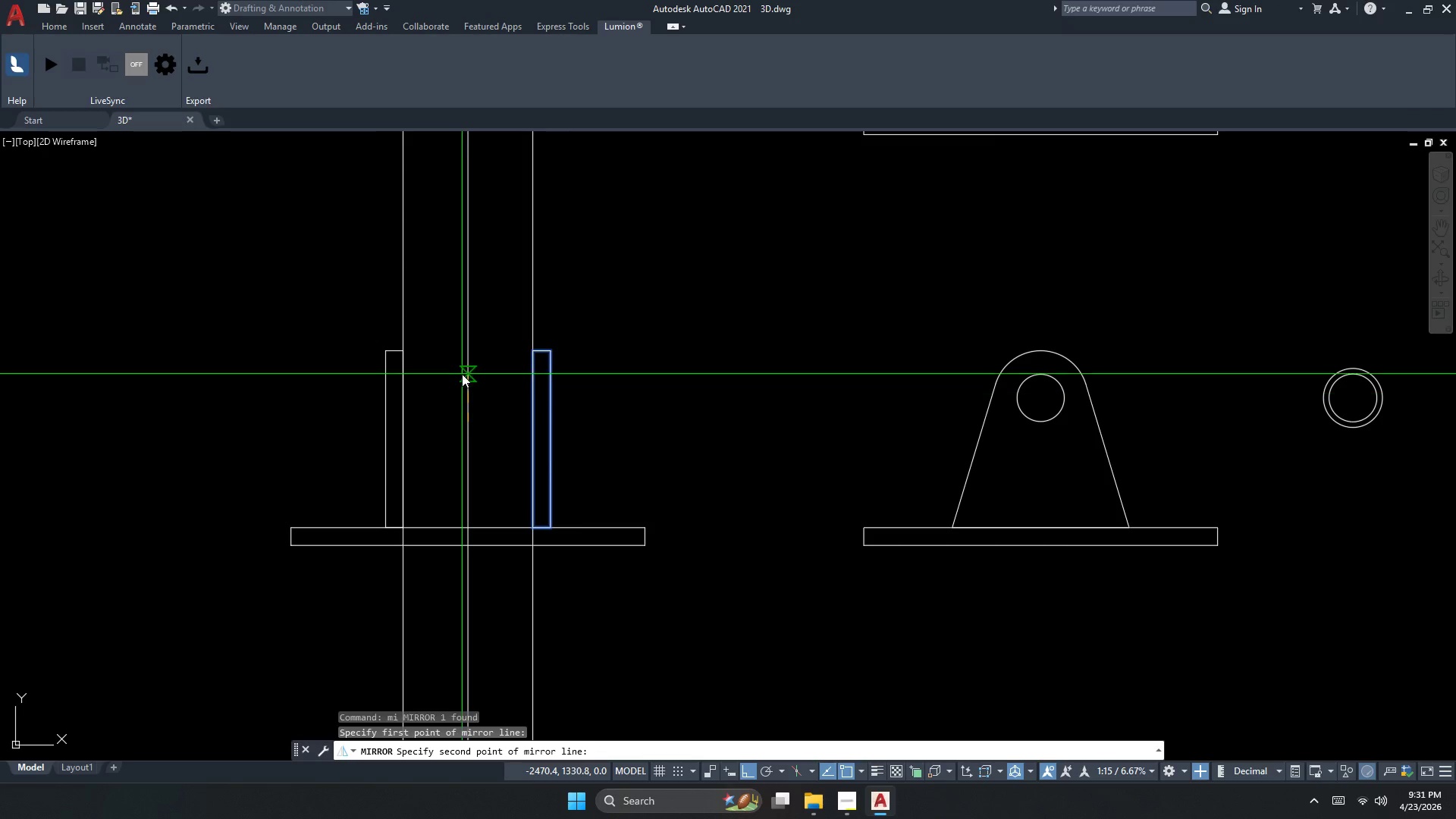 
double_click([462, 374])
 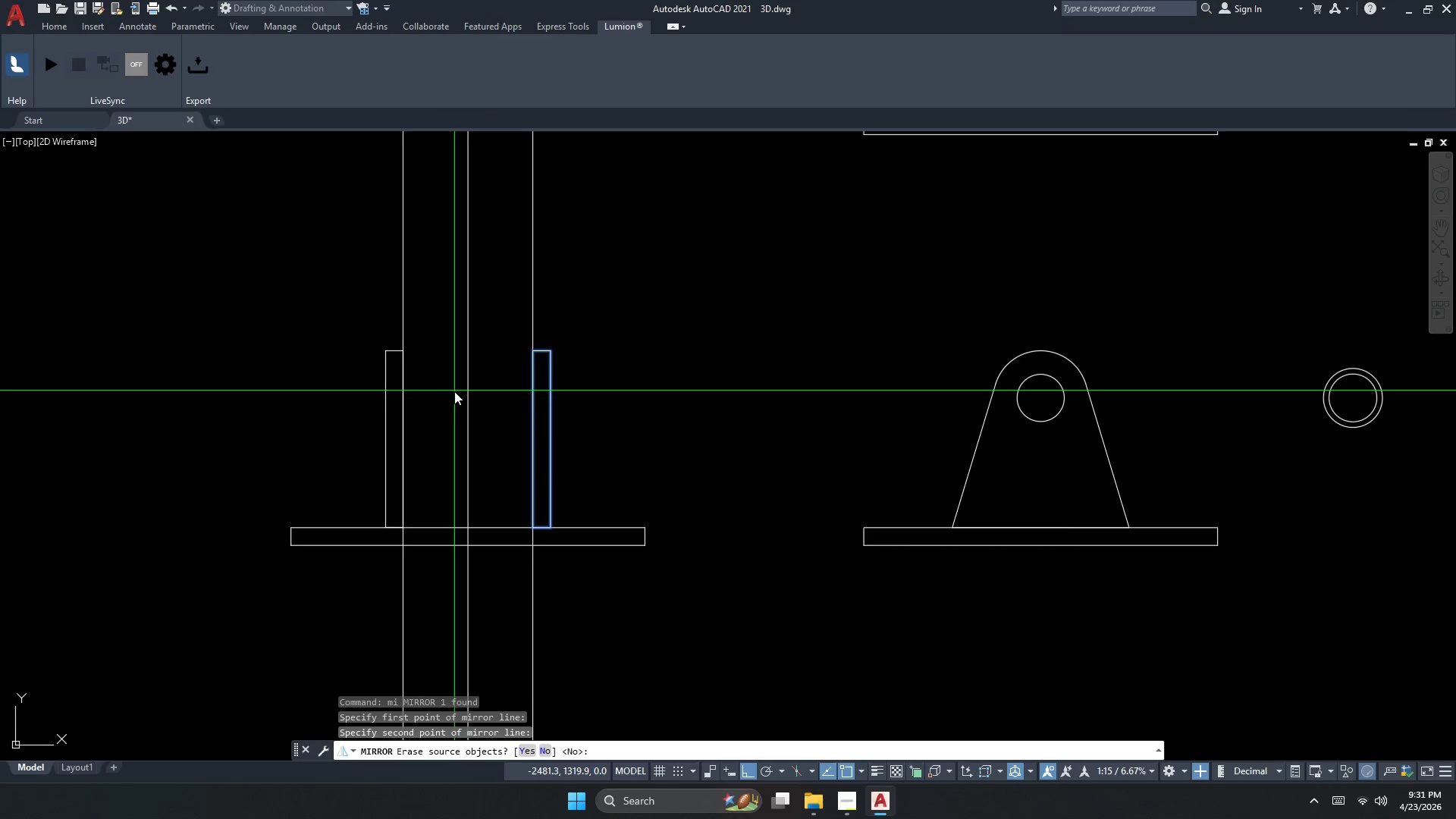 
key(N)
 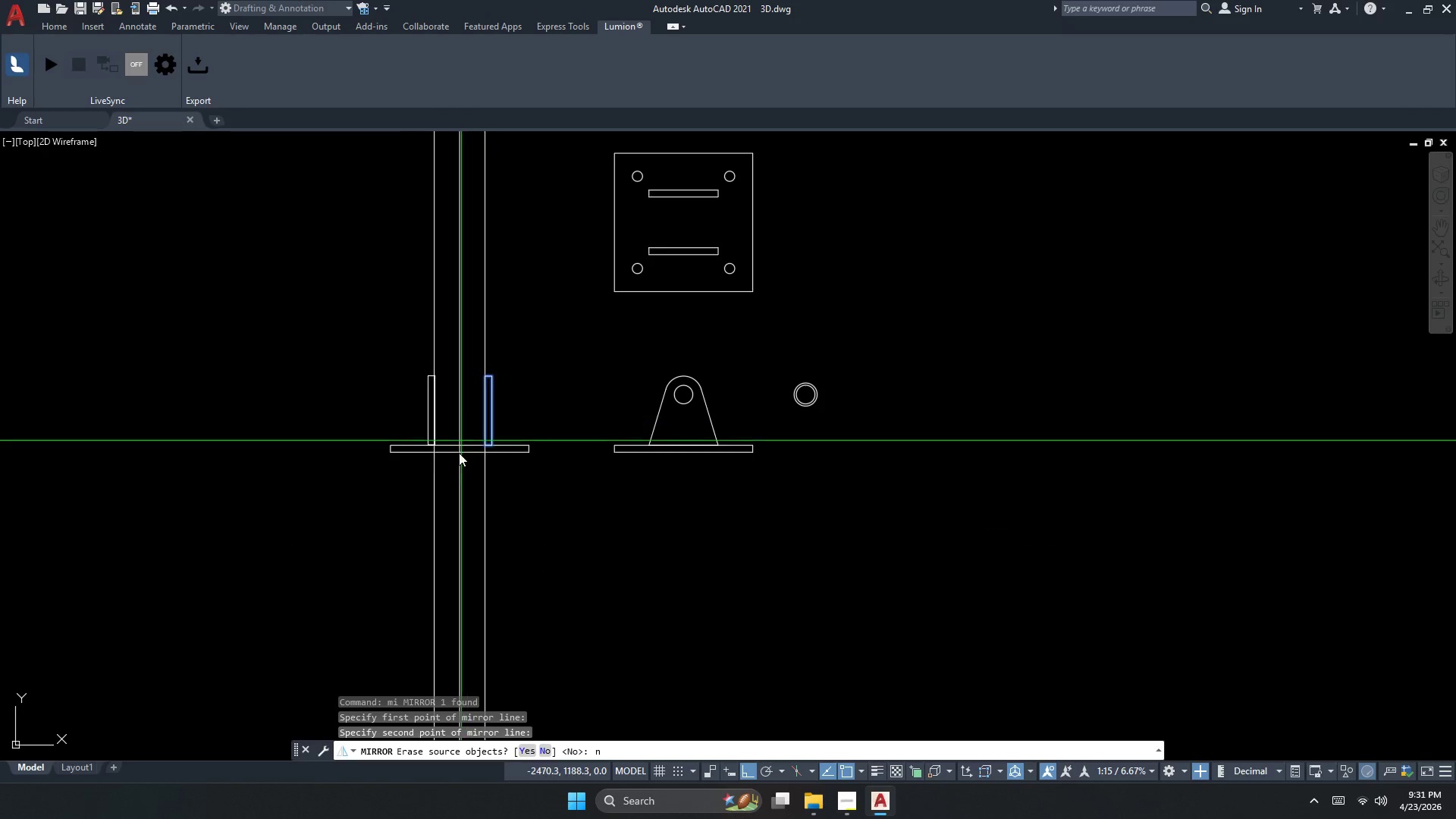 
scroll: coordinate [454, 391], scroll_direction: down, amount: 2.0
 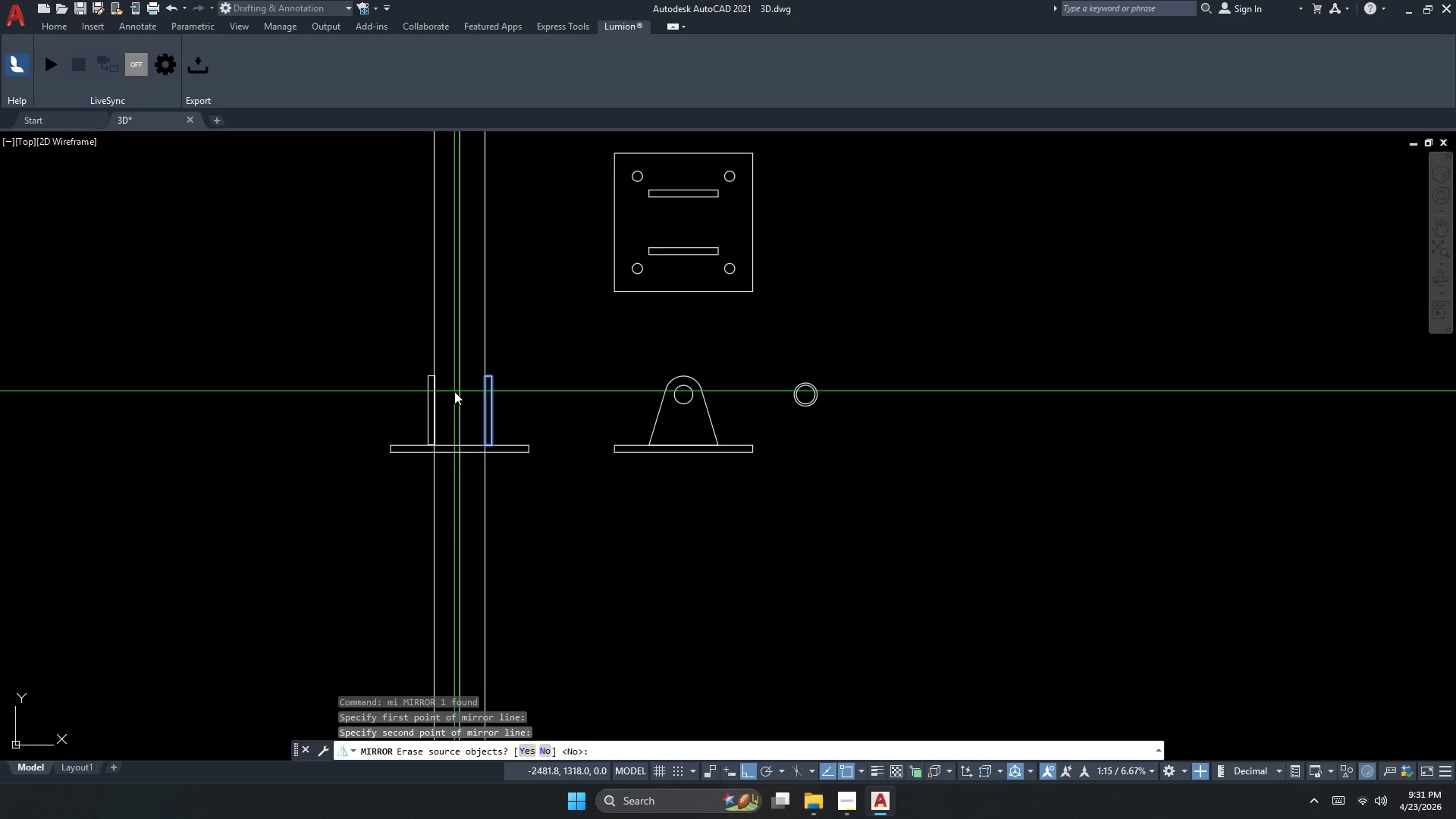 
key(Space)
 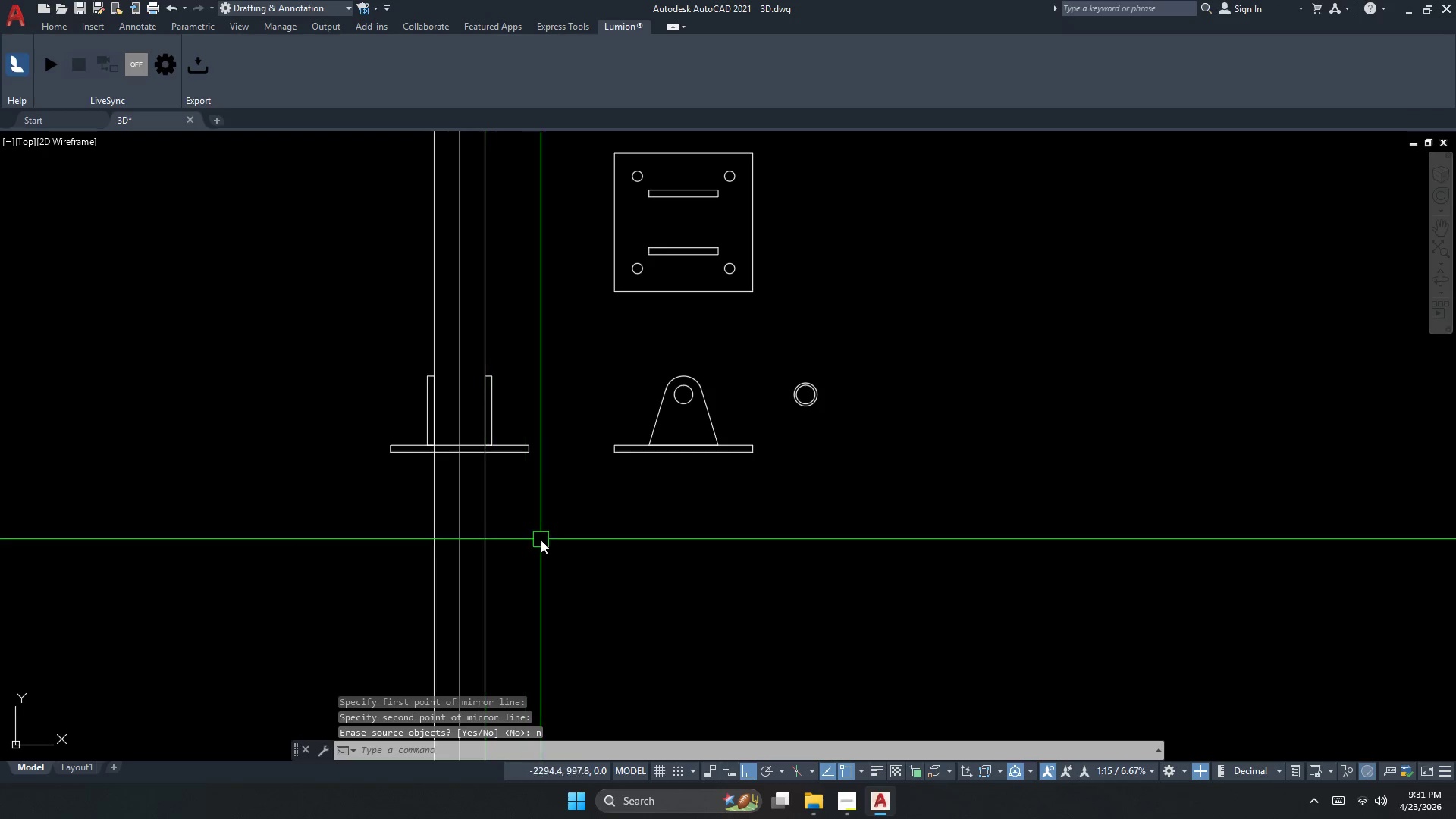 
left_click_drag(start_coordinate=[541, 541], to_coordinate=[537, 541])
 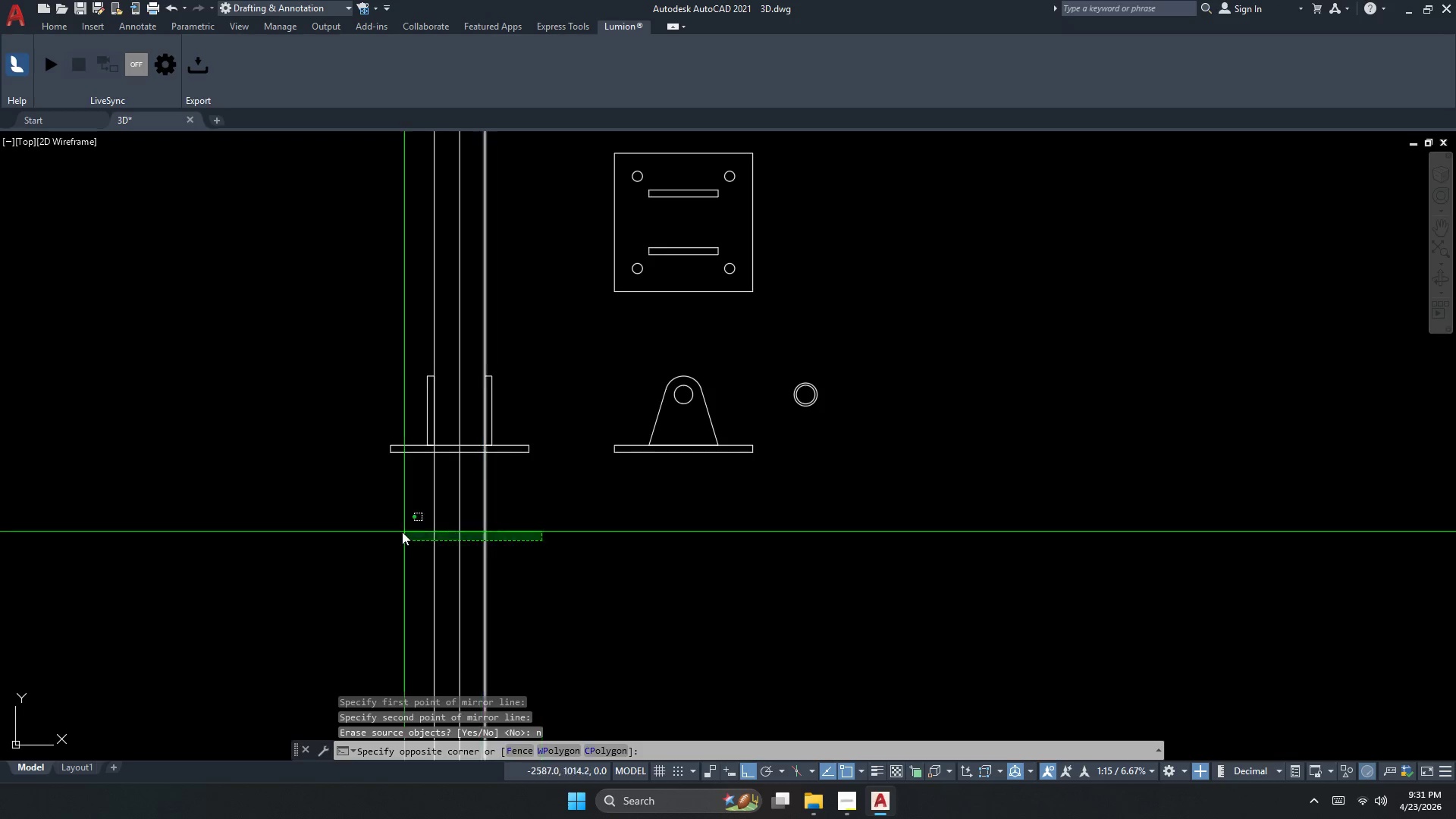 
double_click([401, 532])
 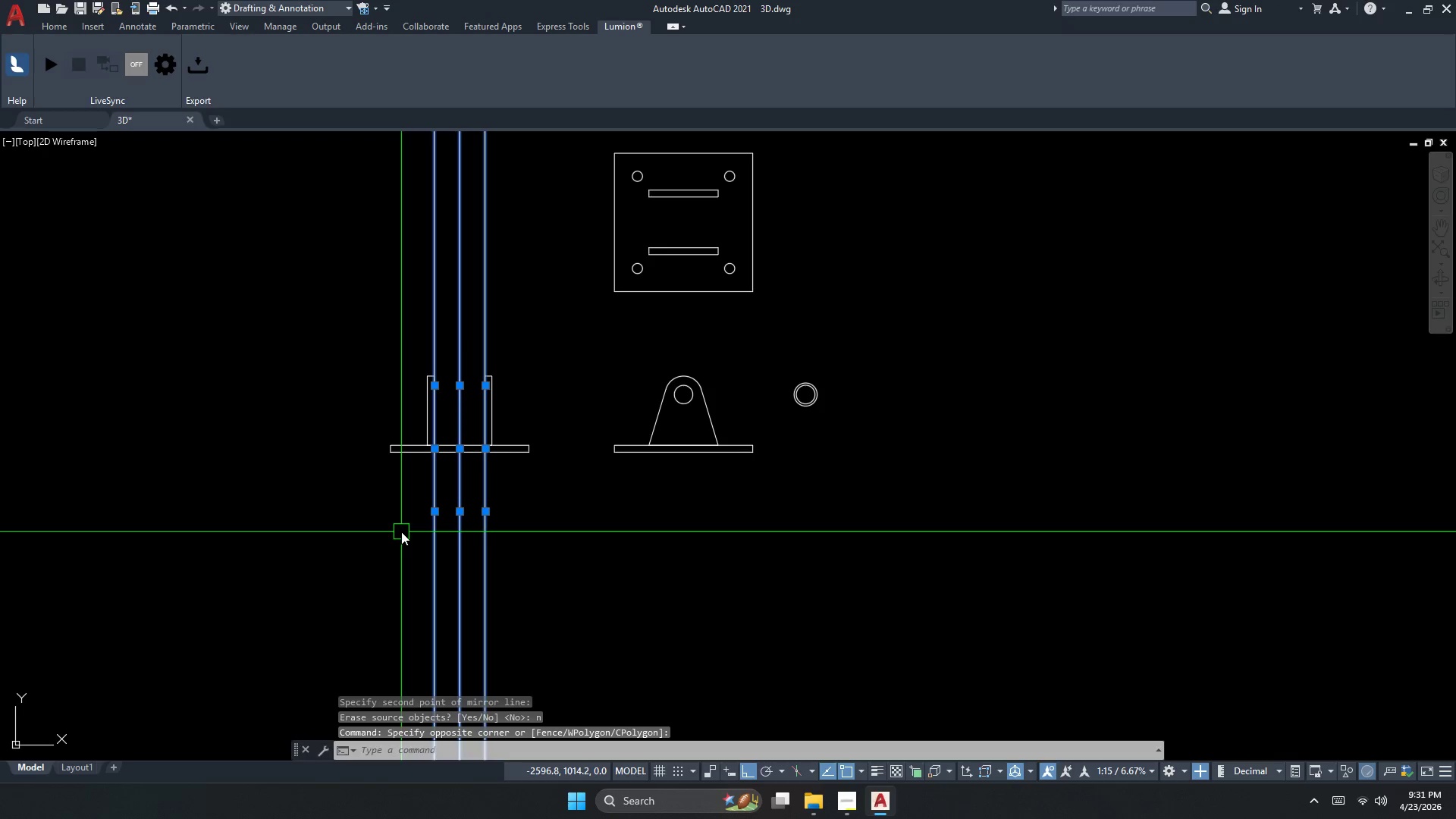 
key(E)
 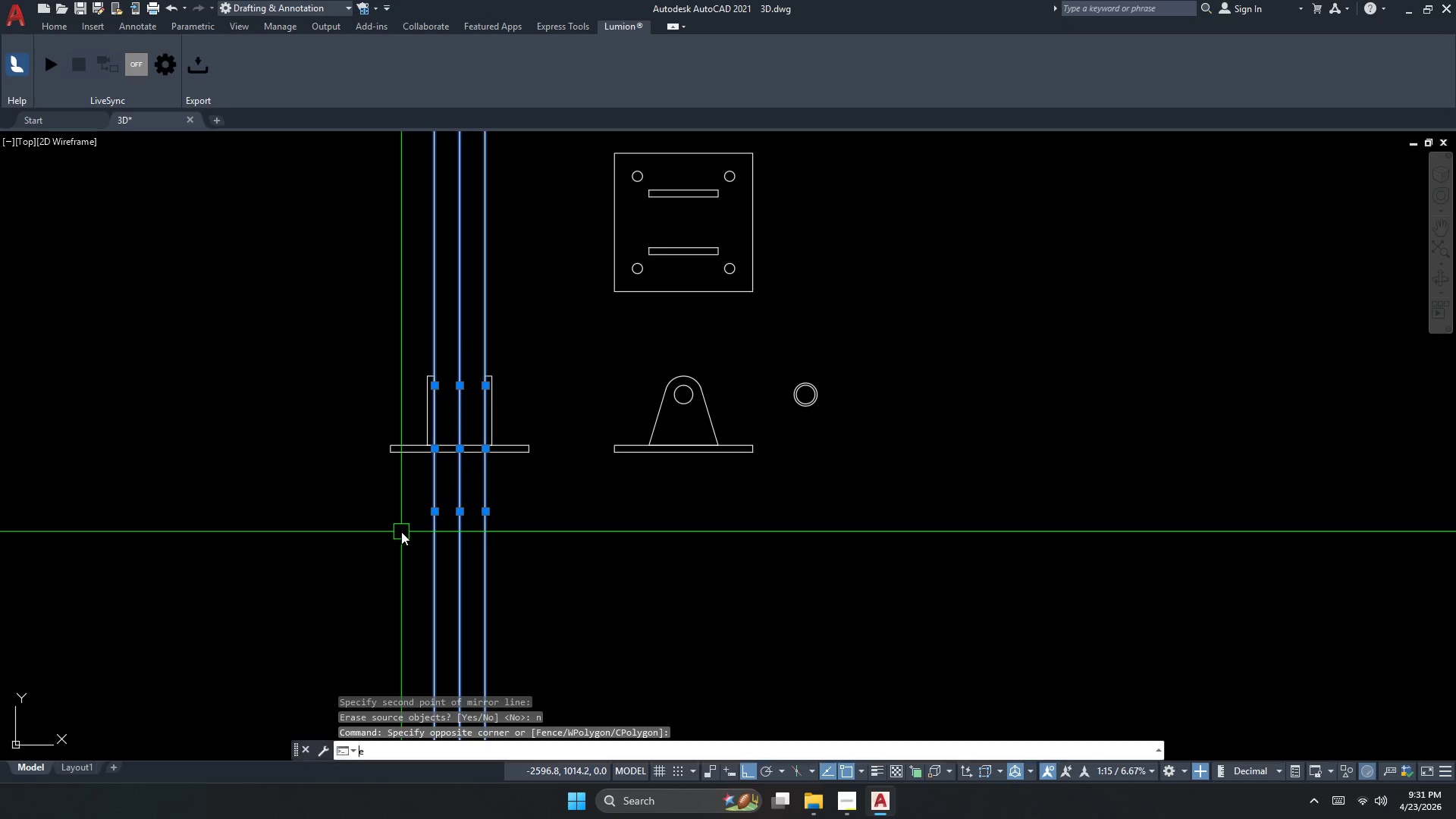 
key(Space)
 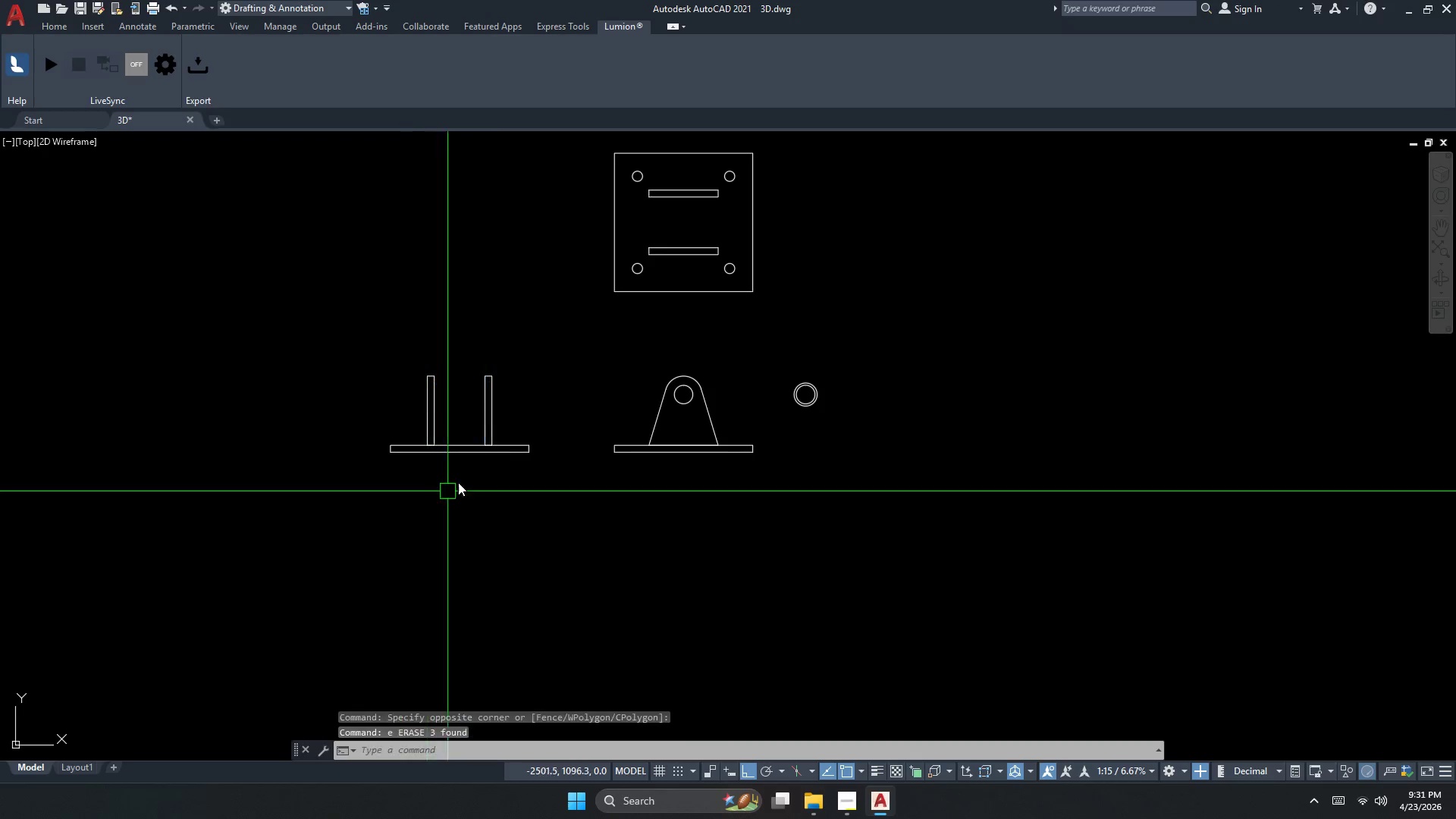 
key(Escape)
 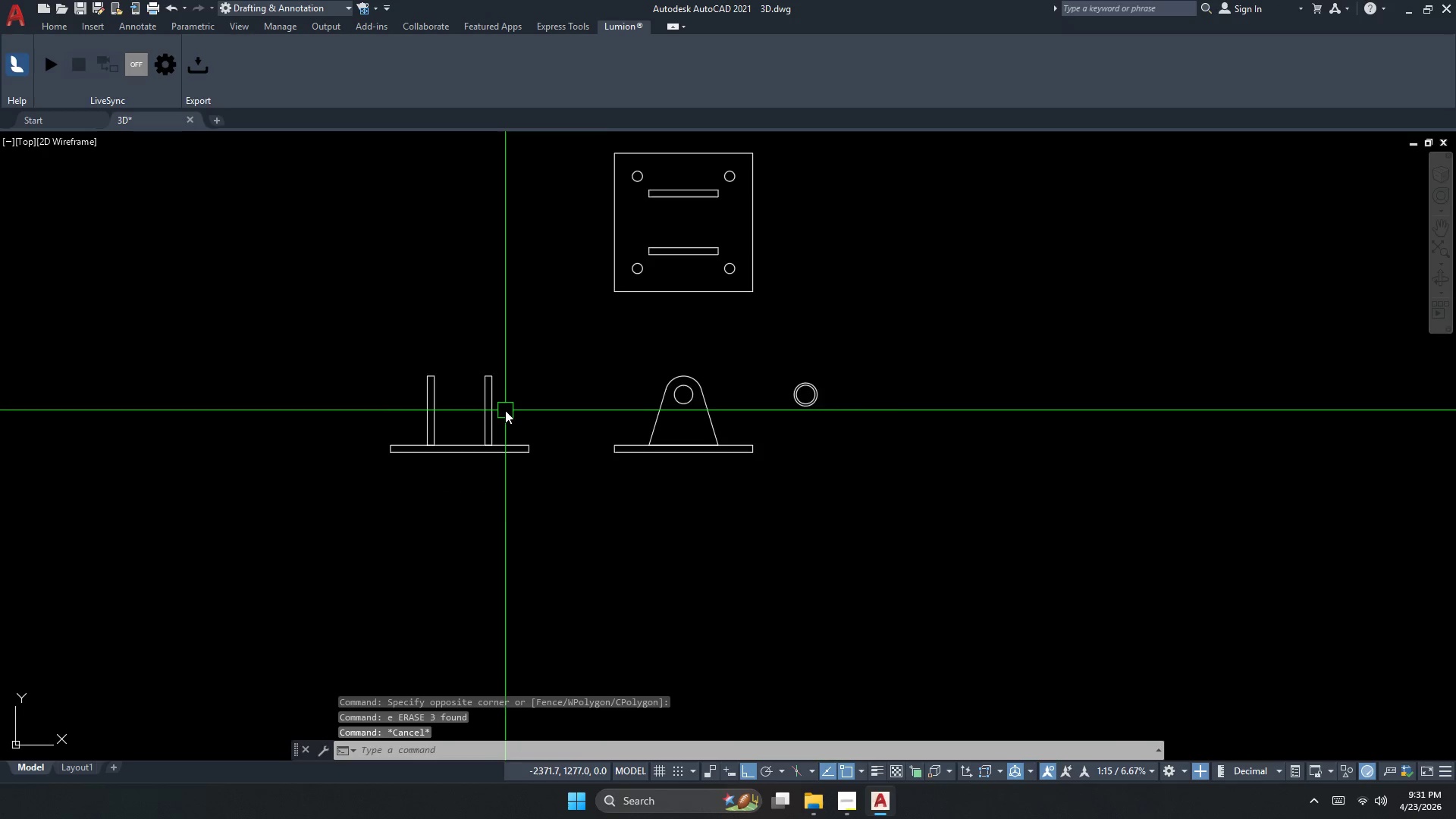 
scroll: coordinate [505, 406], scroll_direction: up, amount: 2.0
 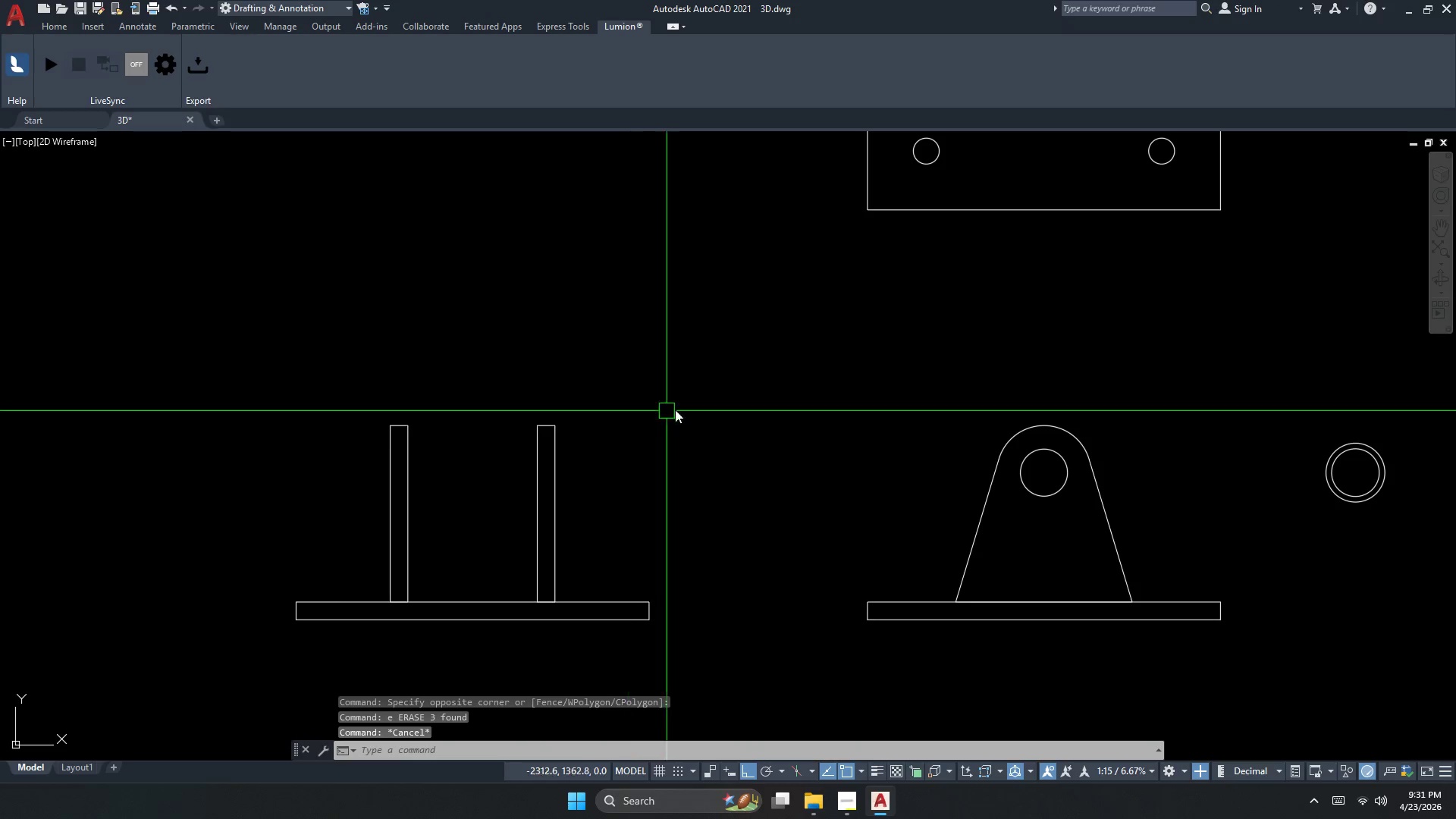 
key(Escape)
type(rec d 40)
key(NumpadEnter)
type(40)
key(NumpadEnter)
key(Escape)
 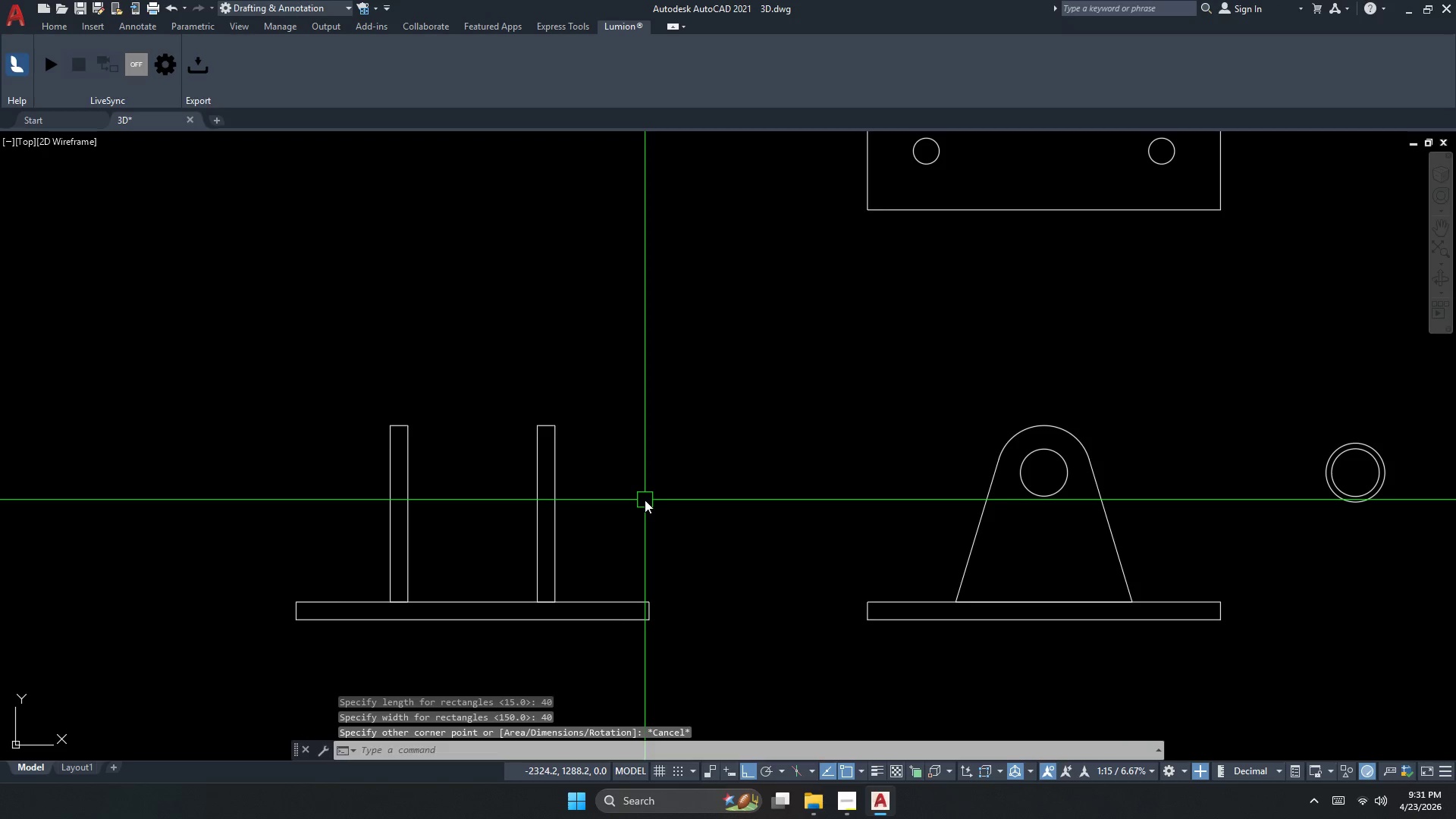 
left_click_drag(start_coordinate=[649, 473], to_coordinate=[657, 479])
 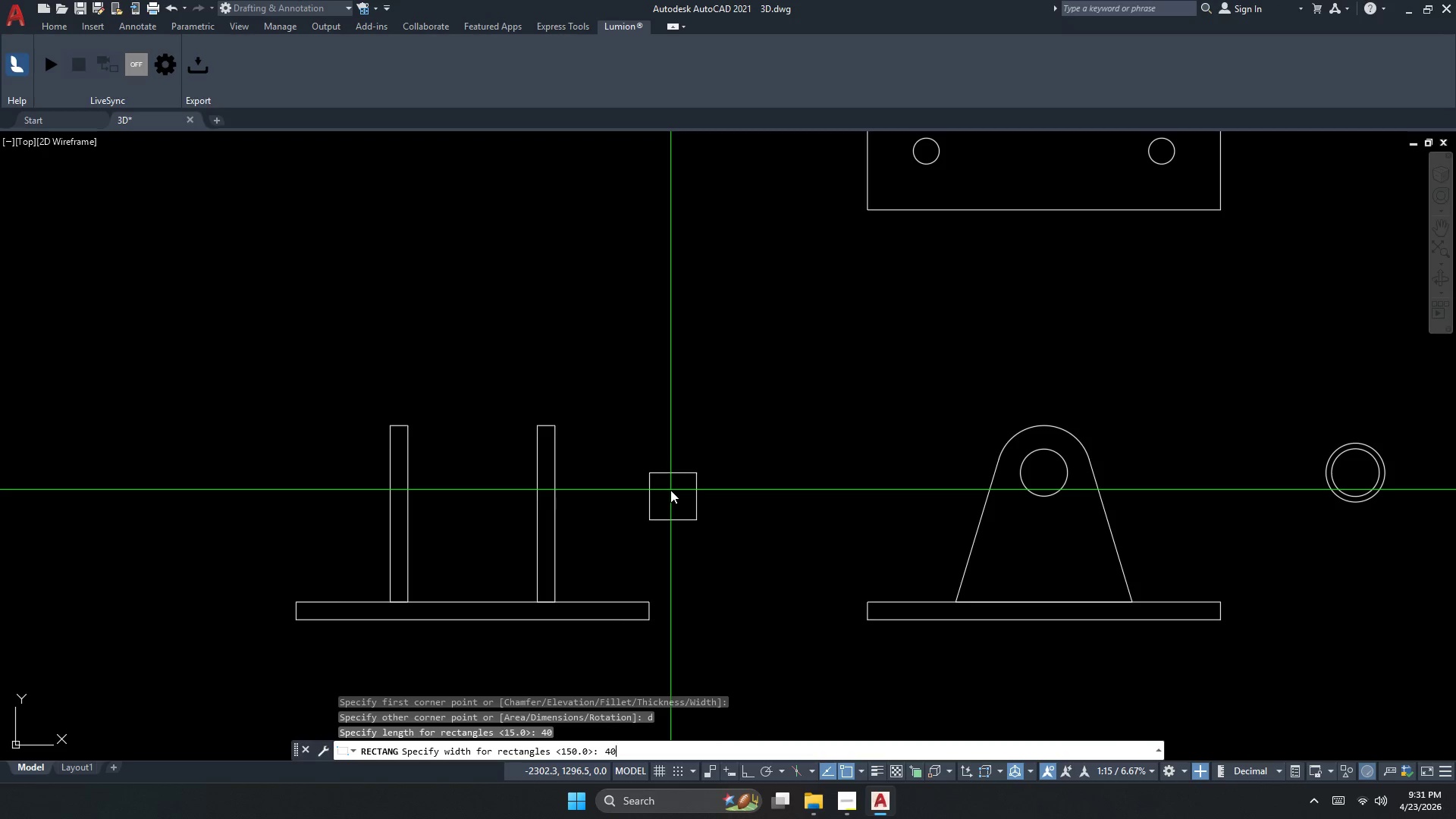 
left_click_drag(start_coordinate=[670, 490], to_coordinate=[680, 497])
 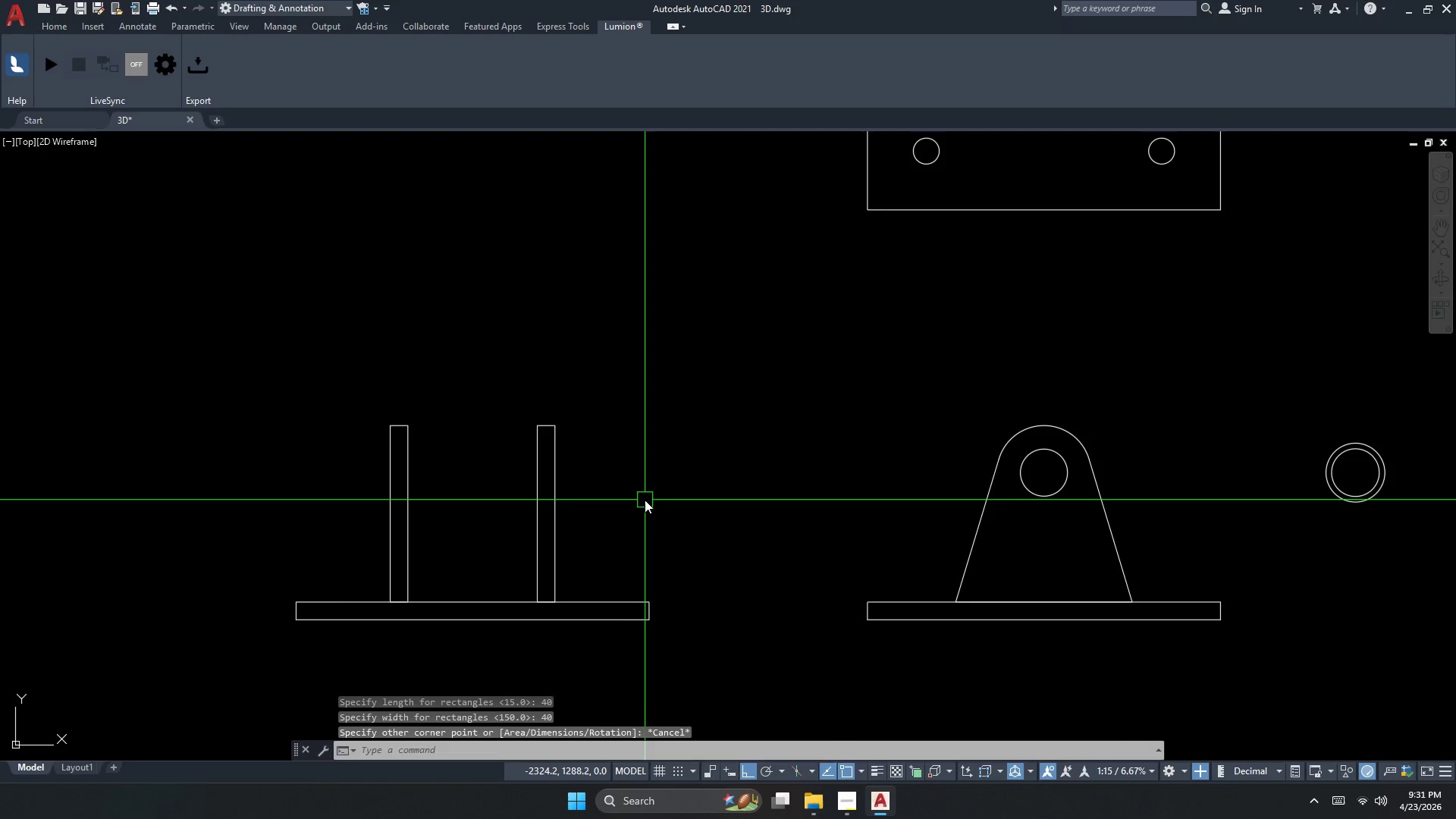 
type(rec d 40)
key(NumpadEnter)
type(40)
key(NumpadEnter)
 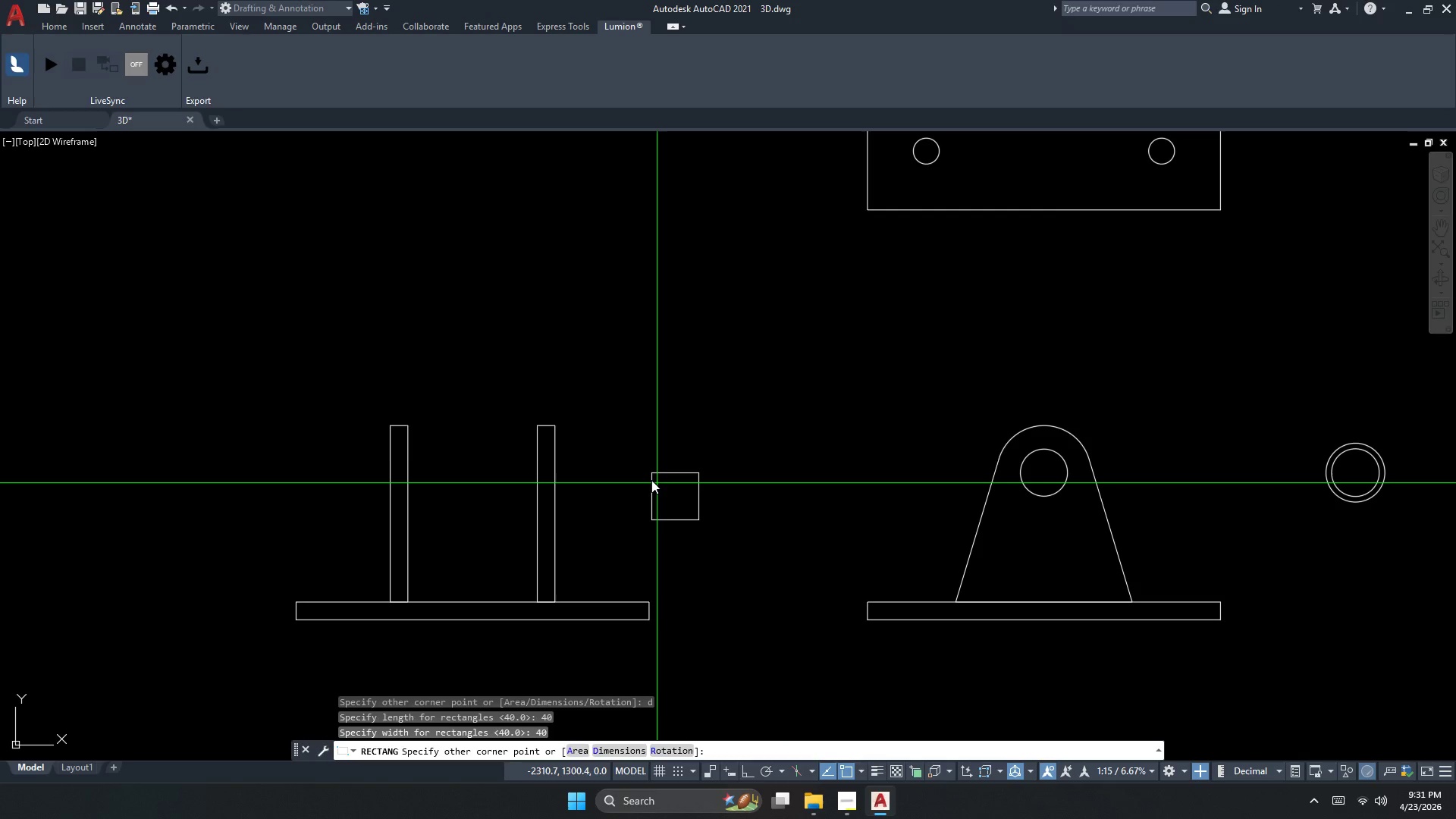 
left_click_drag(start_coordinate=[651, 473], to_coordinate=[657, 480])
 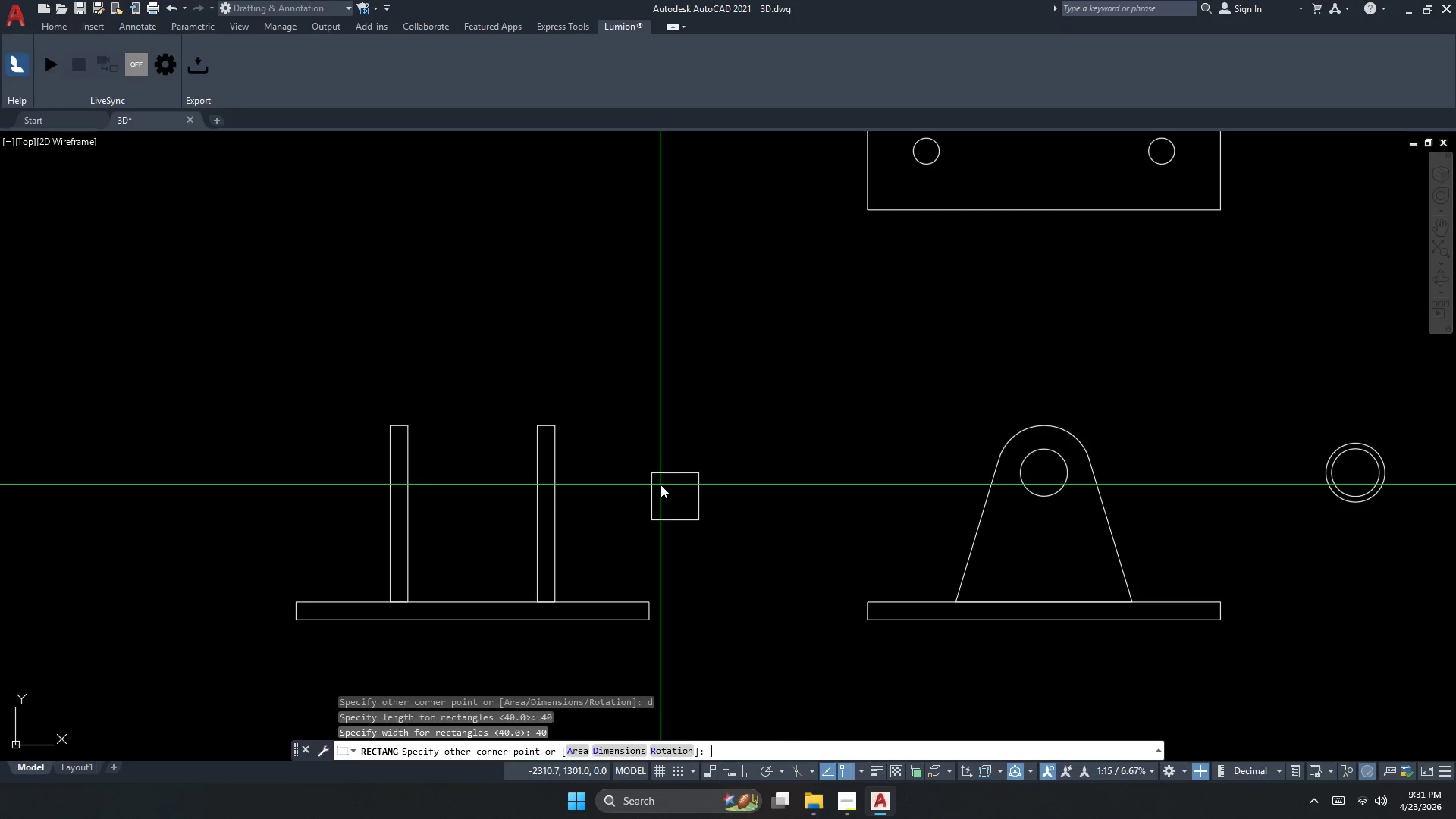 
left_click_drag(start_coordinate=[653, 485], to_coordinate=[665, 499])
 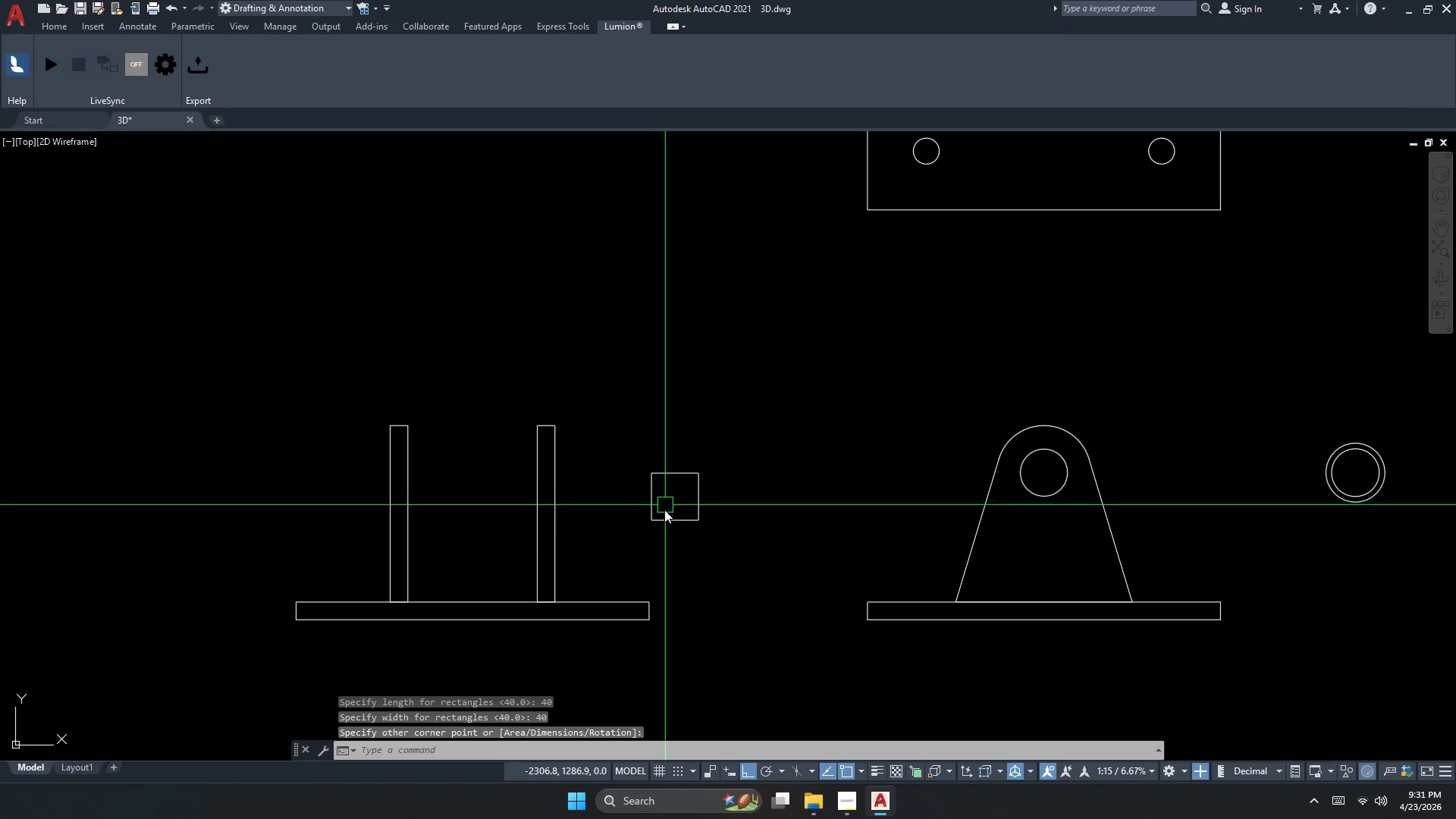 
key(Escape)
 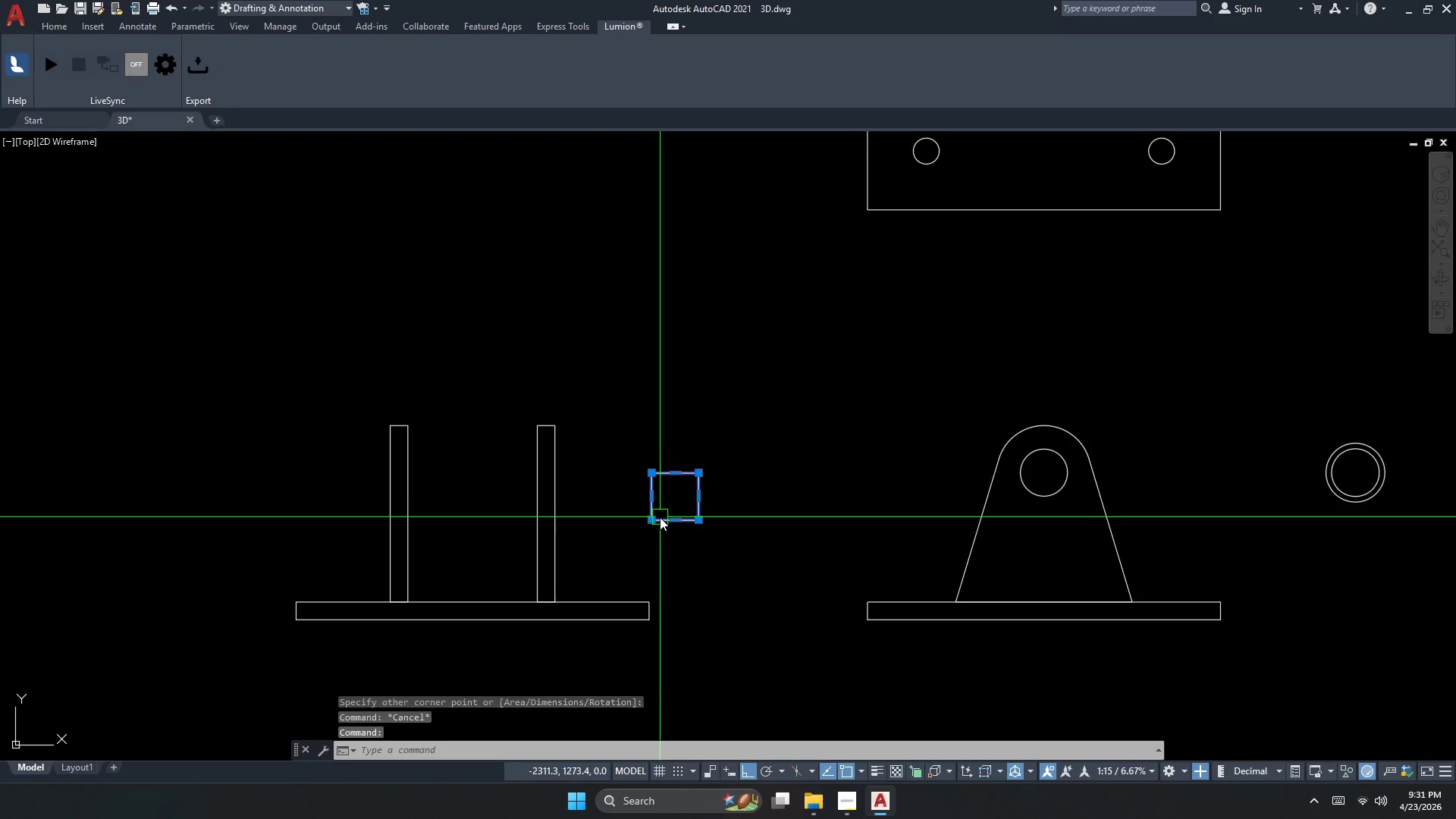 
double_click([660, 517])
 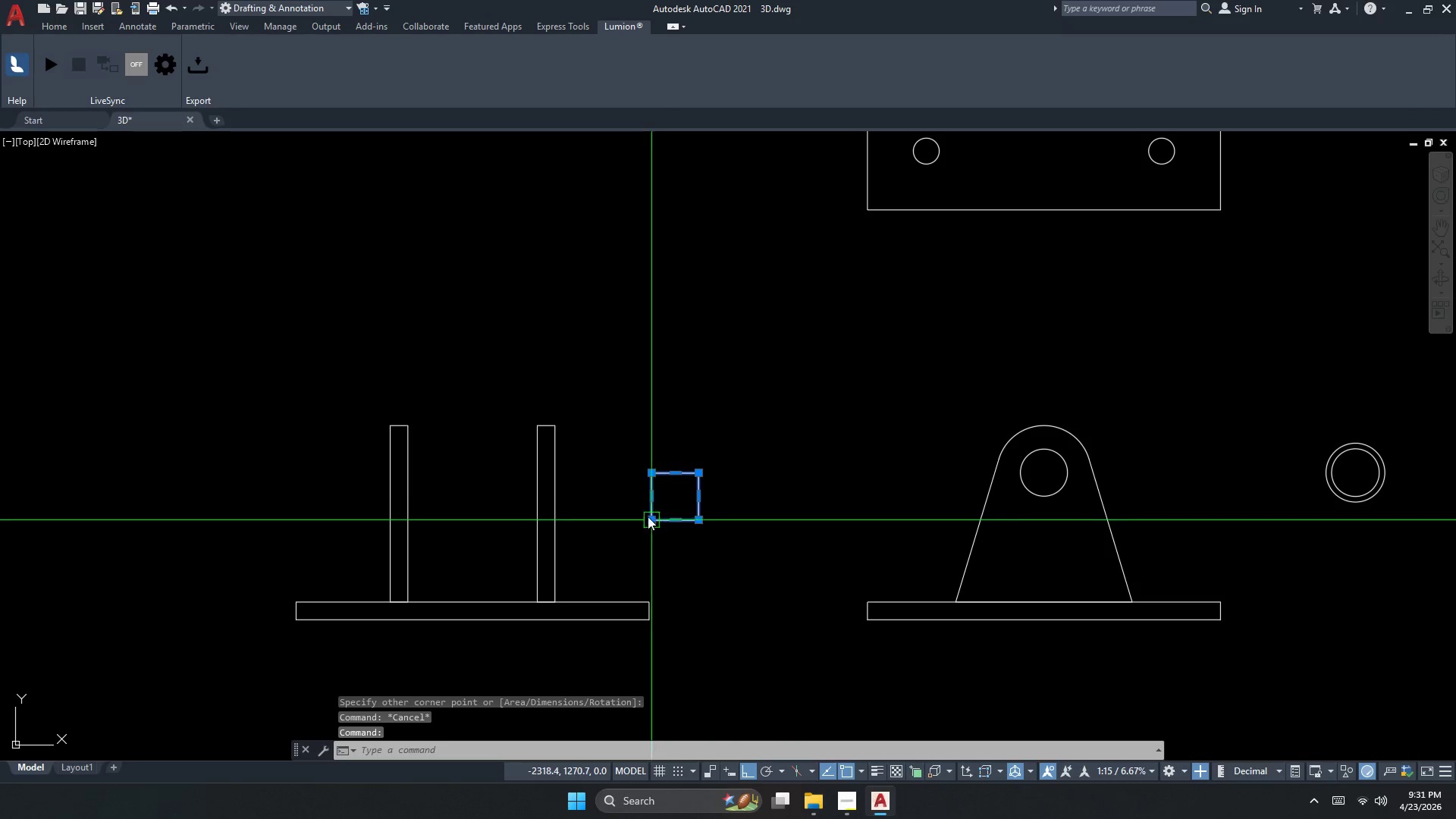 
key(M)
 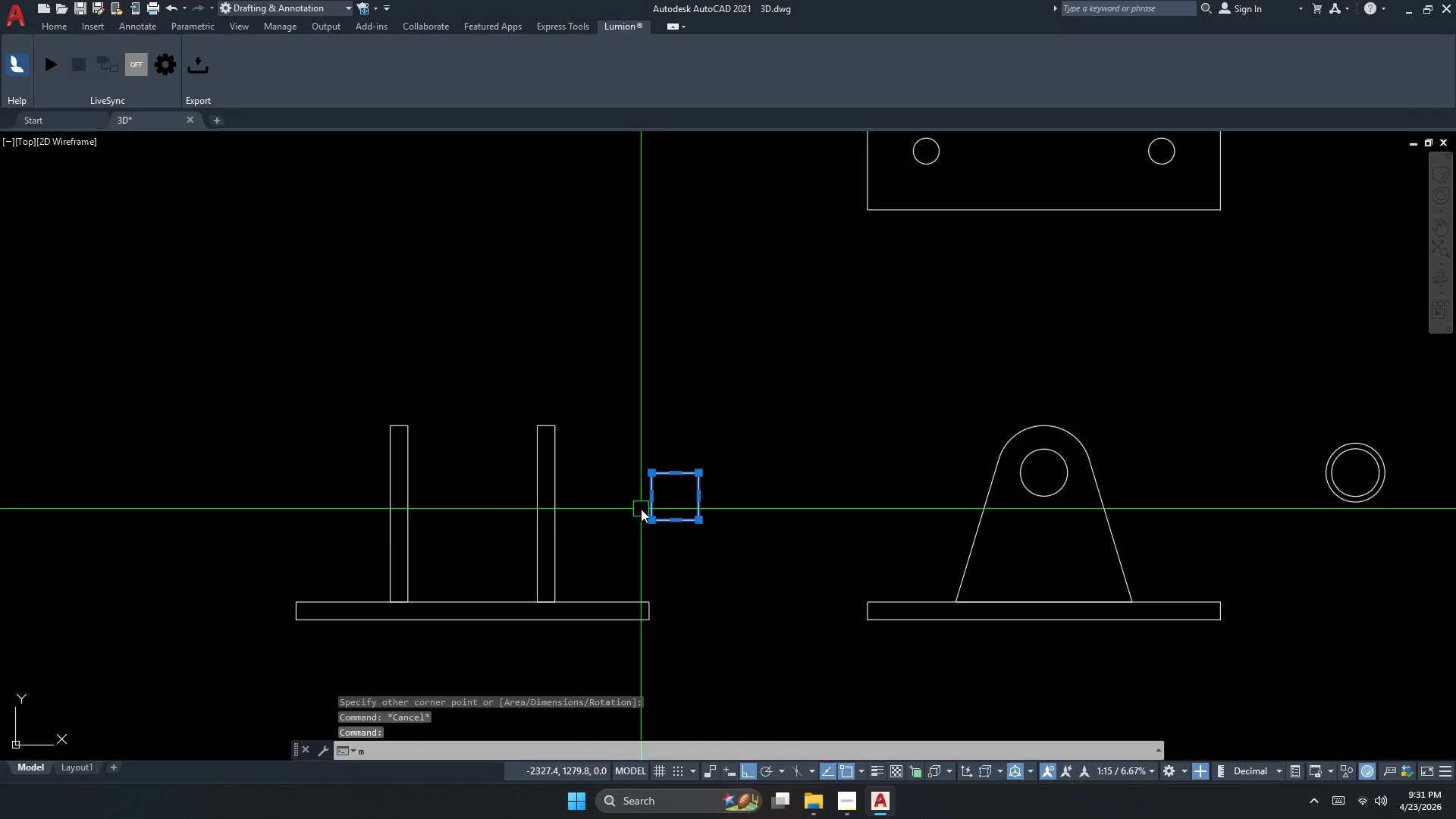 
key(Space)
 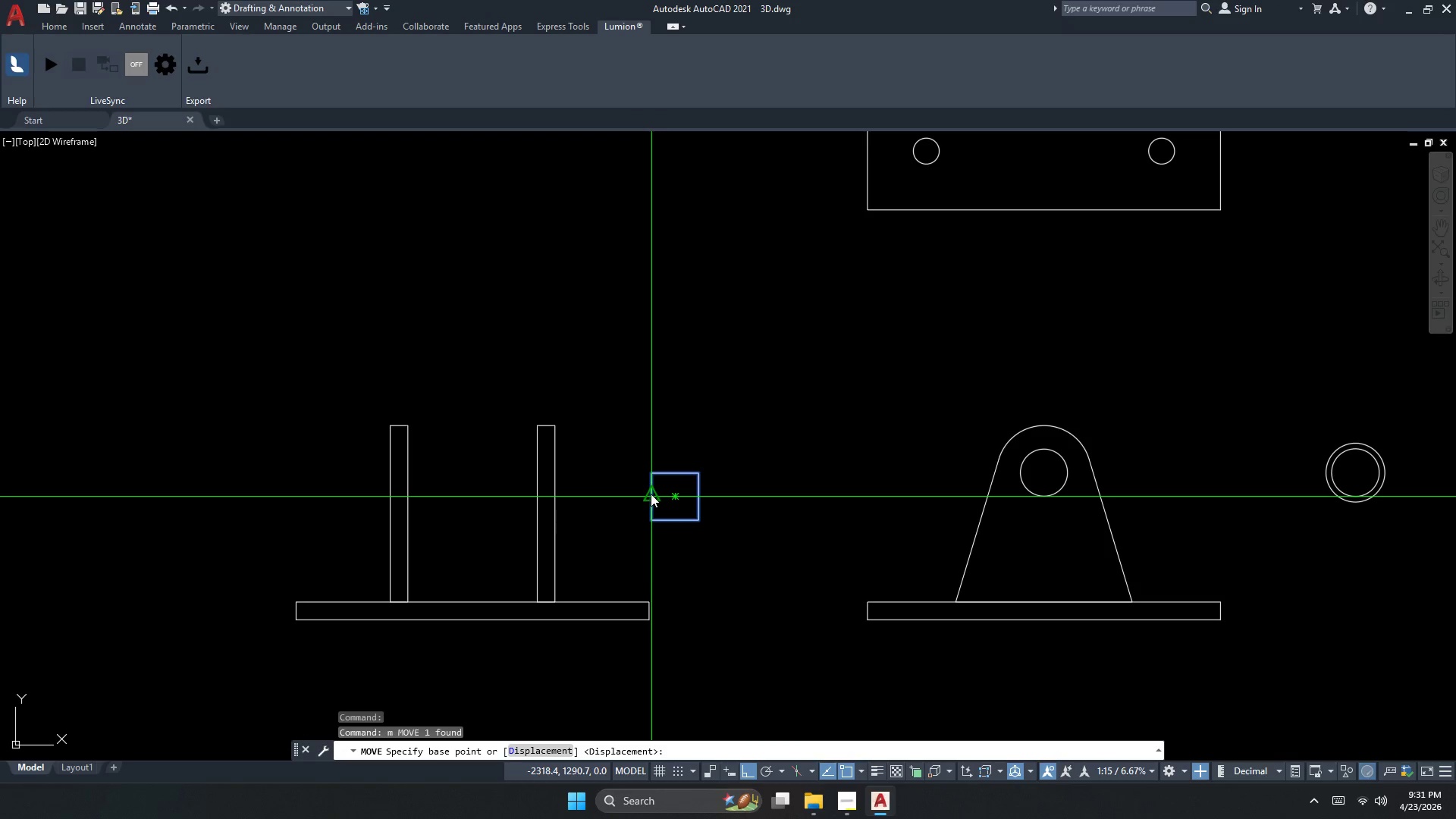 
left_click_drag(start_coordinate=[651, 494], to_coordinate=[667, 500])
 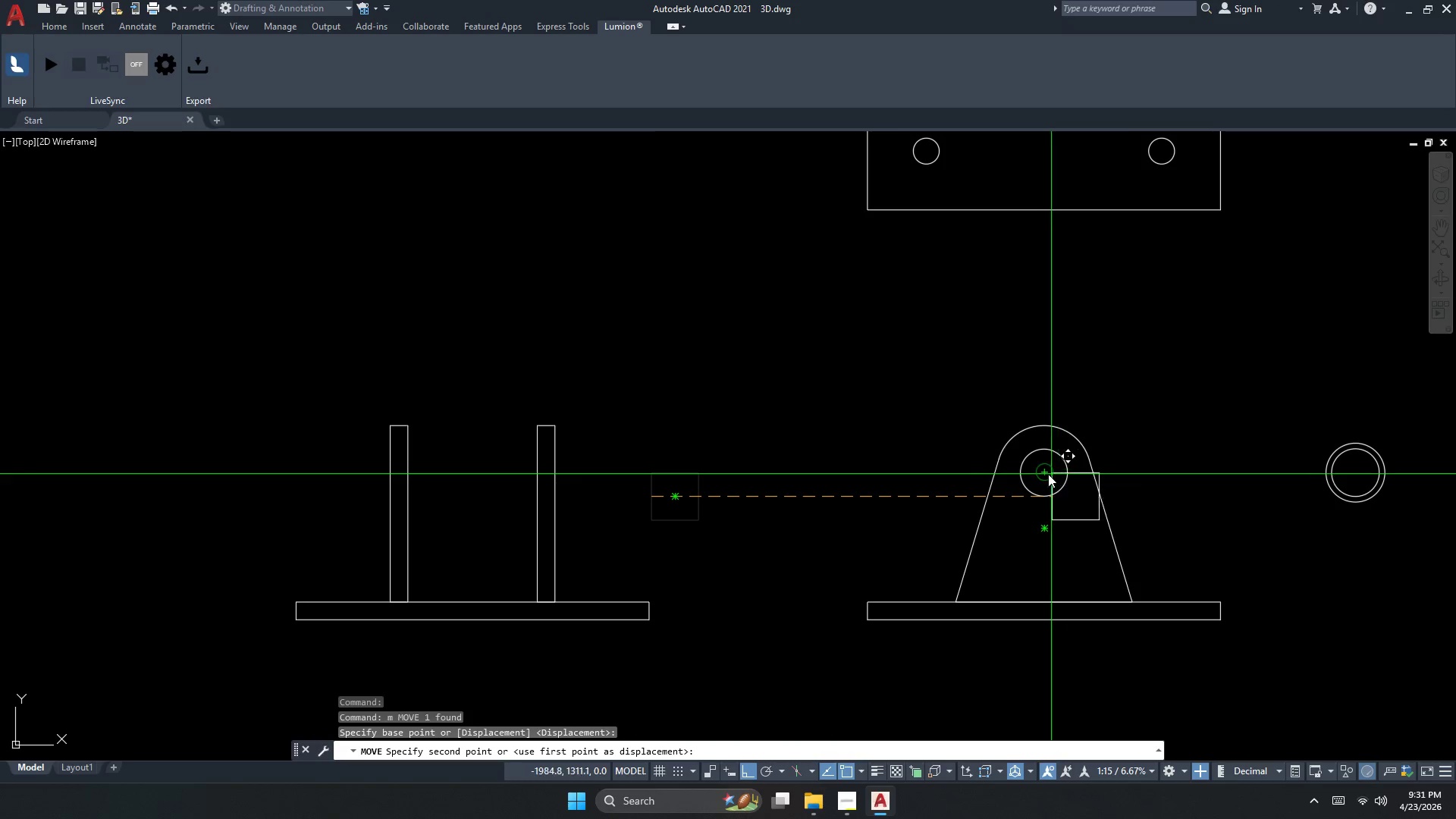 
left_click([1040, 474])
 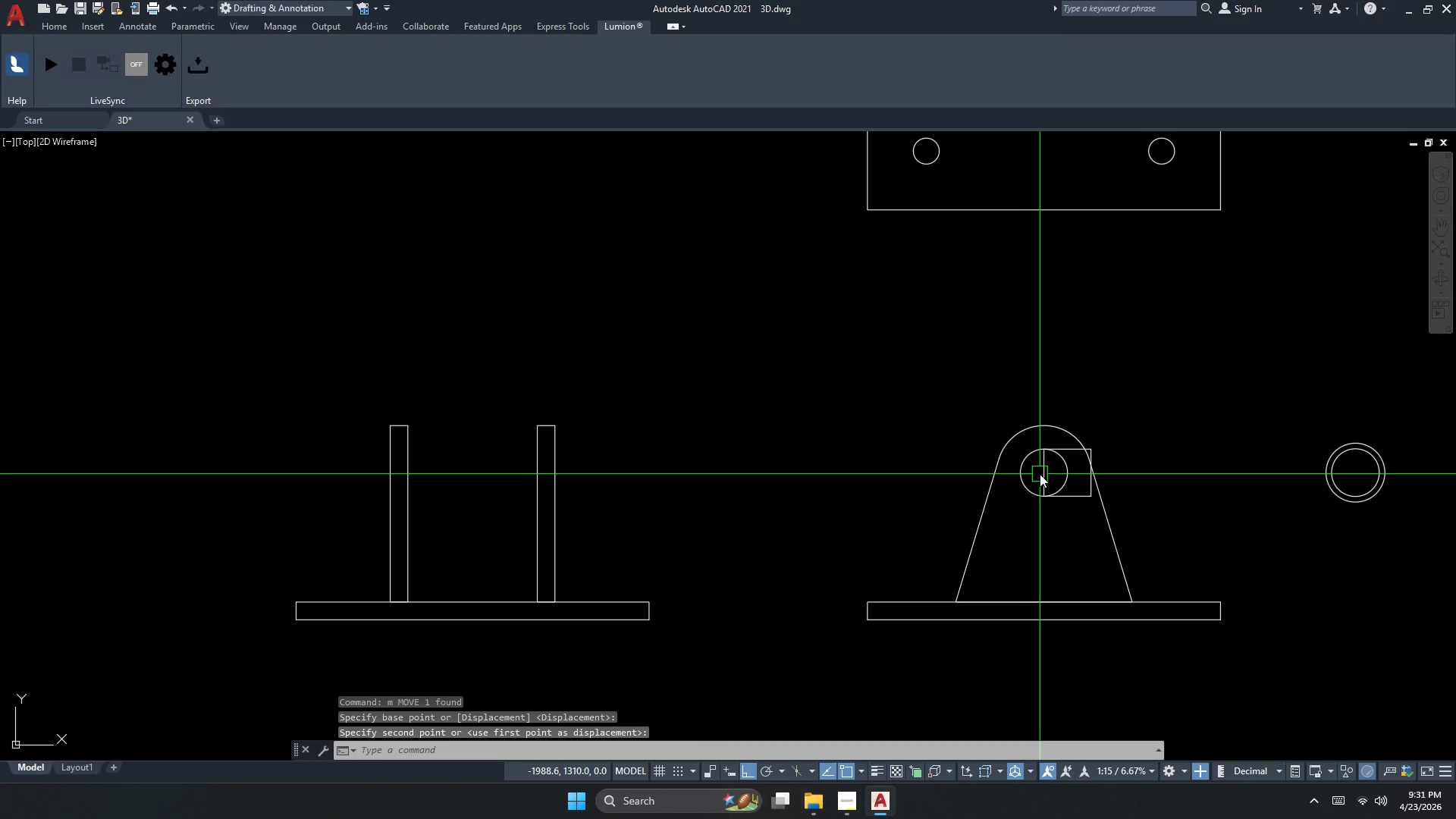 
key(Escape)
 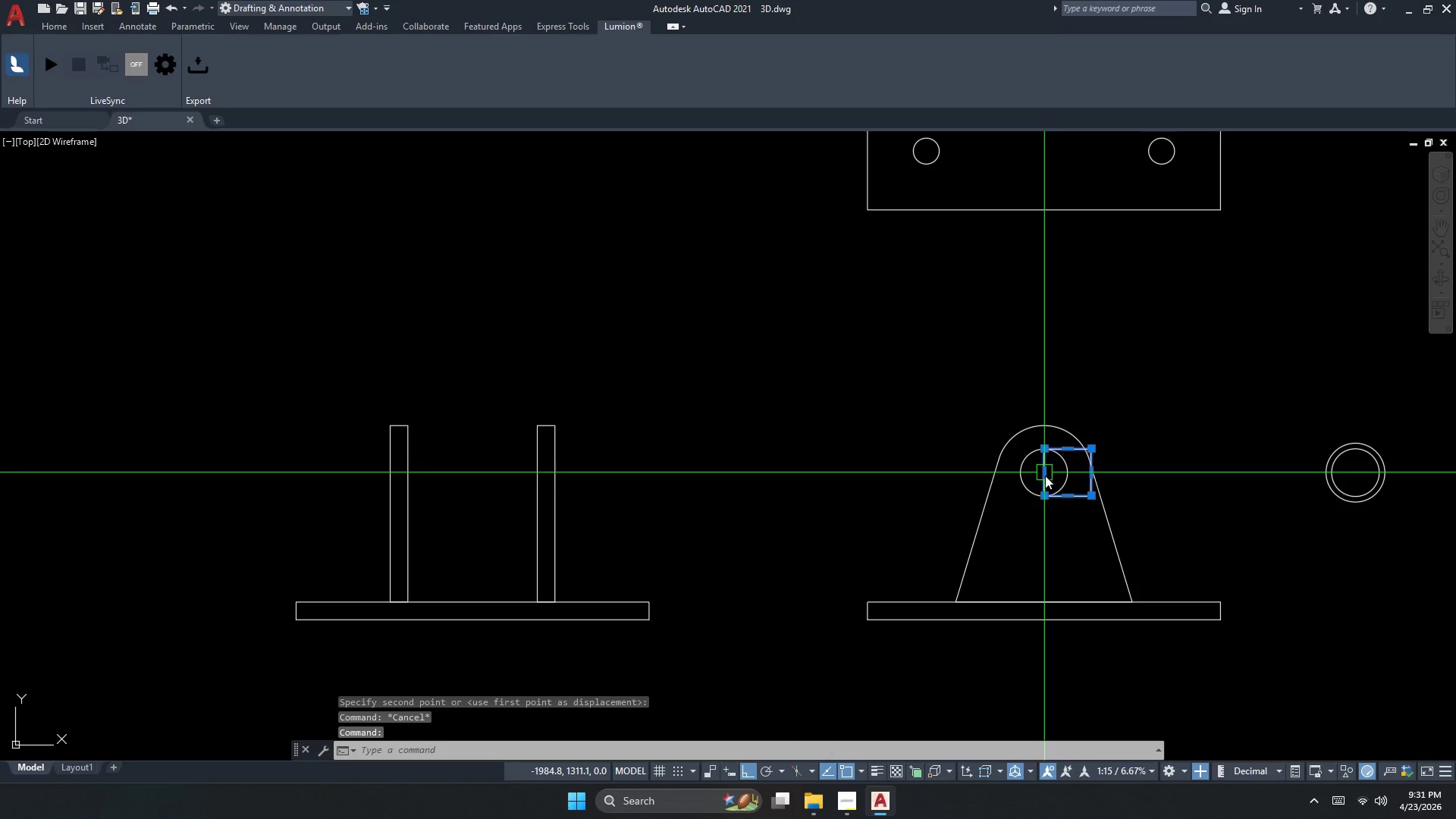 
key(M)
 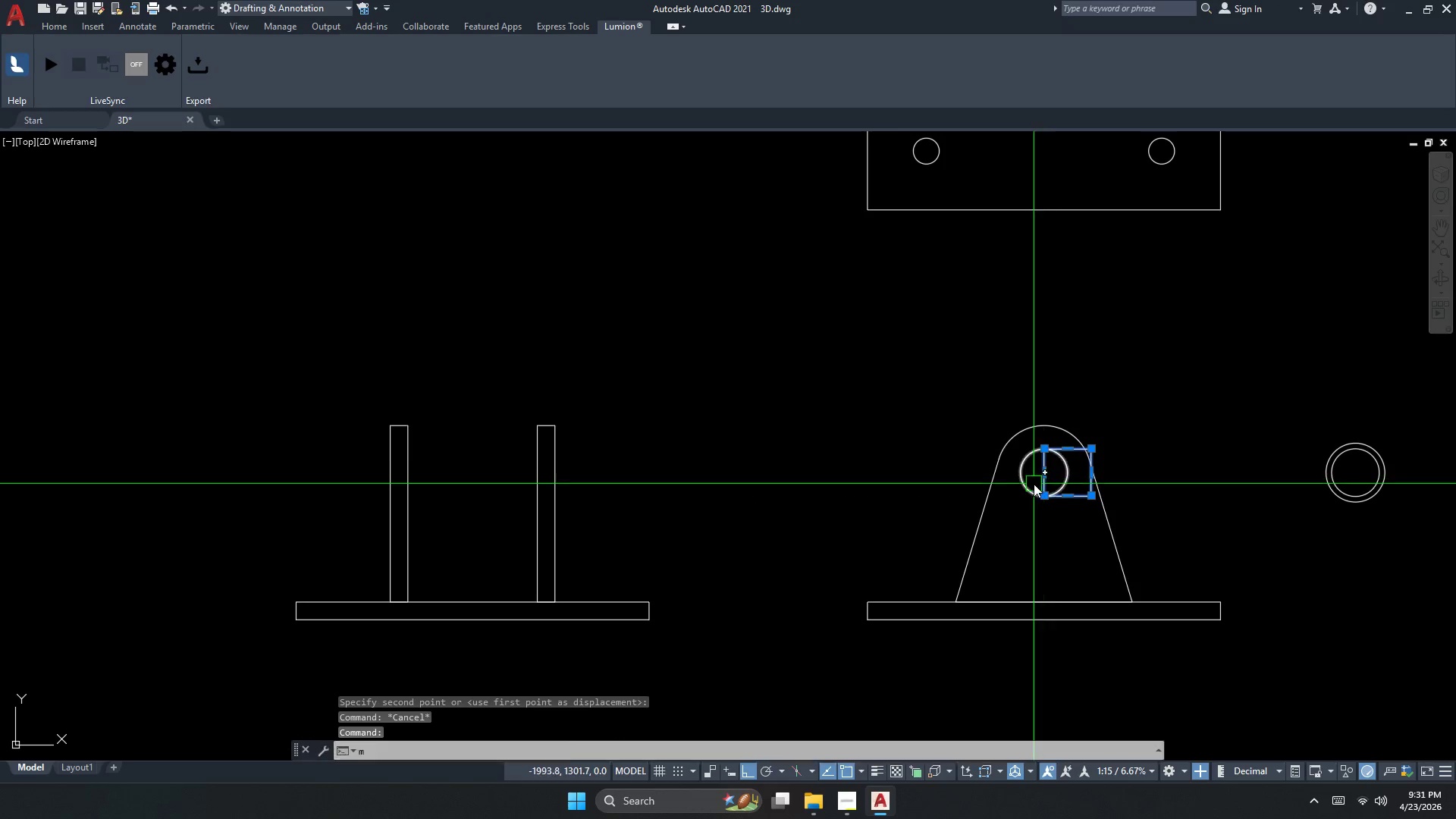 
key(Space)
 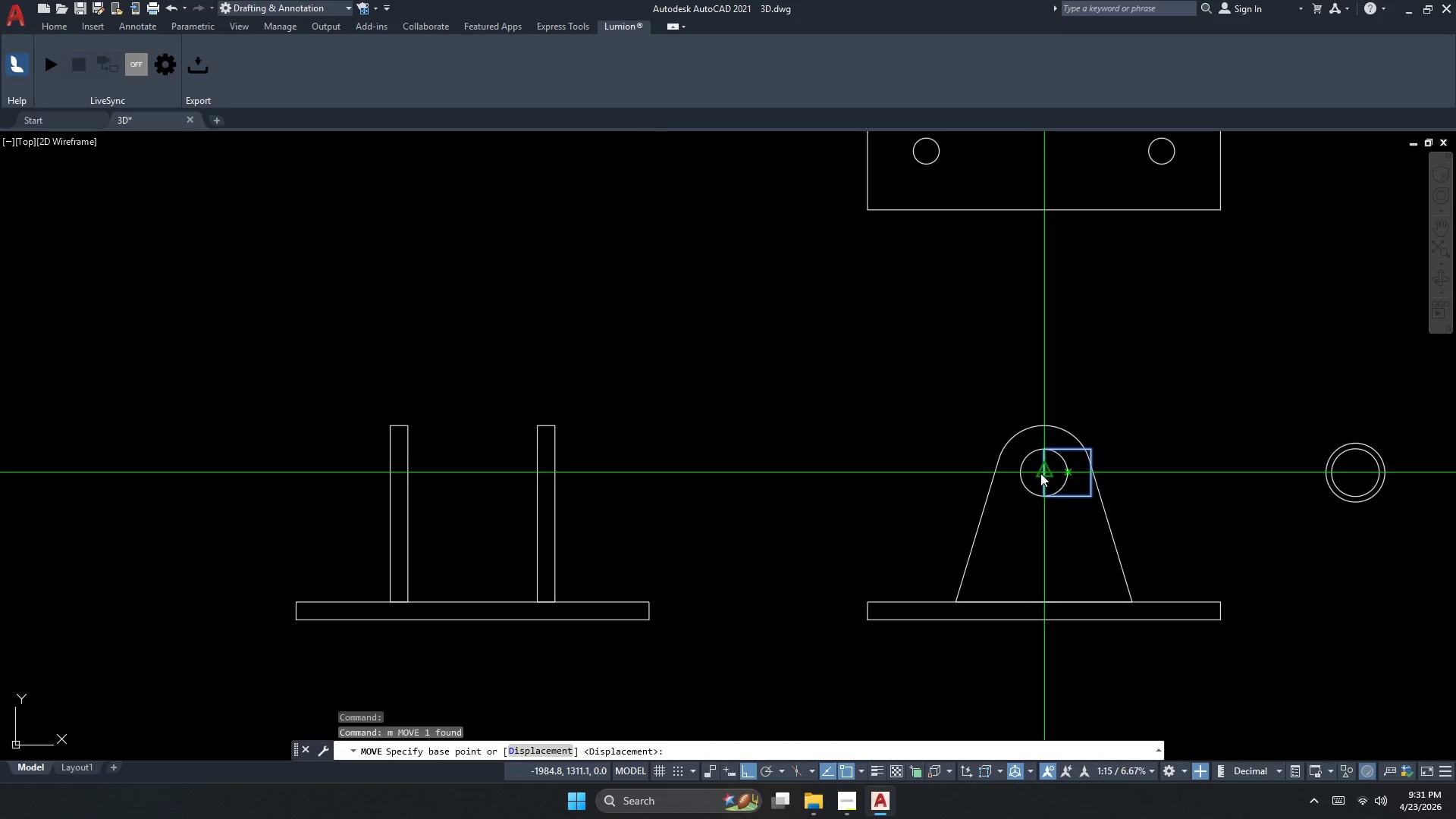 
left_click_drag(start_coordinate=[1040, 473], to_coordinate=[988, 478])
 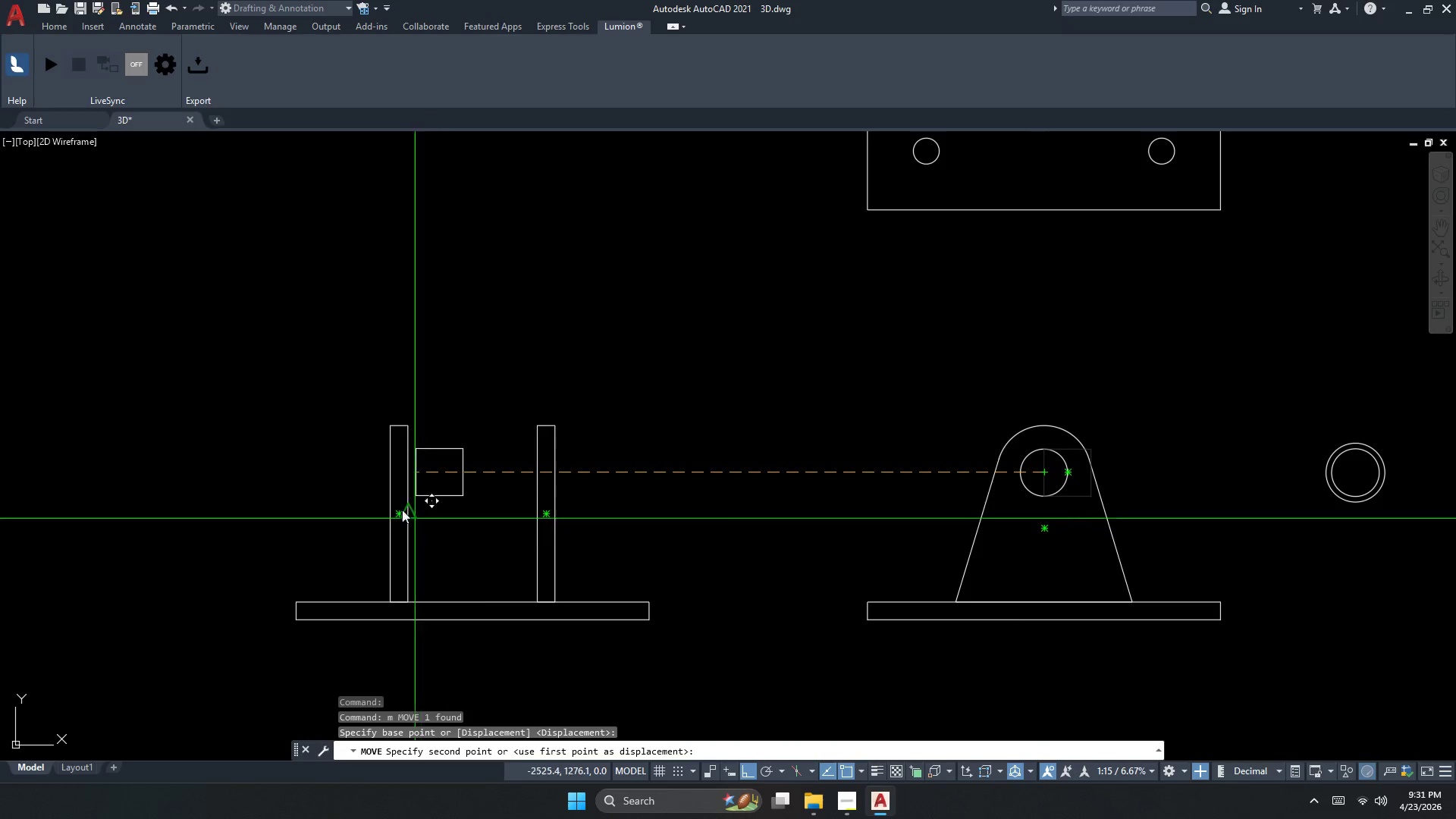 
scroll: coordinate [393, 495], scroll_direction: up, amount: 1.0
 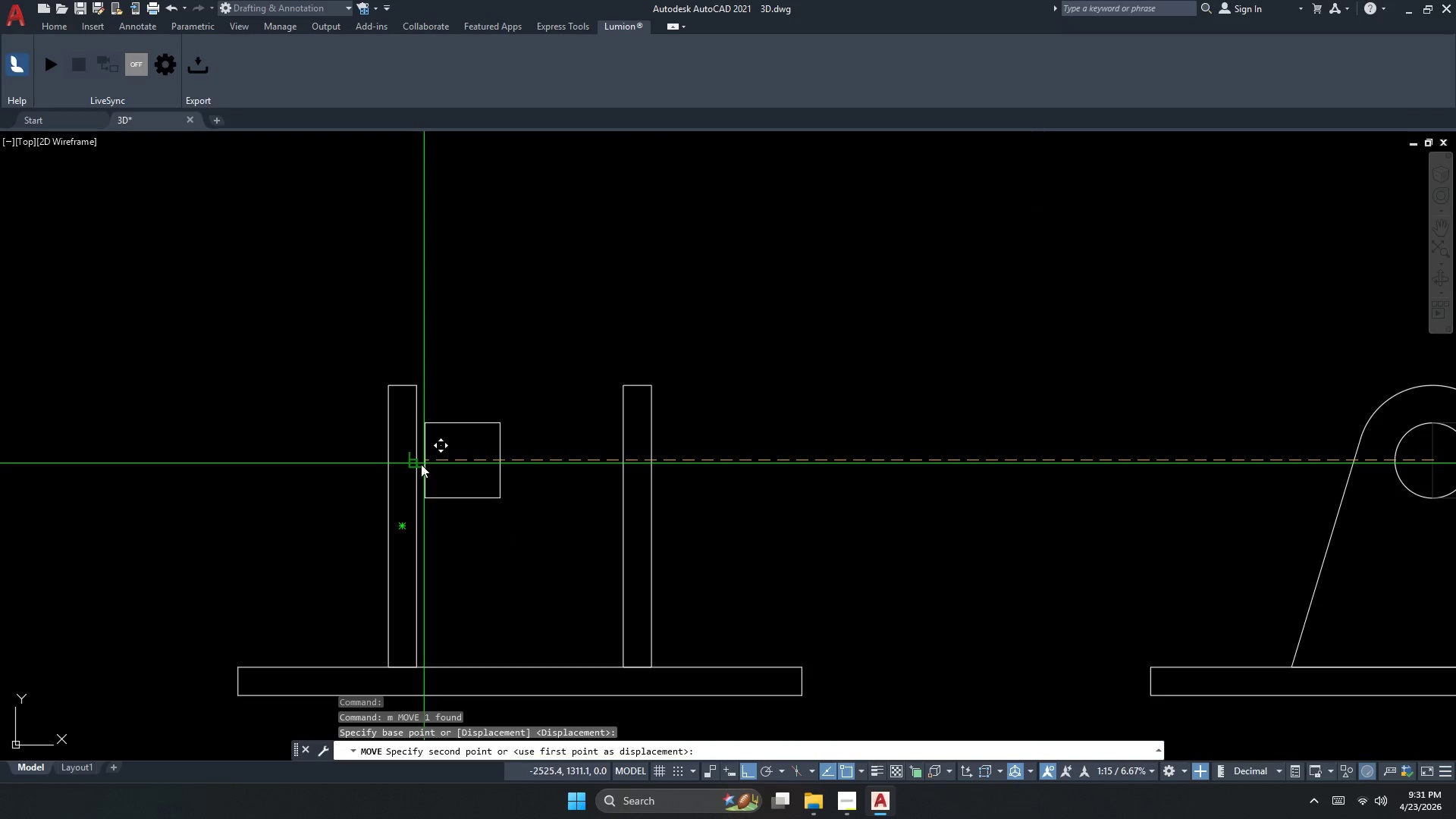 
left_click([421, 464])
 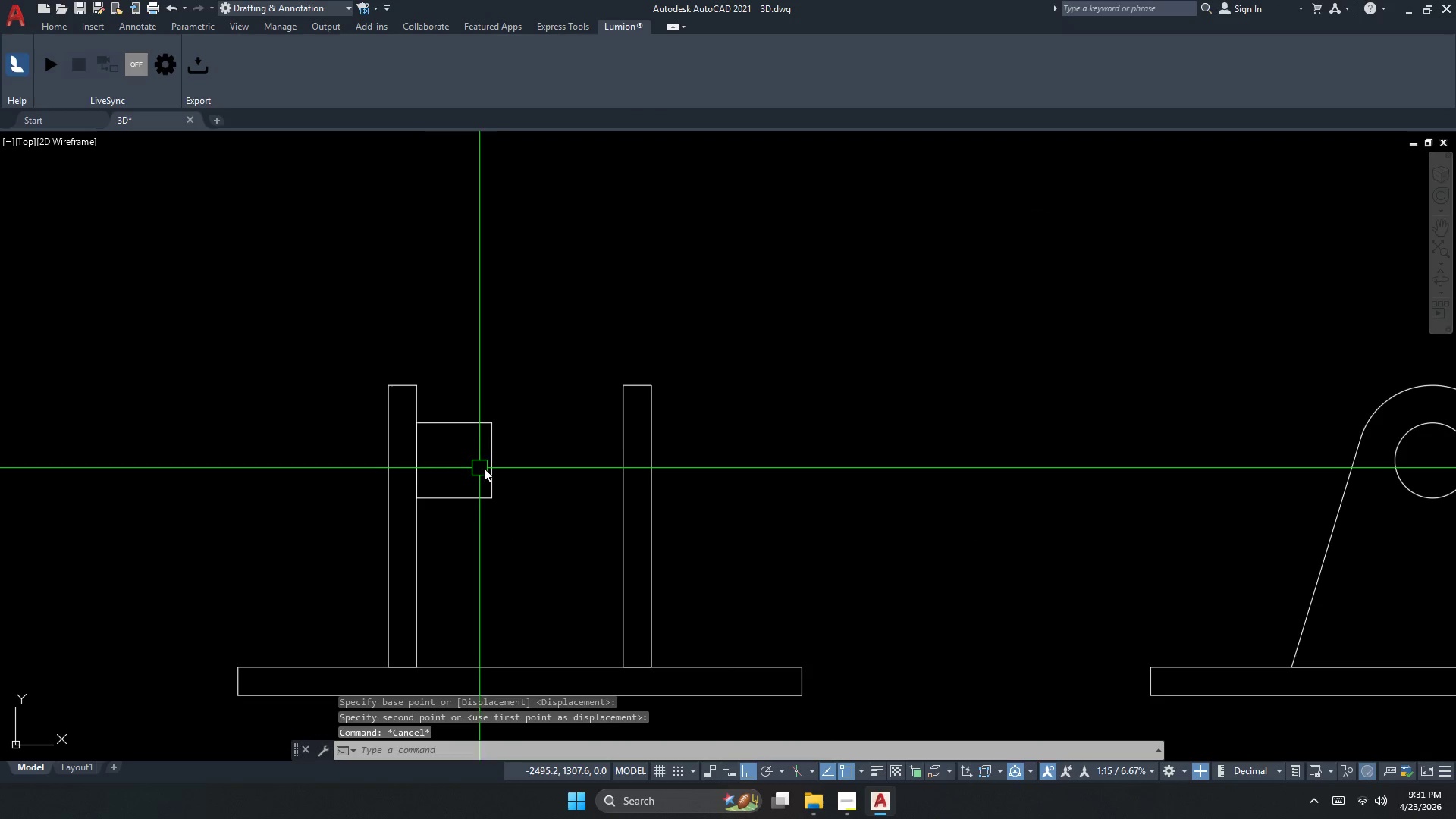 
key(Escape)
type(rec d 50)
key(NumpadEnter)
type(50)
key(NumpadEnter)
 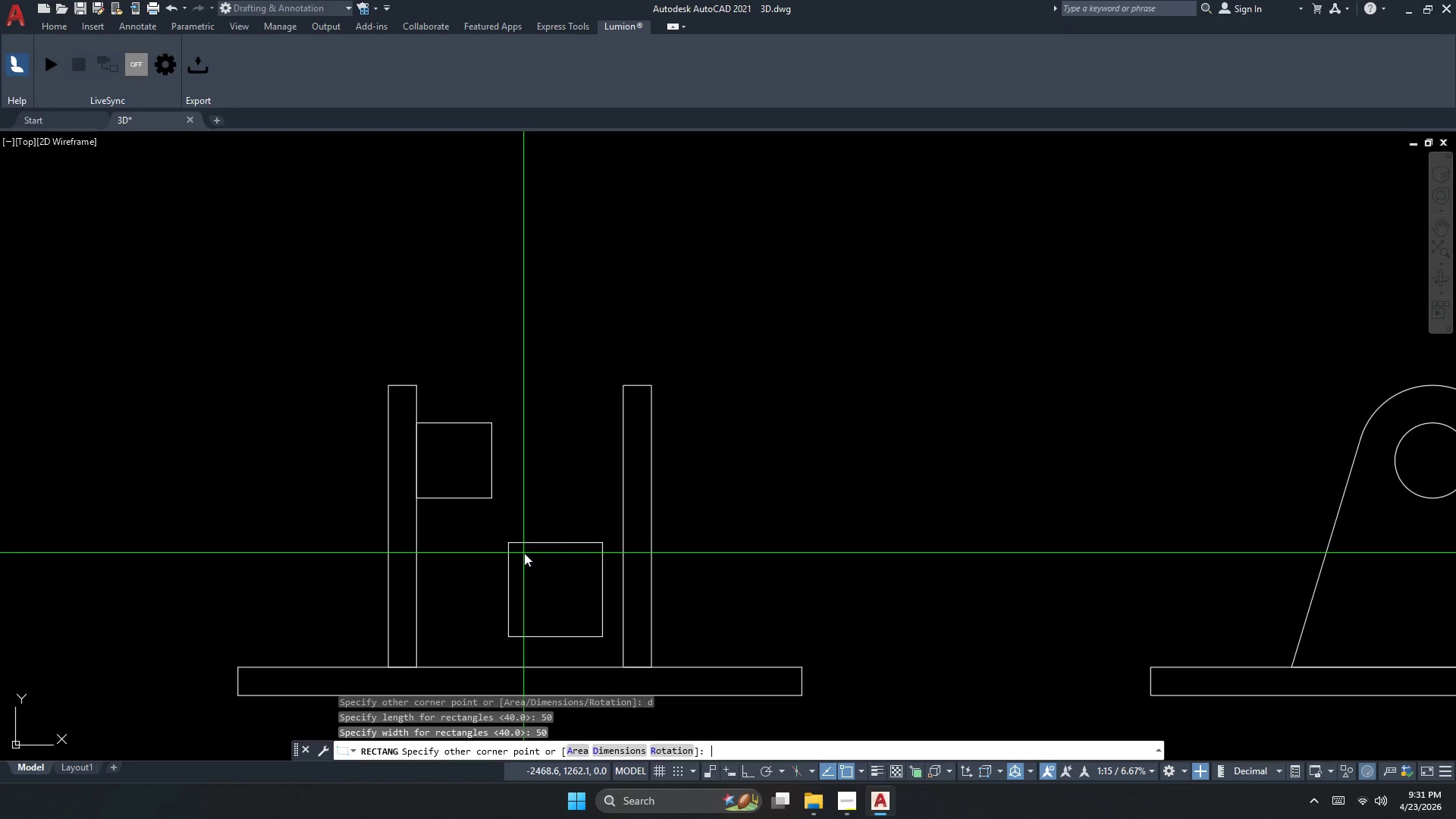 
left_click_drag(start_coordinate=[508, 543], to_coordinate=[517, 549])
 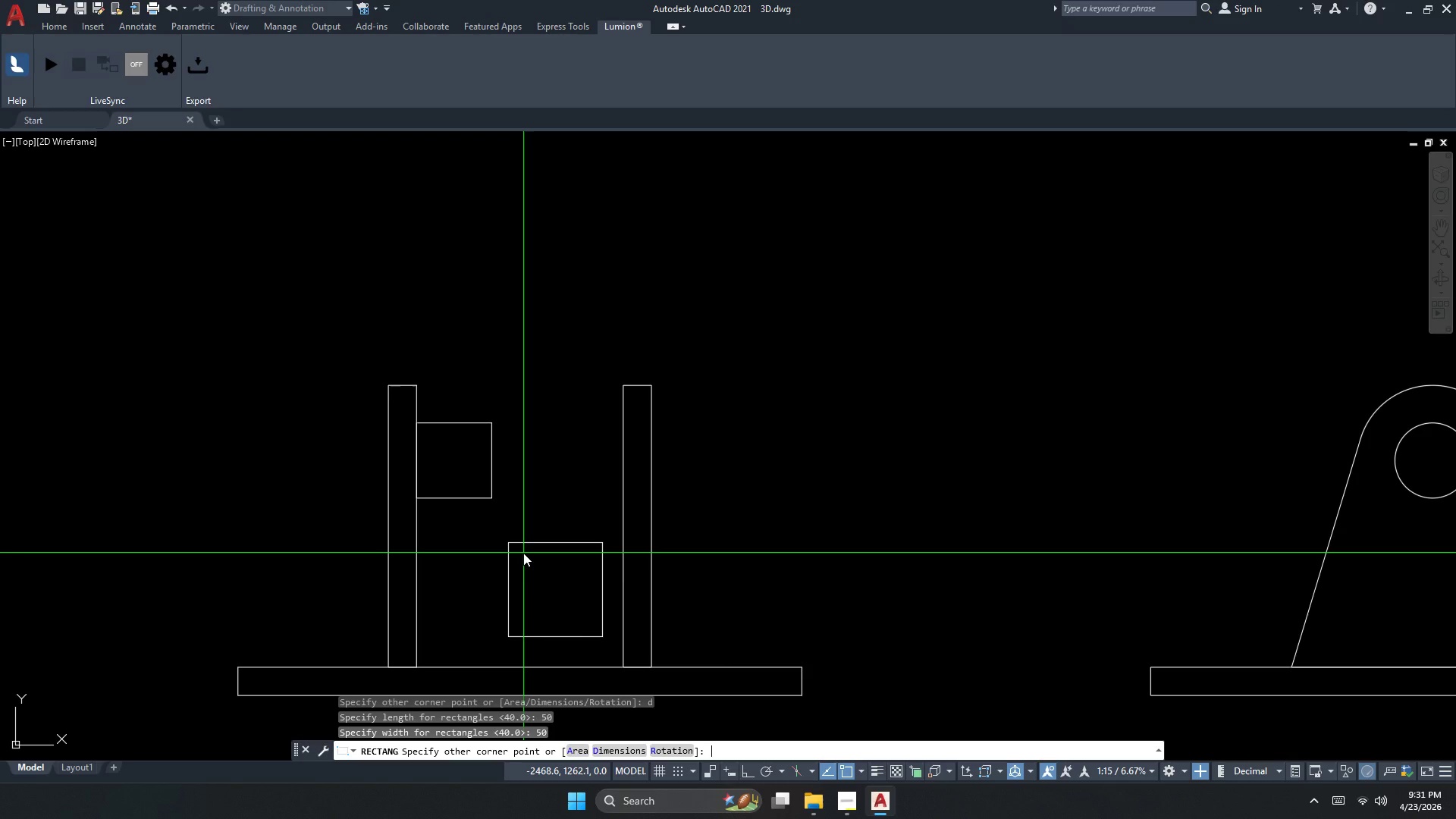 
left_click_drag(start_coordinate=[563, 554], to_coordinate=[567, 561])
 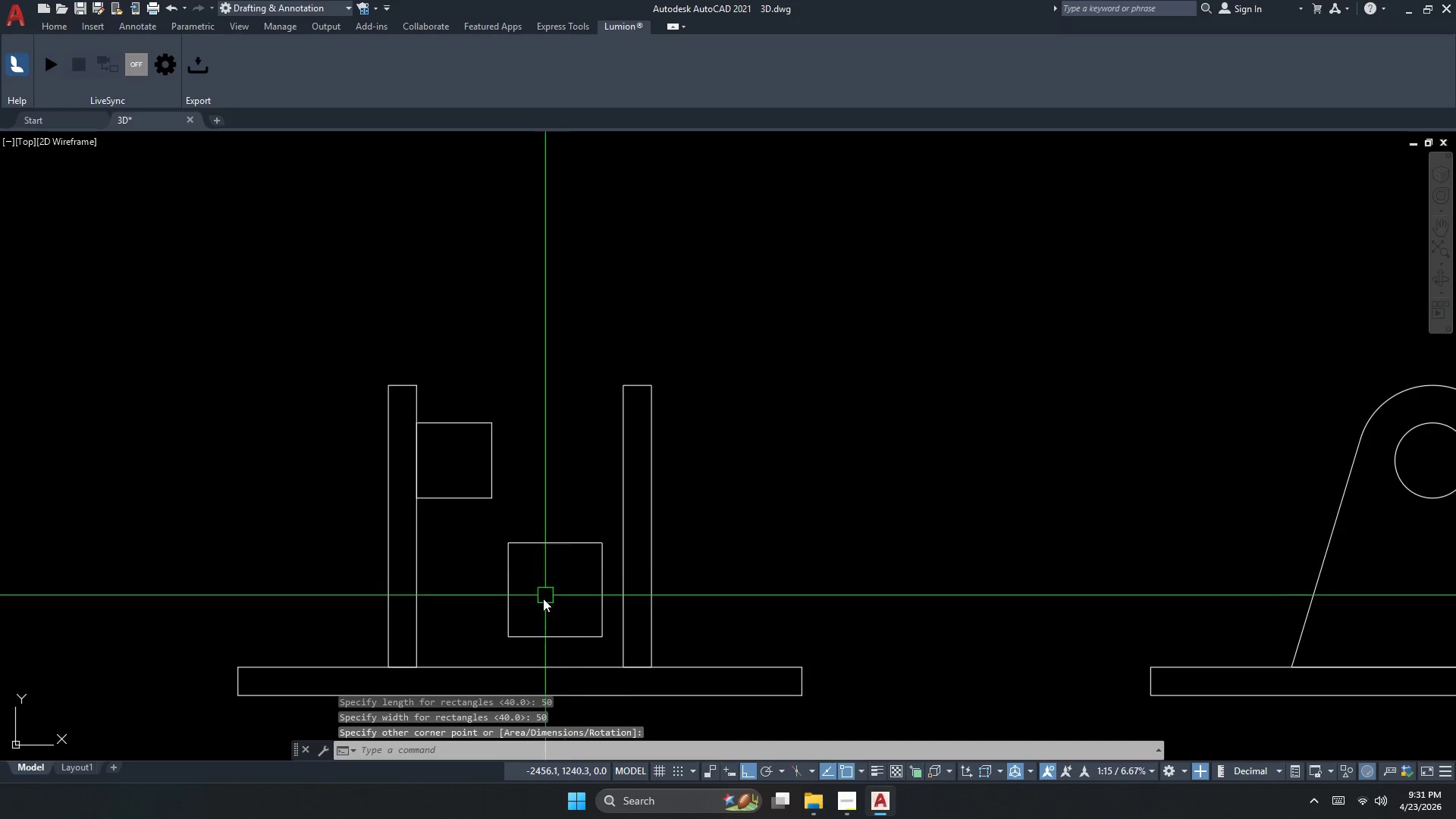 
key(Escape)
 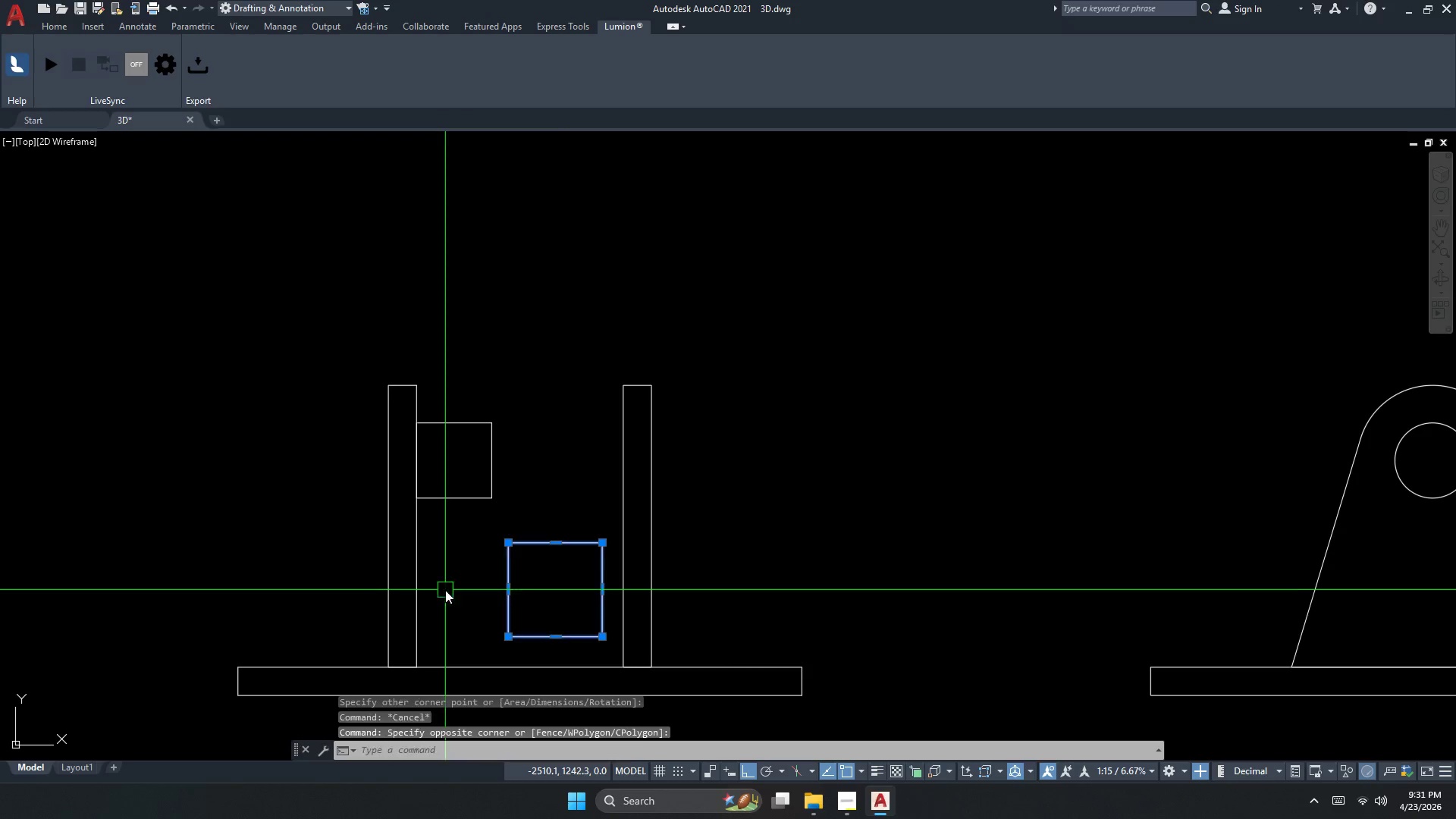 
key(M)
 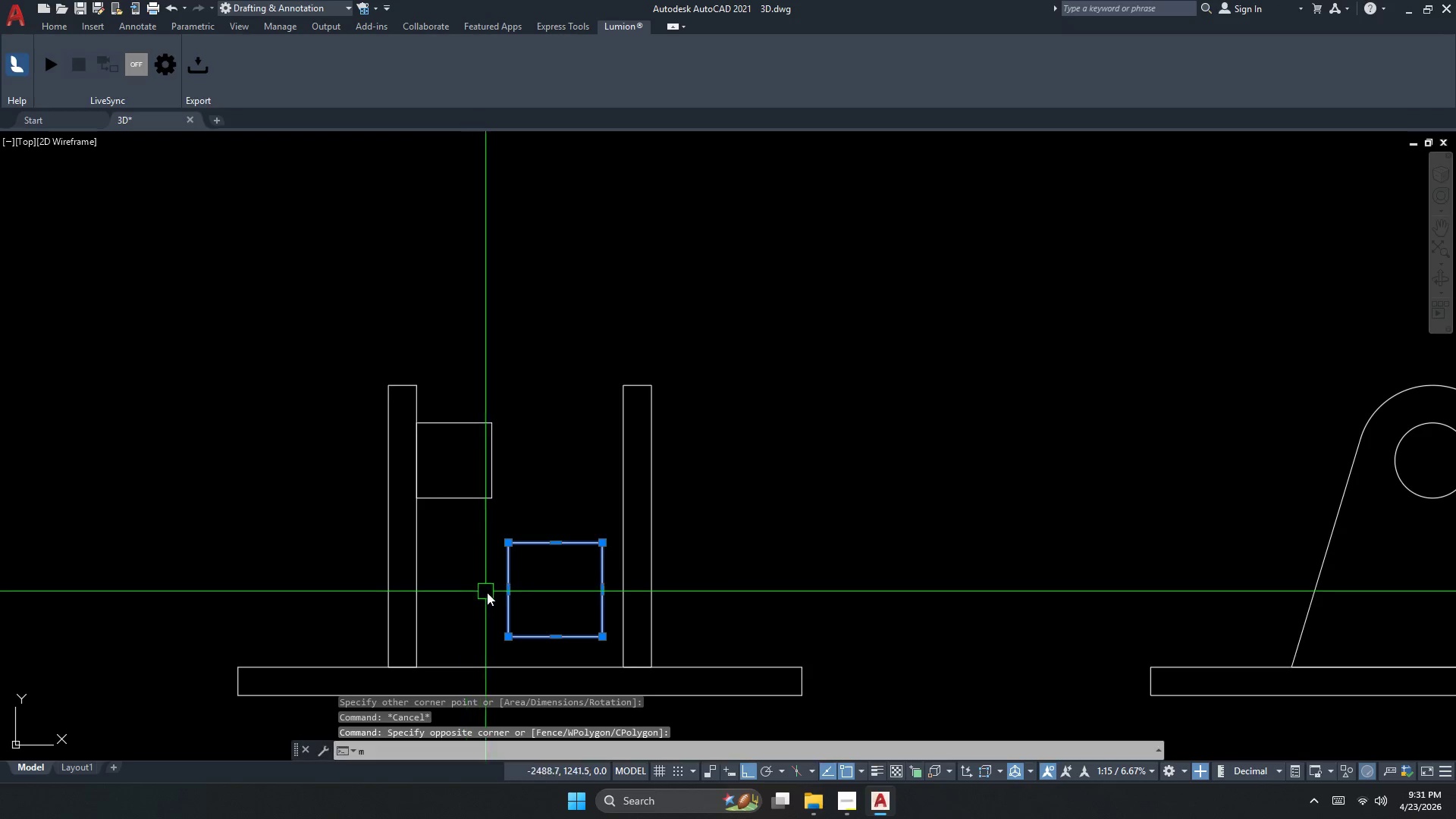 
key(Space)
 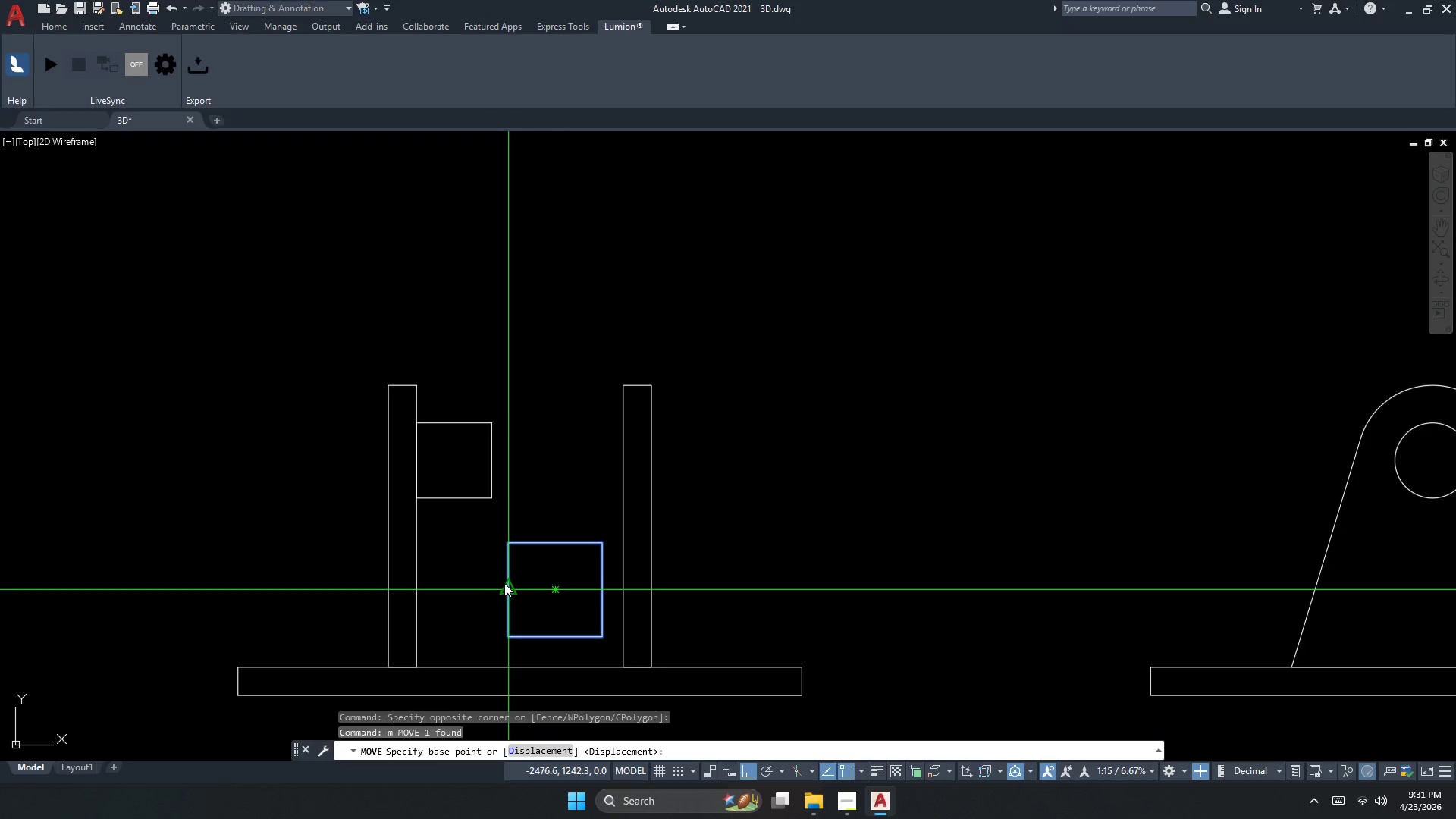 
left_click_drag(start_coordinate=[504, 583], to_coordinate=[500, 580])
 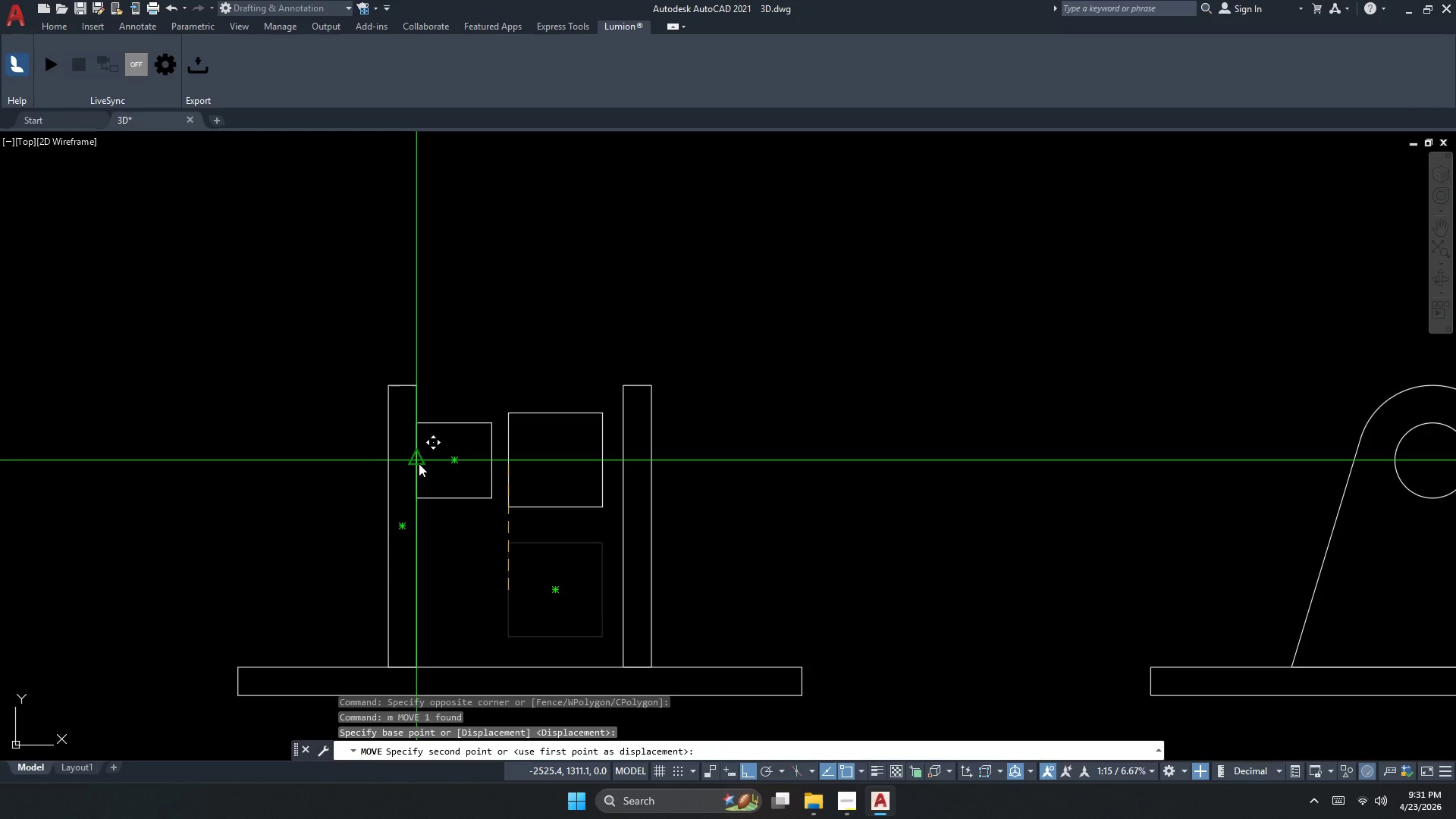 
left_click([420, 460])
 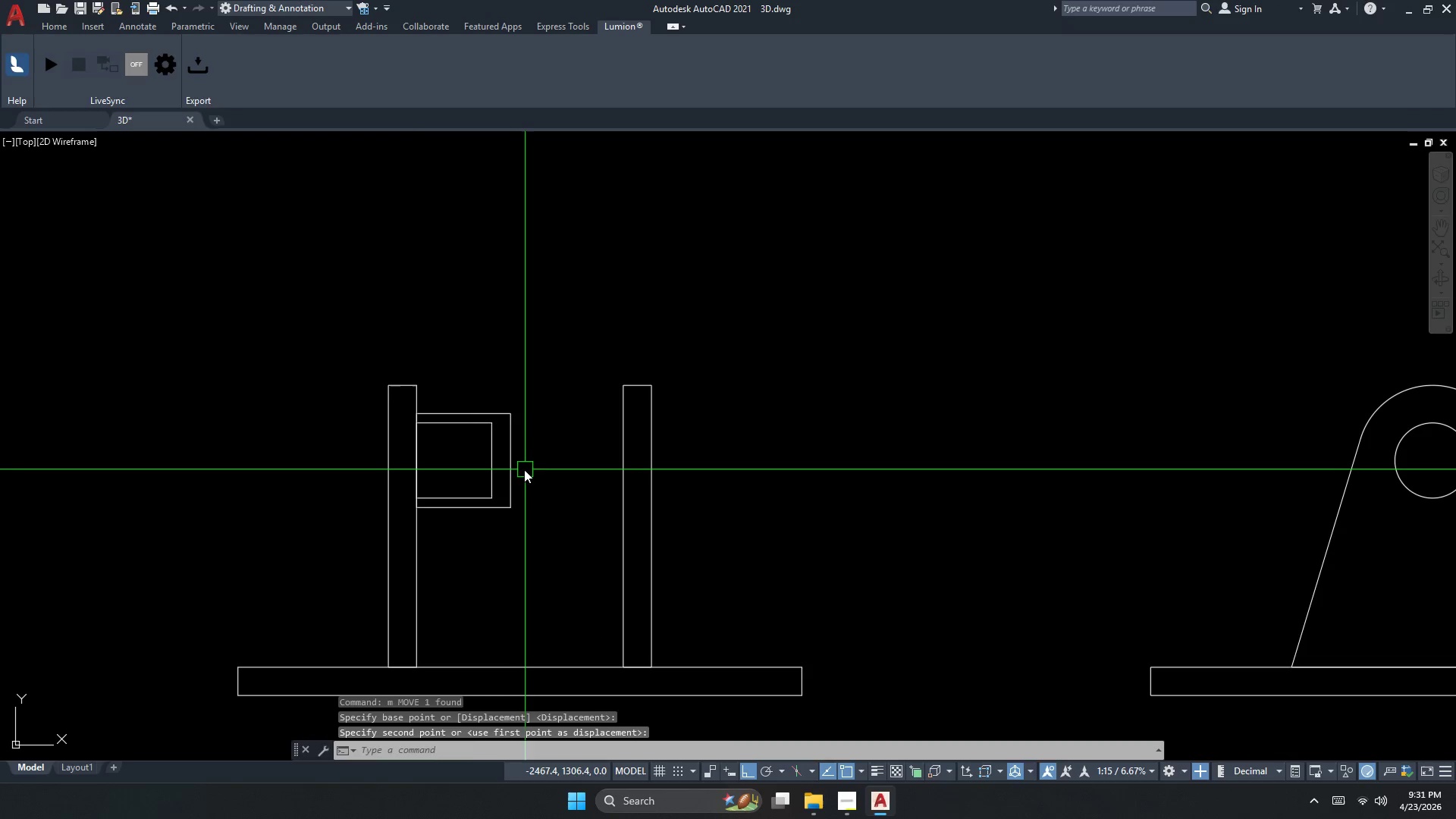 
left_click_drag(start_coordinate=[521, 469], to_coordinate=[518, 473])
 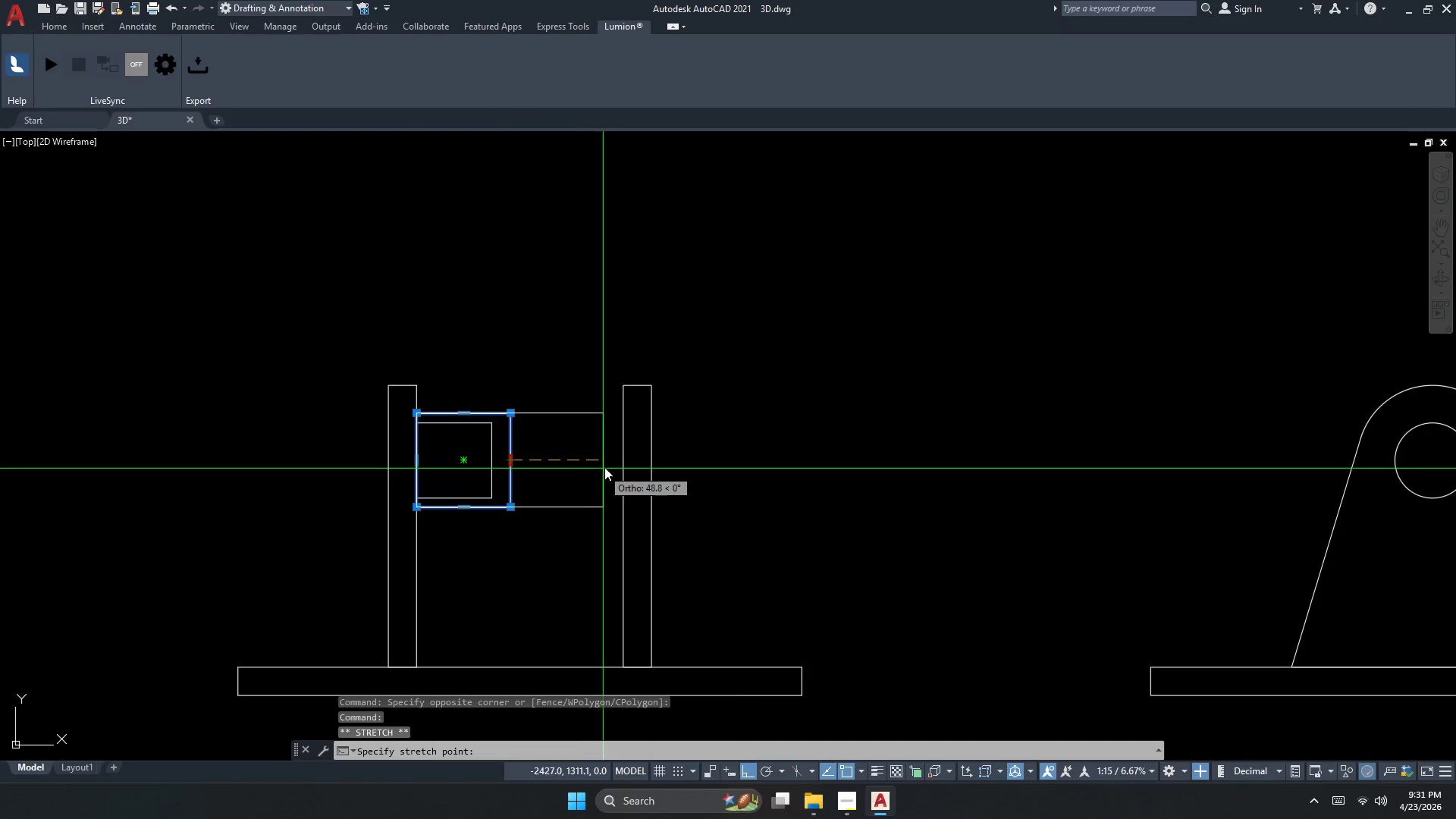 
left_click([620, 460])
 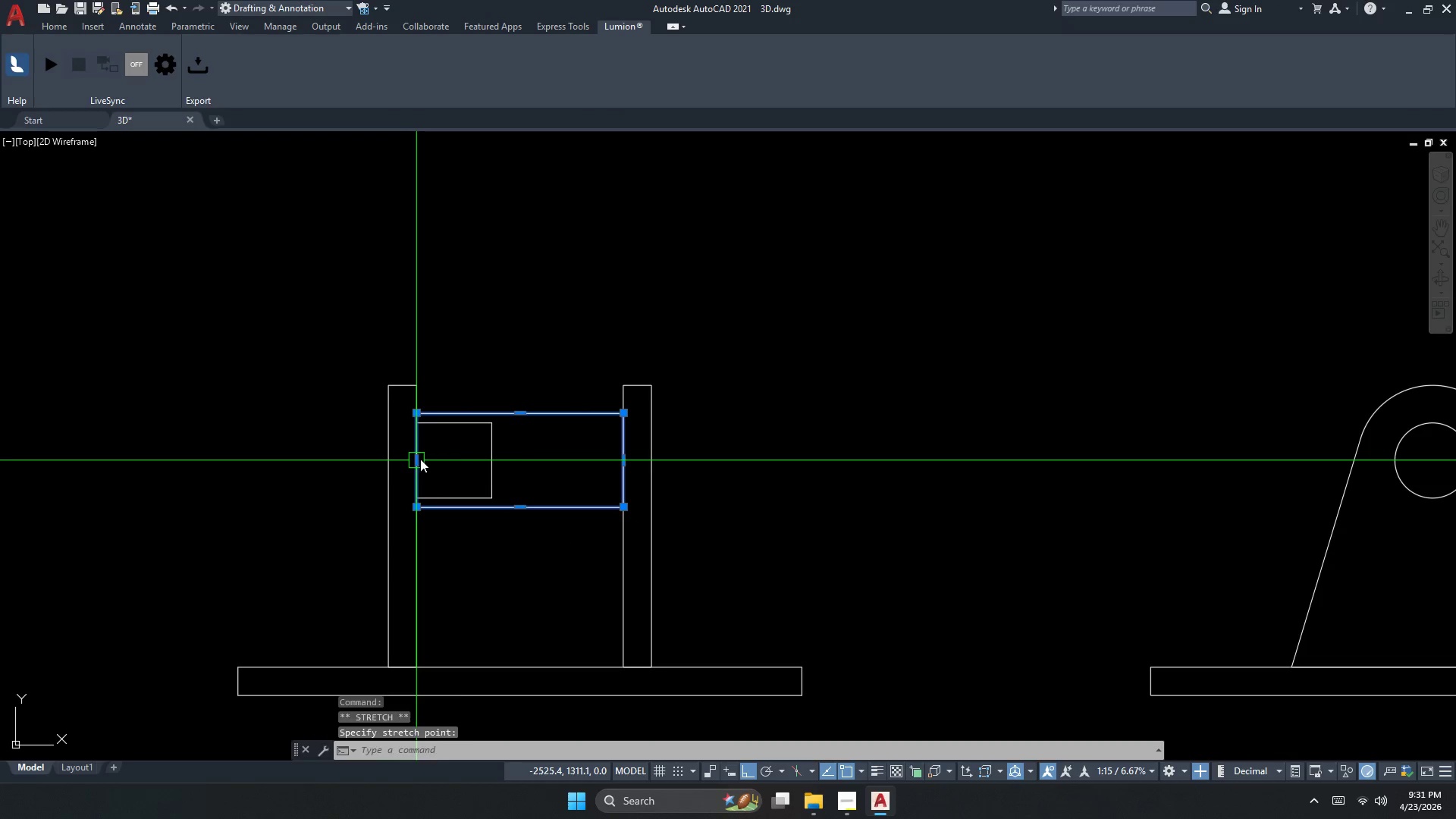 
scroll: coordinate [435, 460], scroll_direction: up, amount: 1.0
 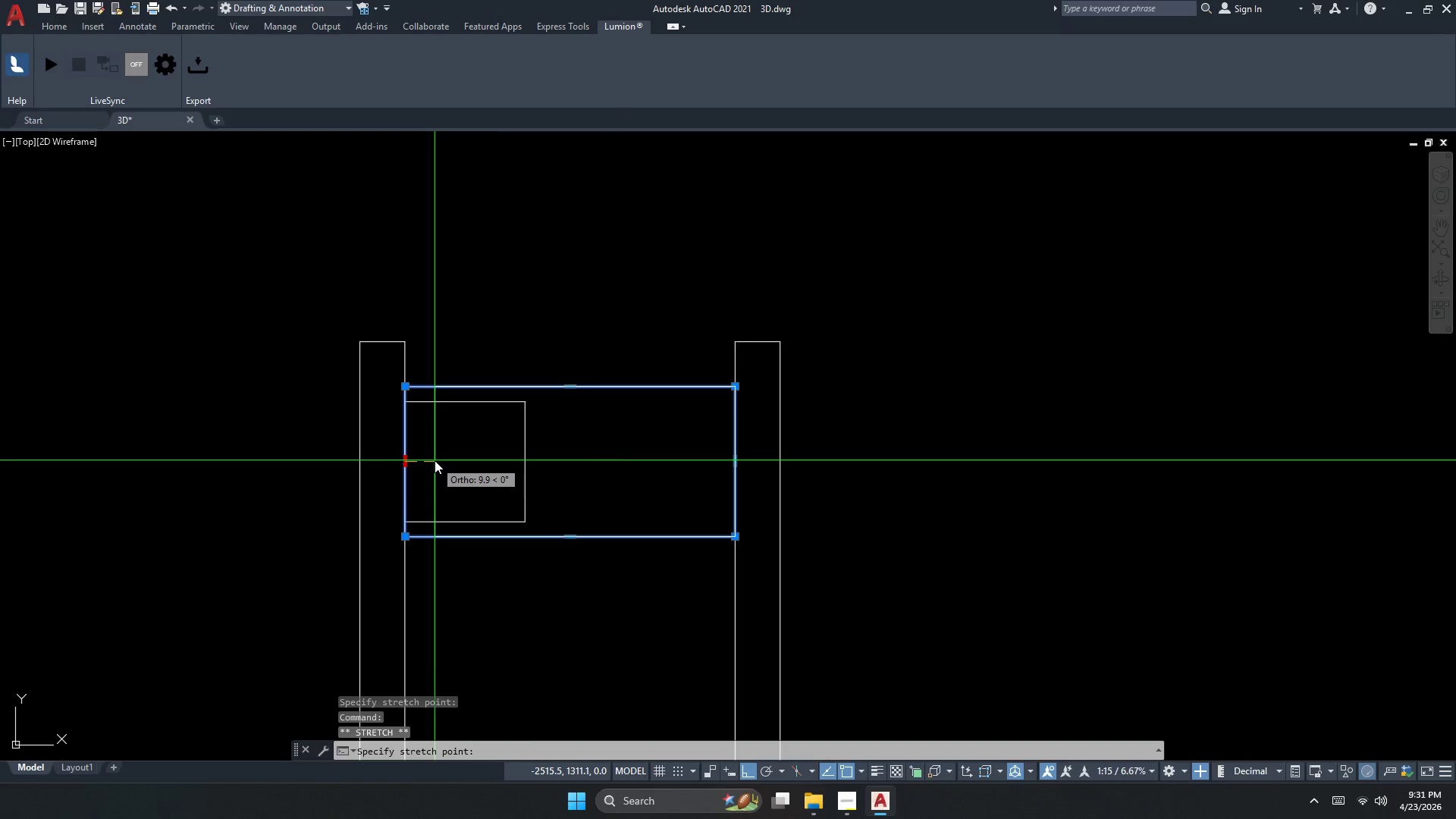 
key(Numpad5)
 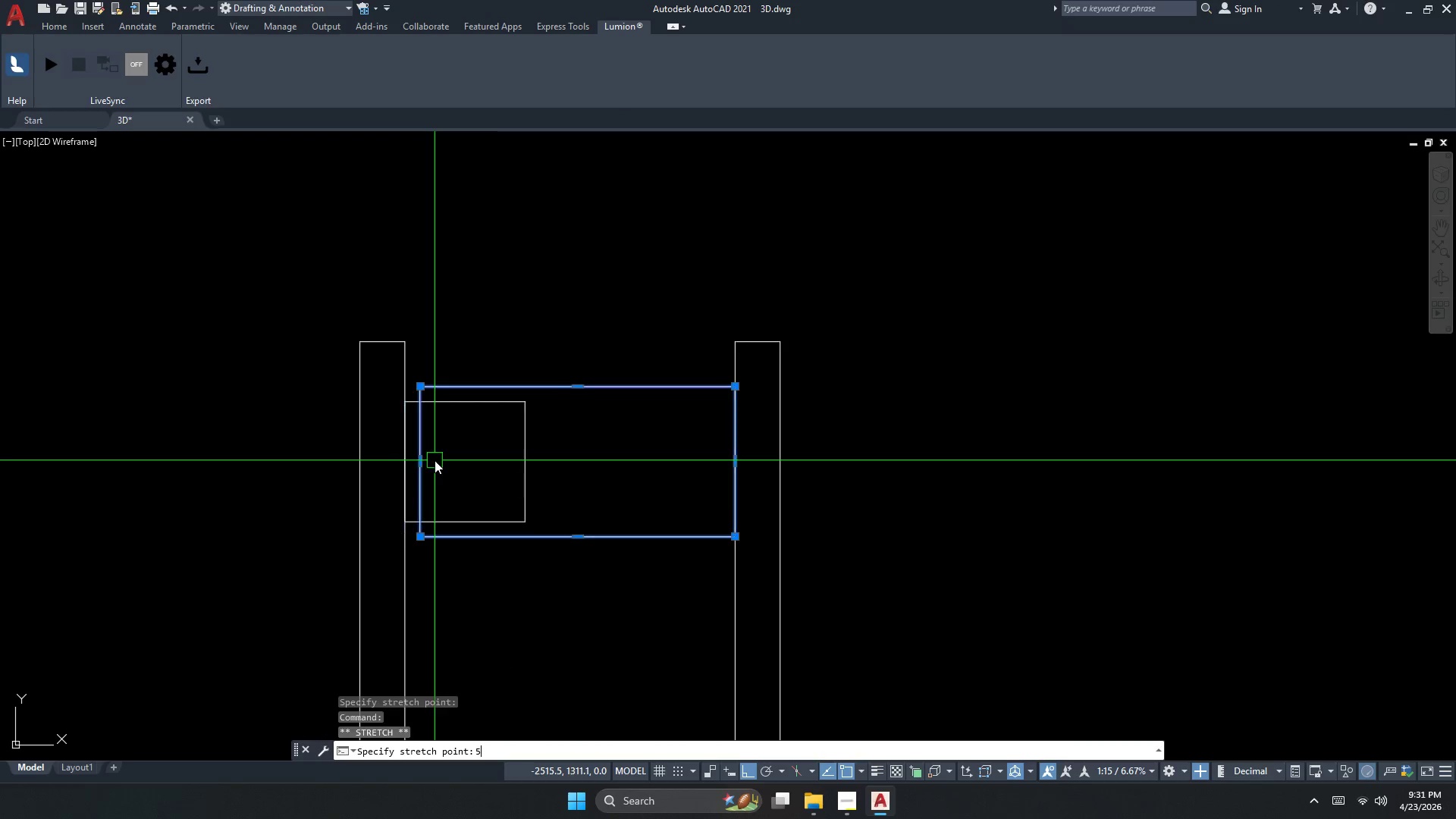 
key(NumpadEnter)
 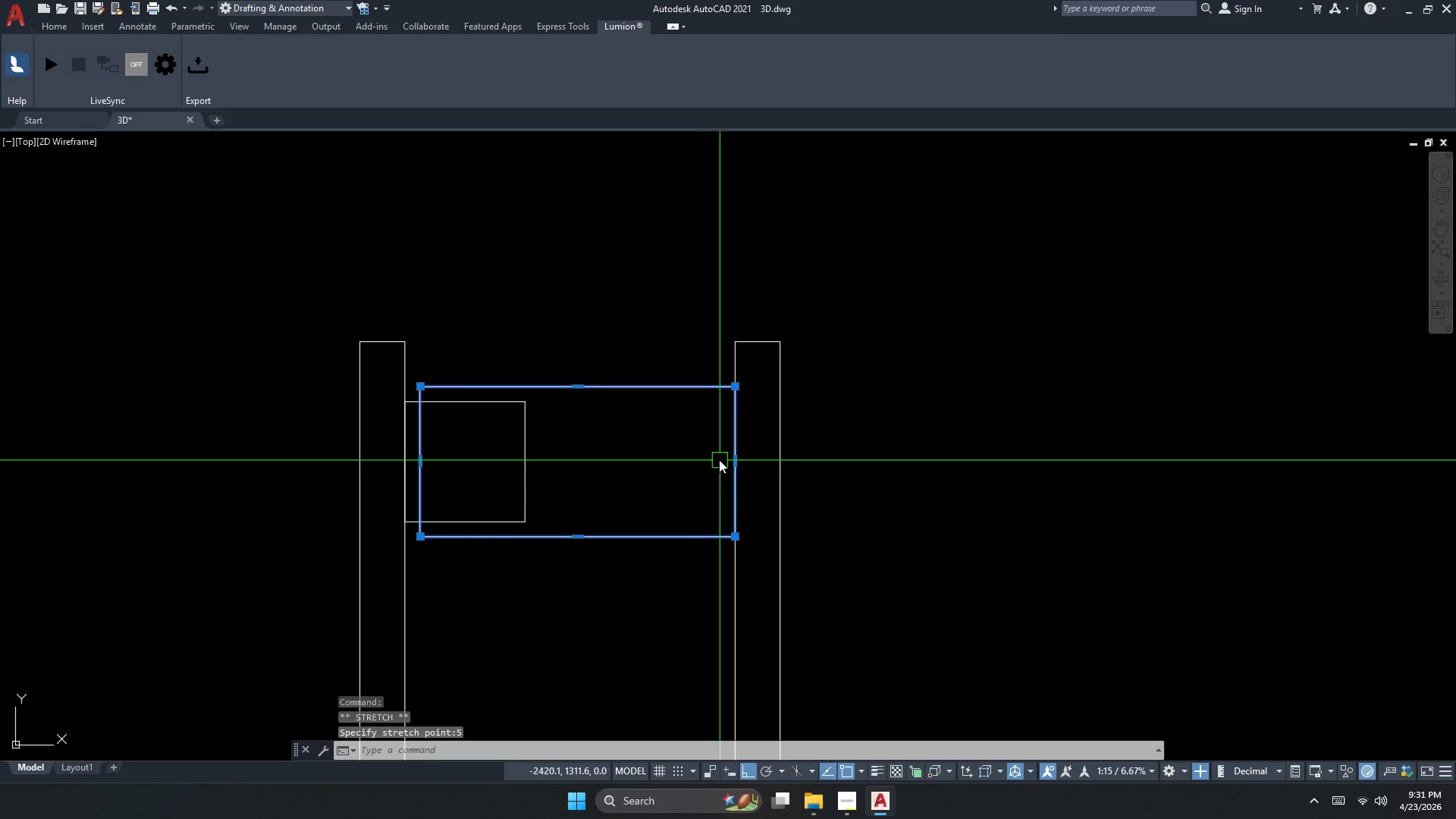 
left_click([735, 461])
 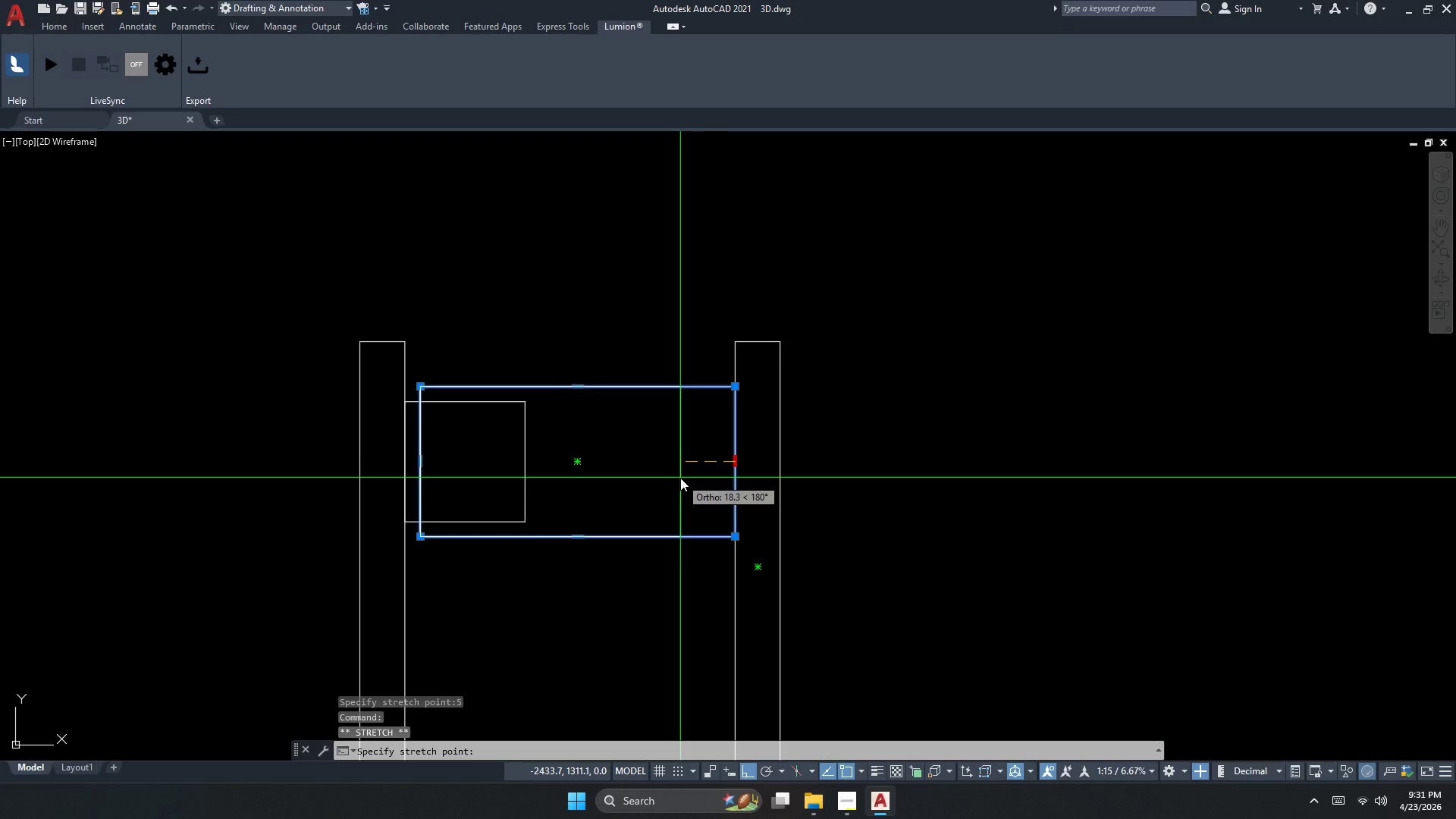 
key(Numpad5)
 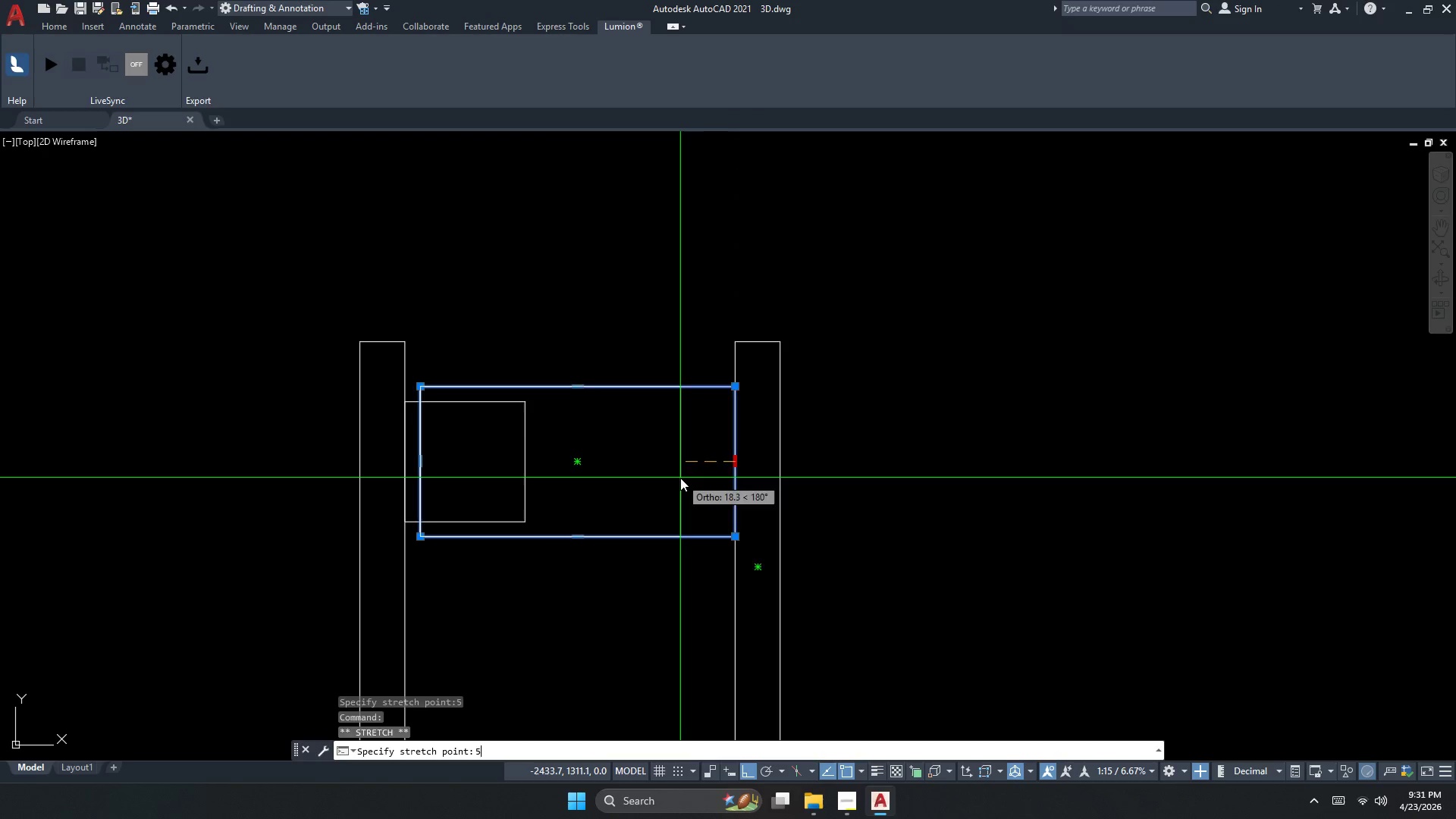 
key(NumpadEnter)
 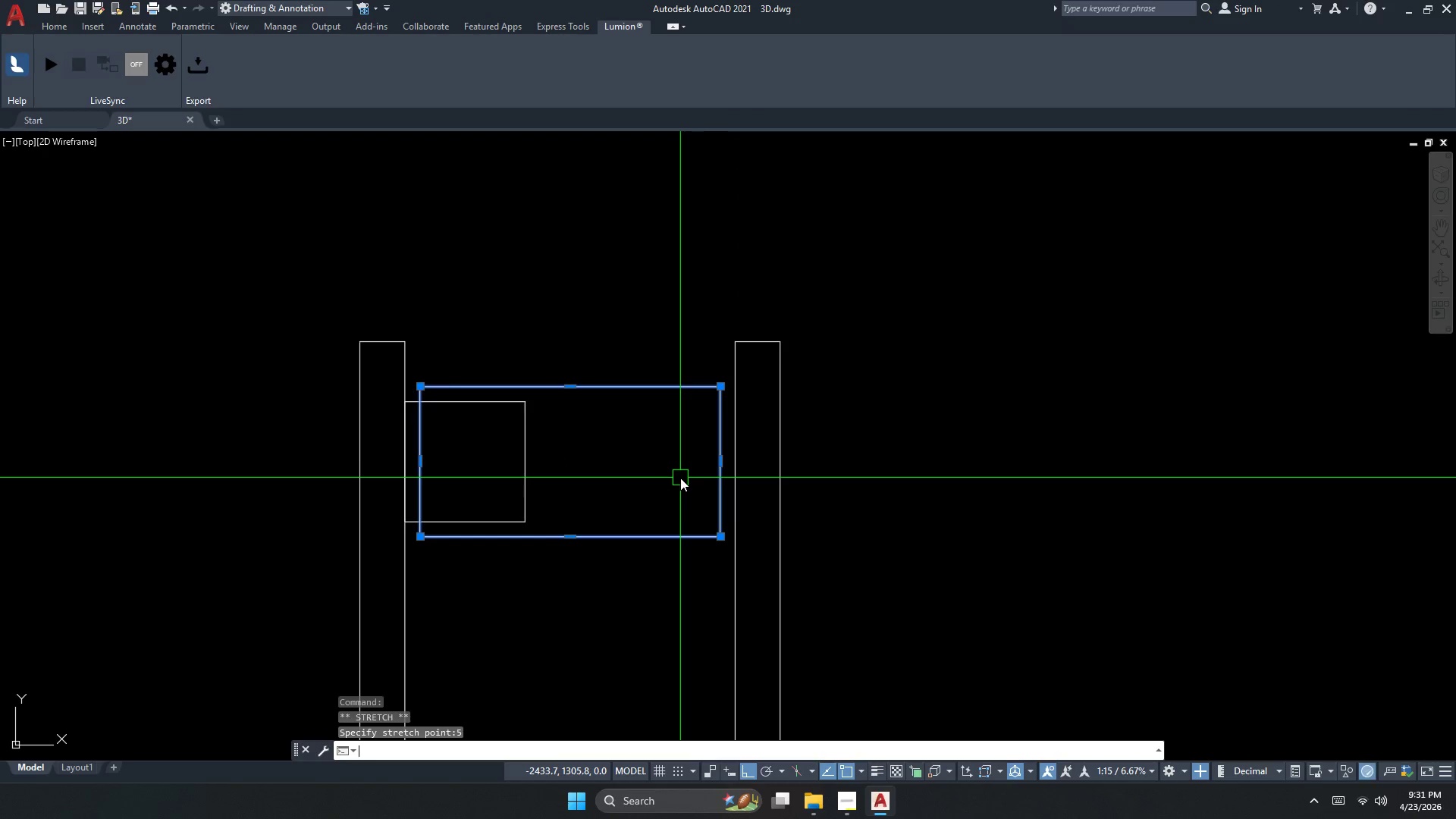 
key(Escape)
 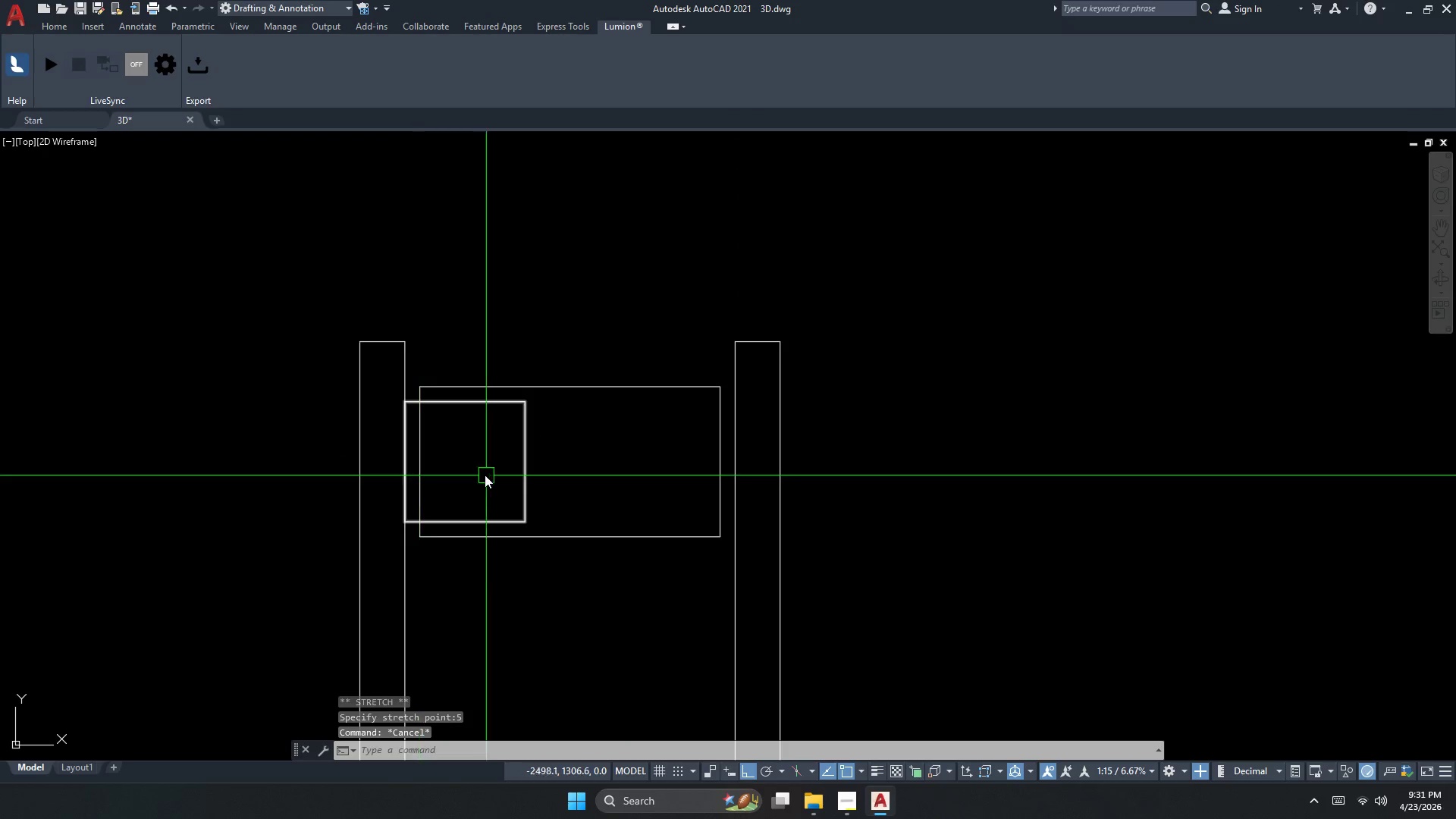 
left_click([520, 464])
 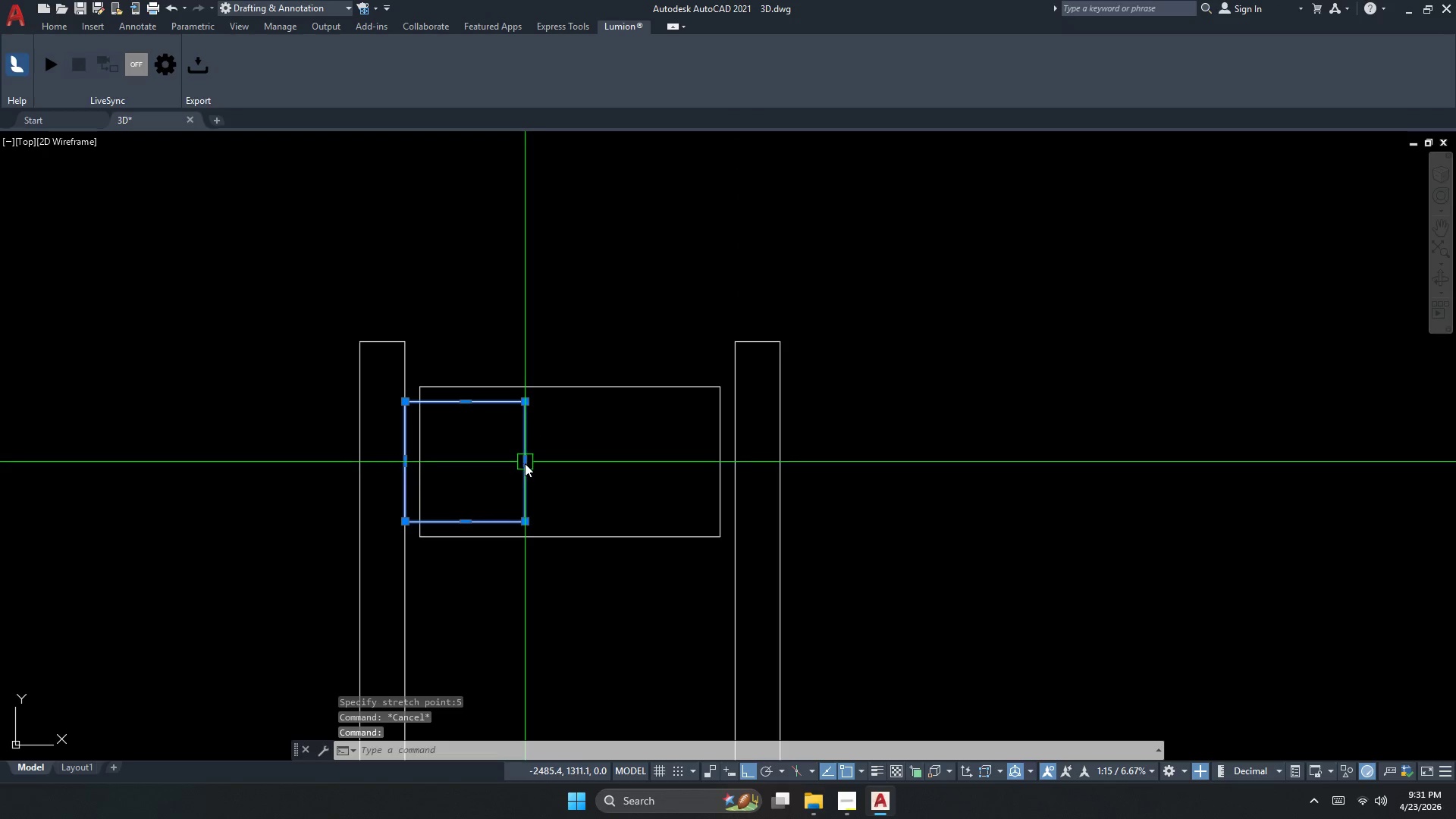 
left_click_drag(start_coordinate=[525, 463], to_coordinate=[552, 470])
 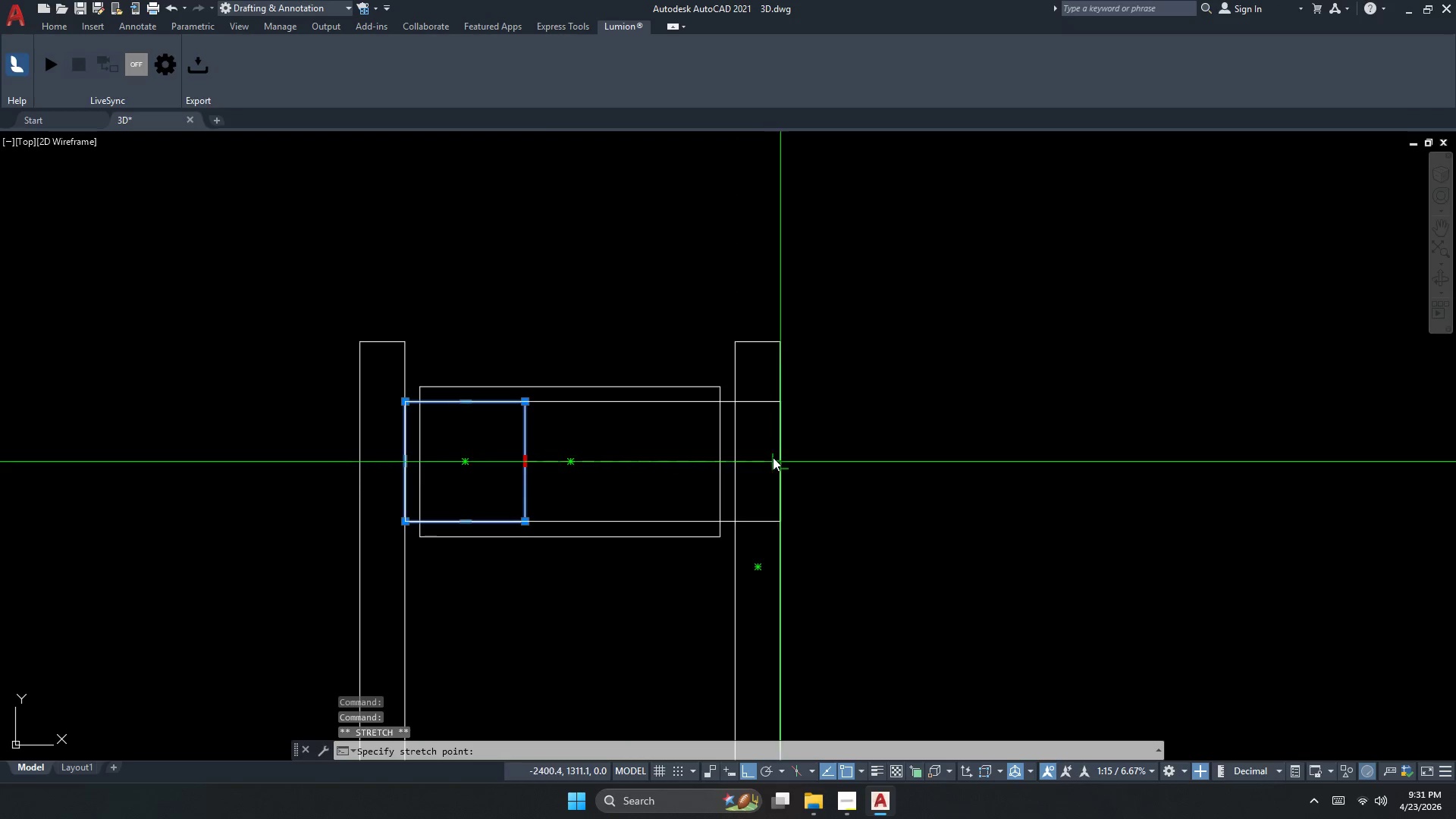 
left_click([774, 460])
 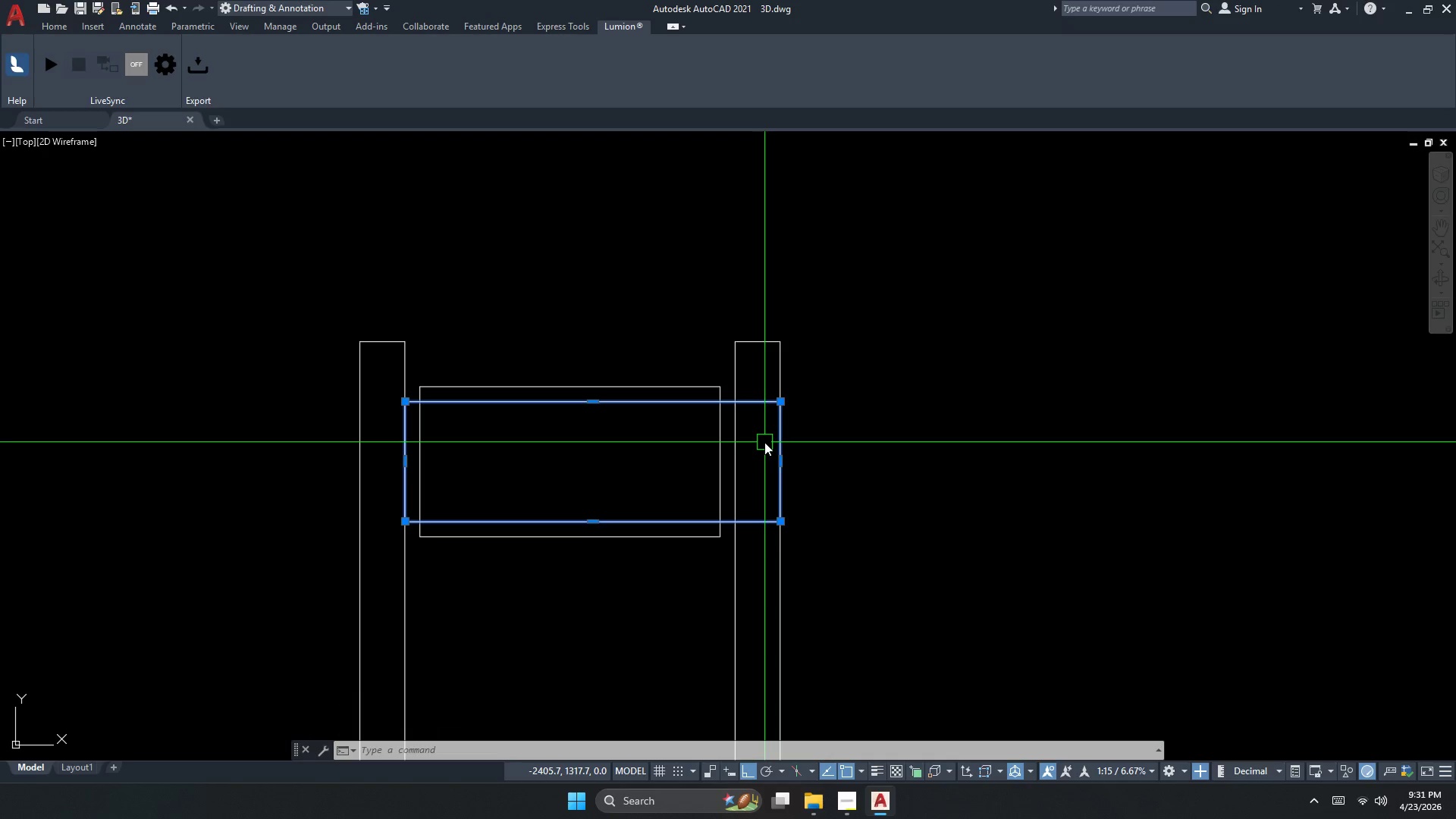 
wait(11.03)
 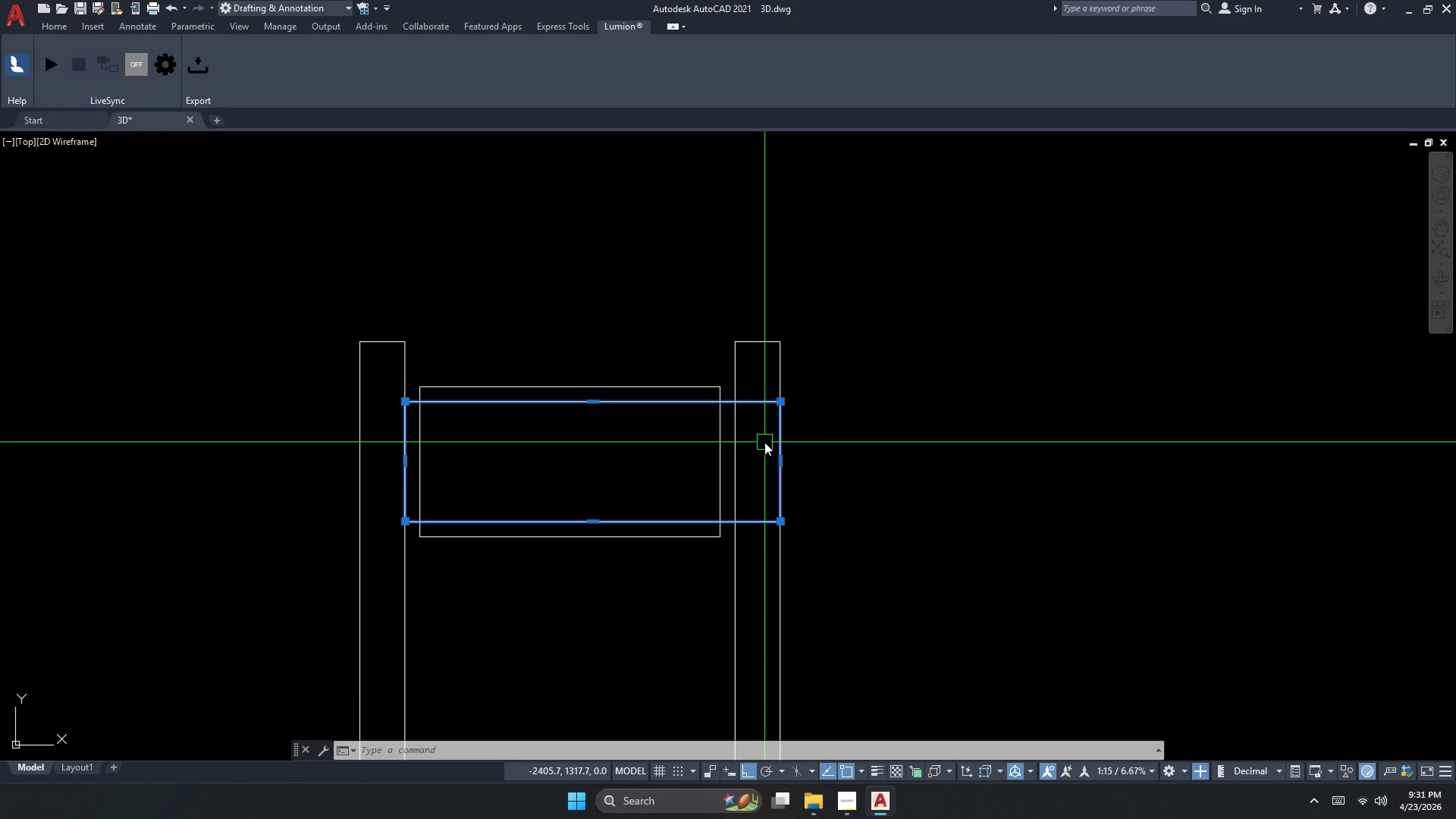 
left_click_drag(start_coordinate=[777, 464], to_coordinate=[780, 464])
 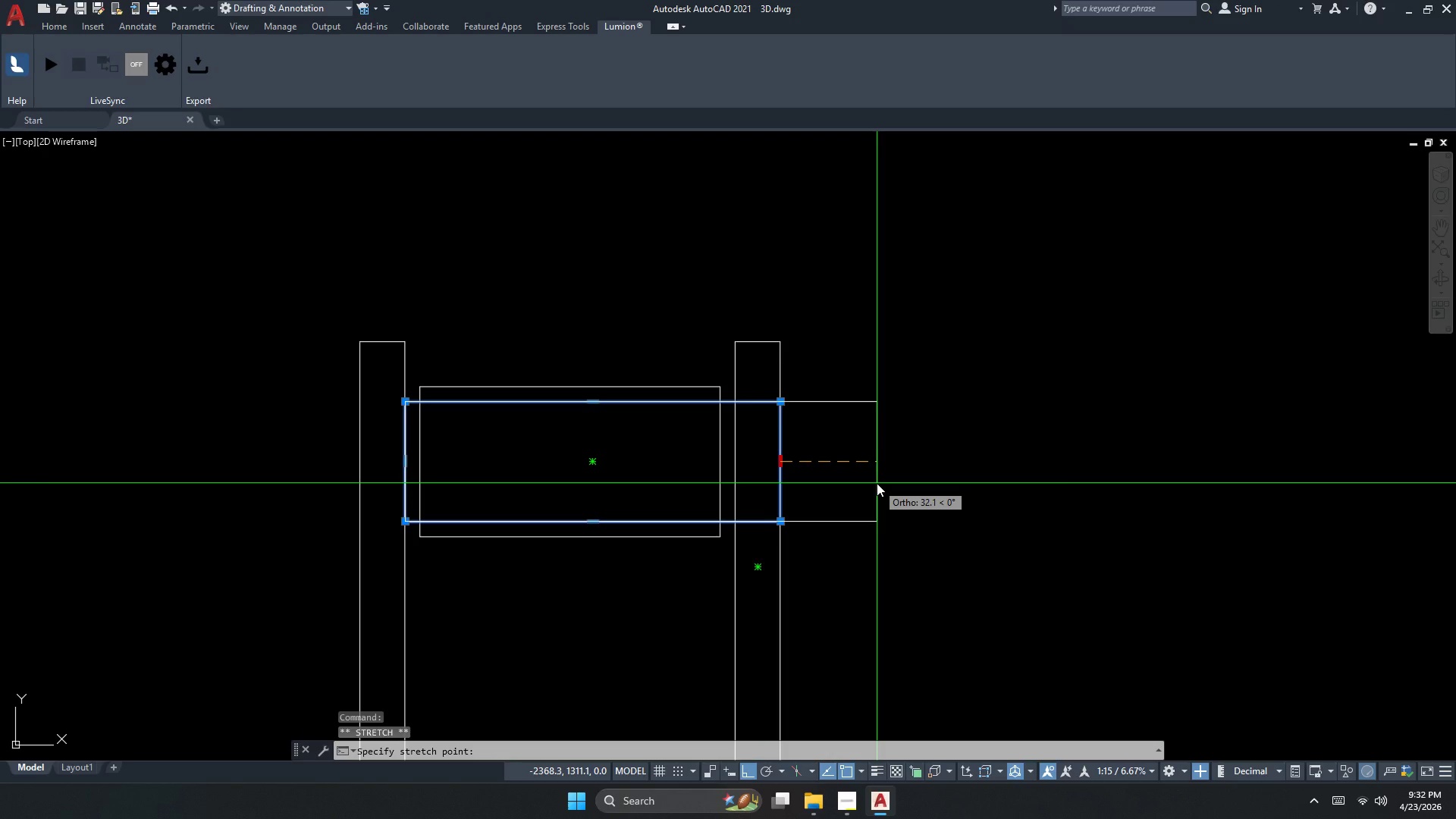 
key(Numpad2)
 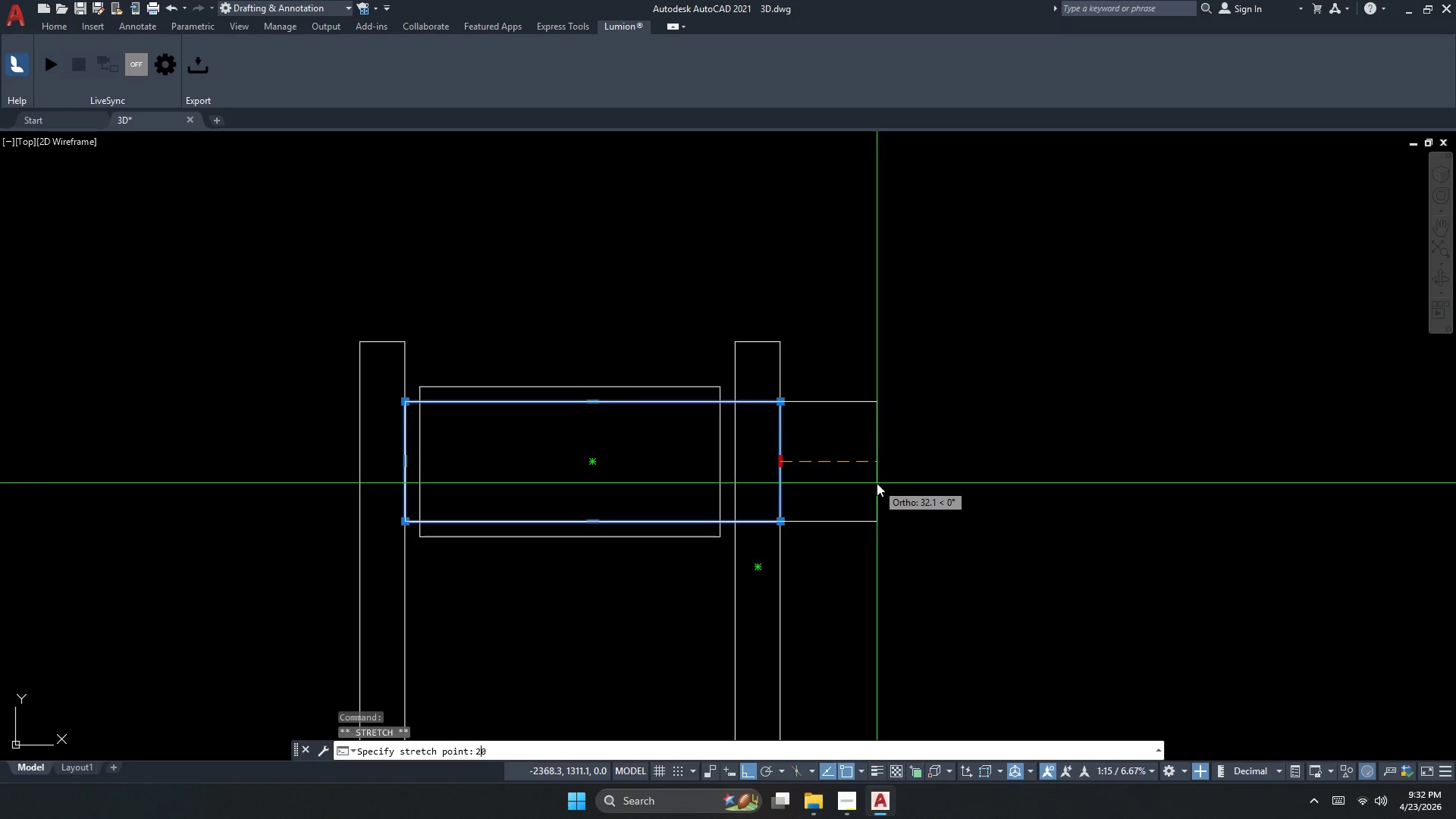 
key(Numpad0)
 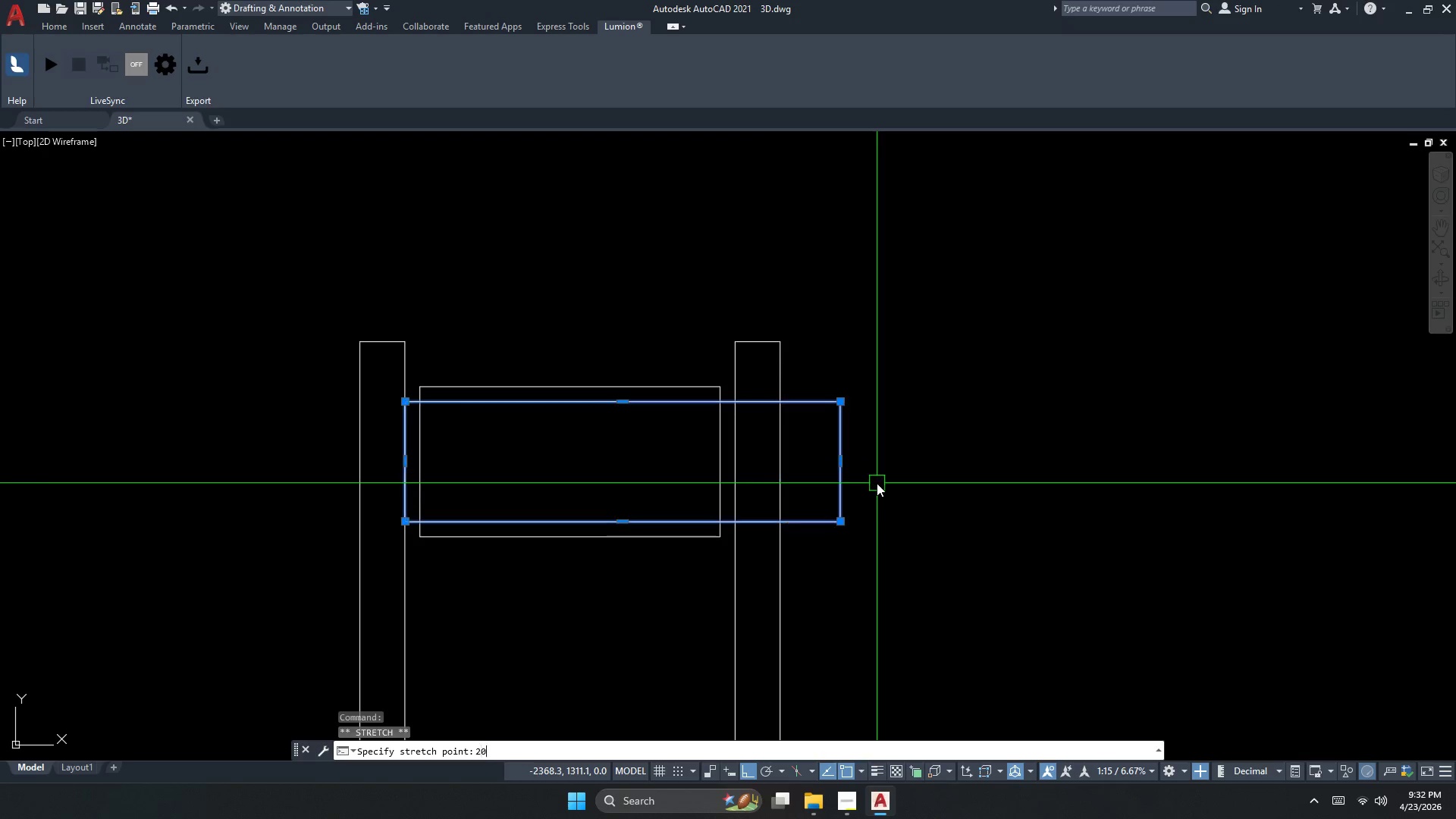 
key(NumpadEnter)
 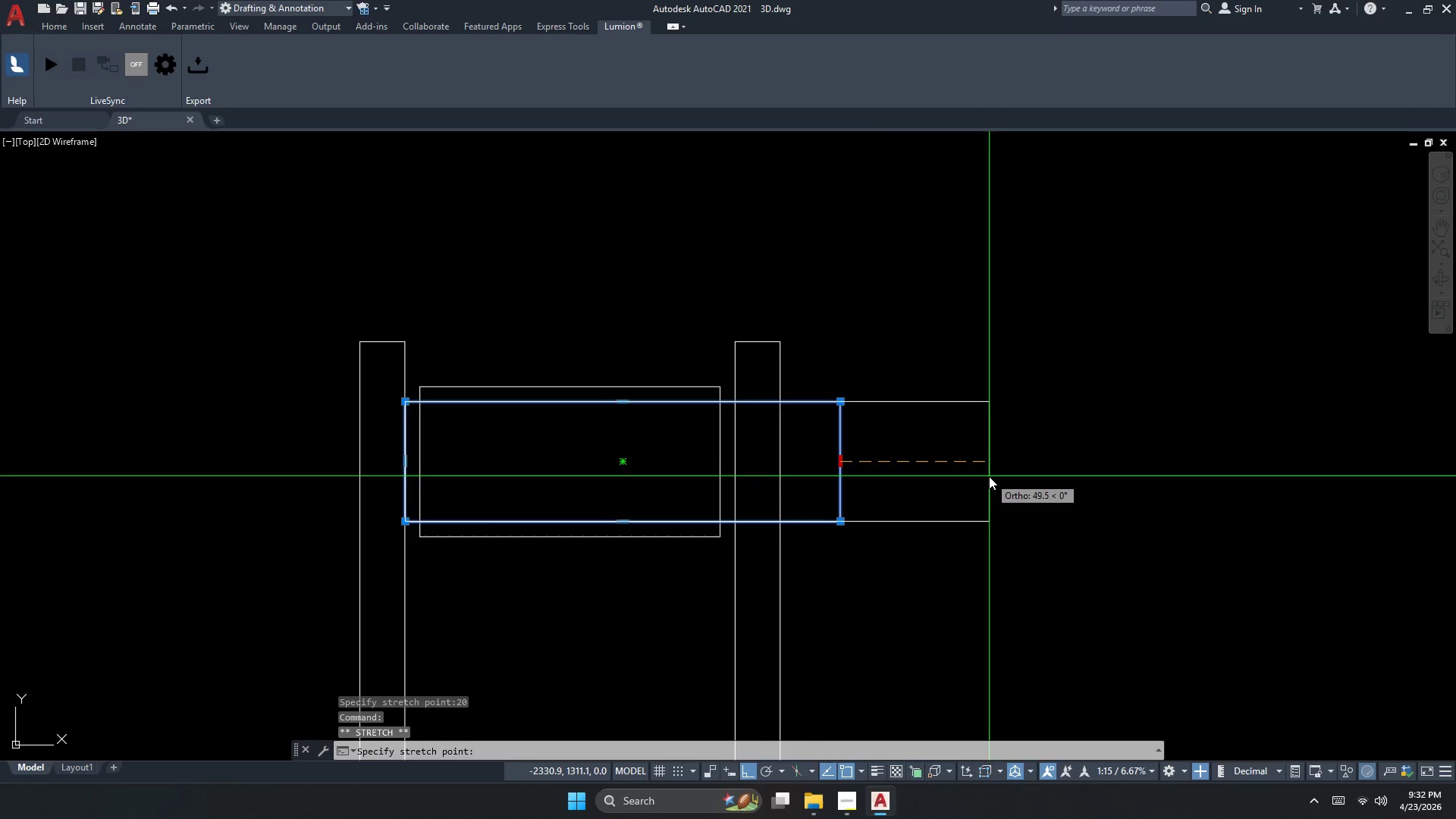 
key(Numpad3)
 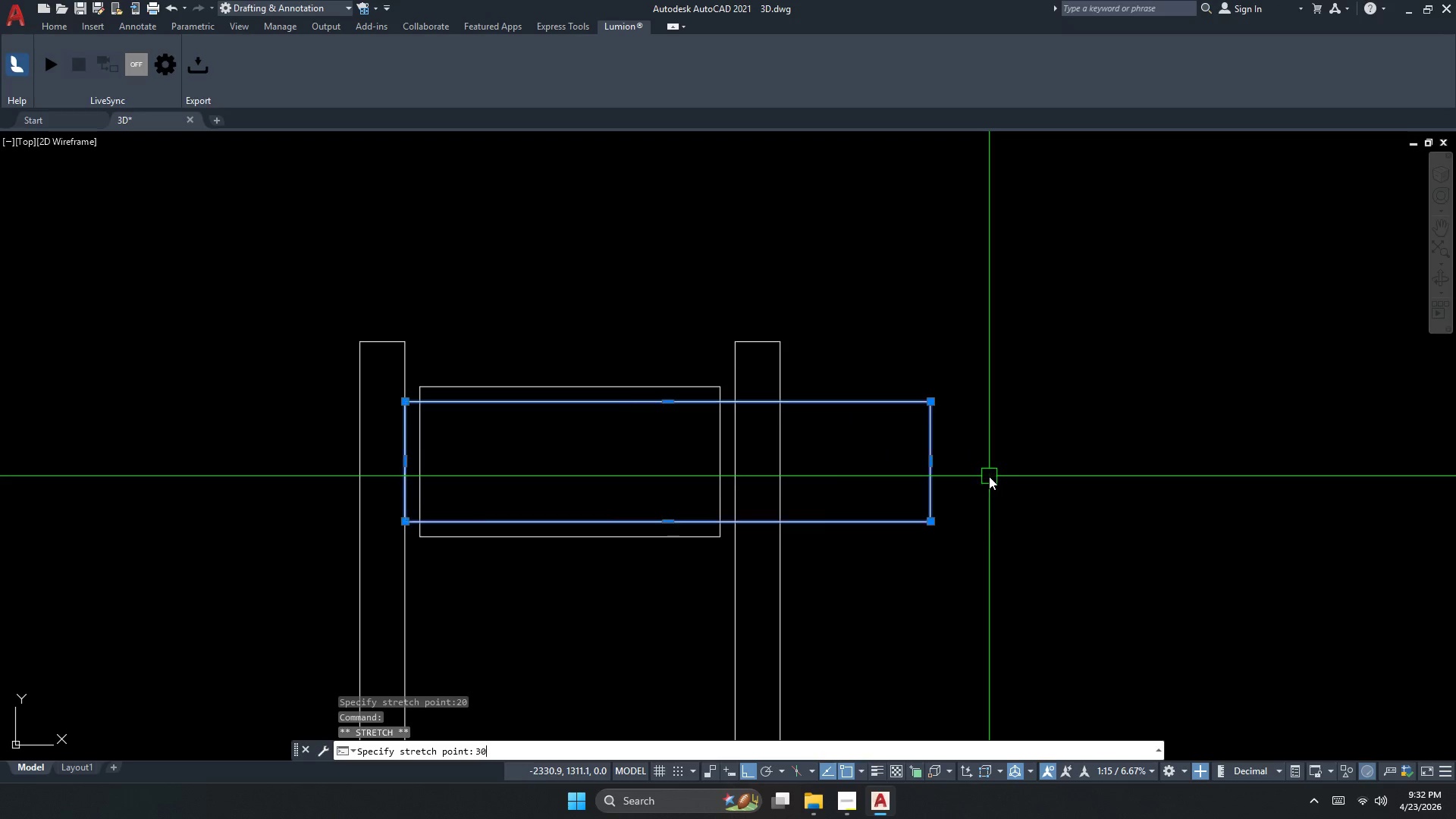 
key(Numpad0)
 